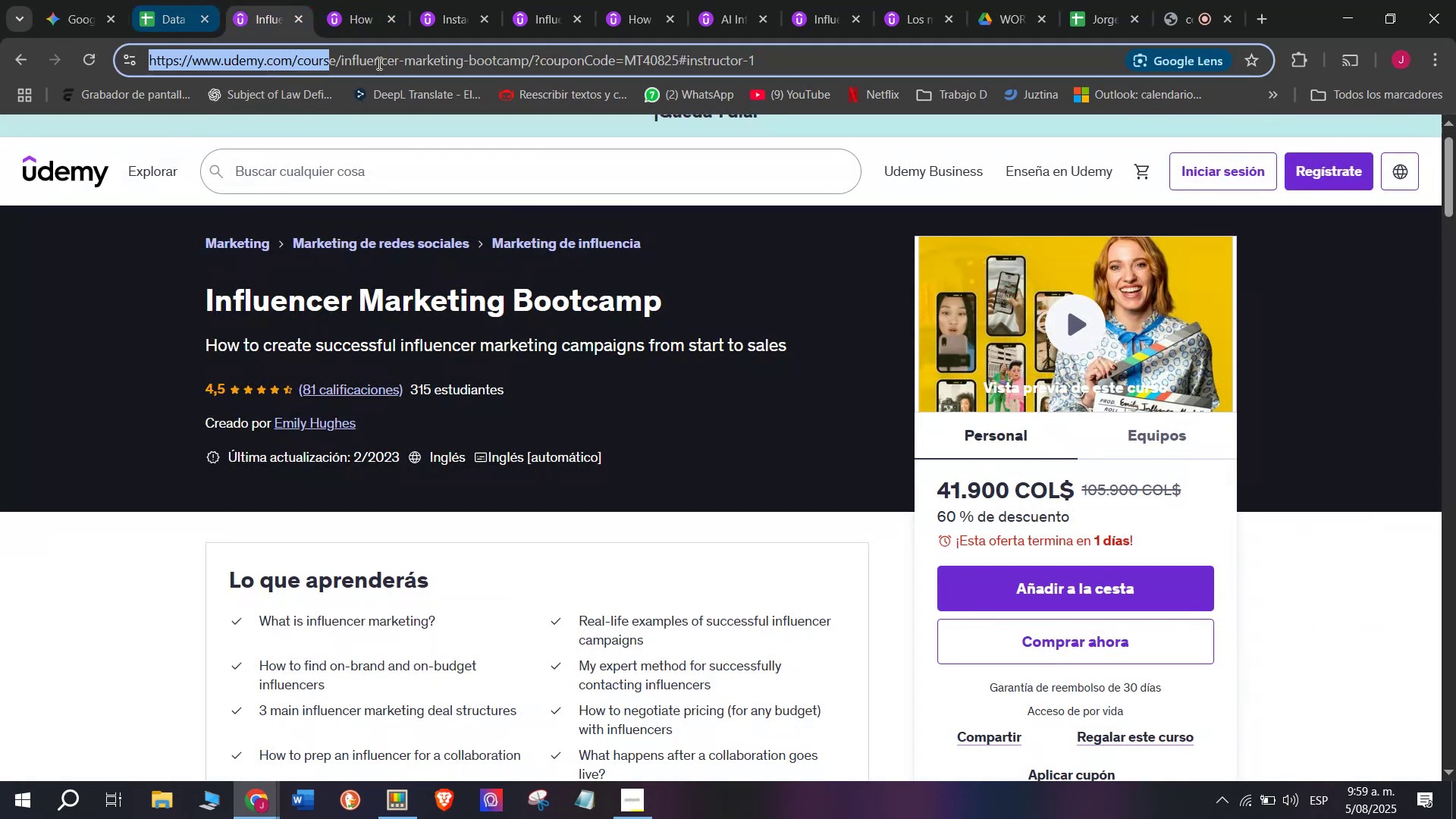 
key(Control+C)
 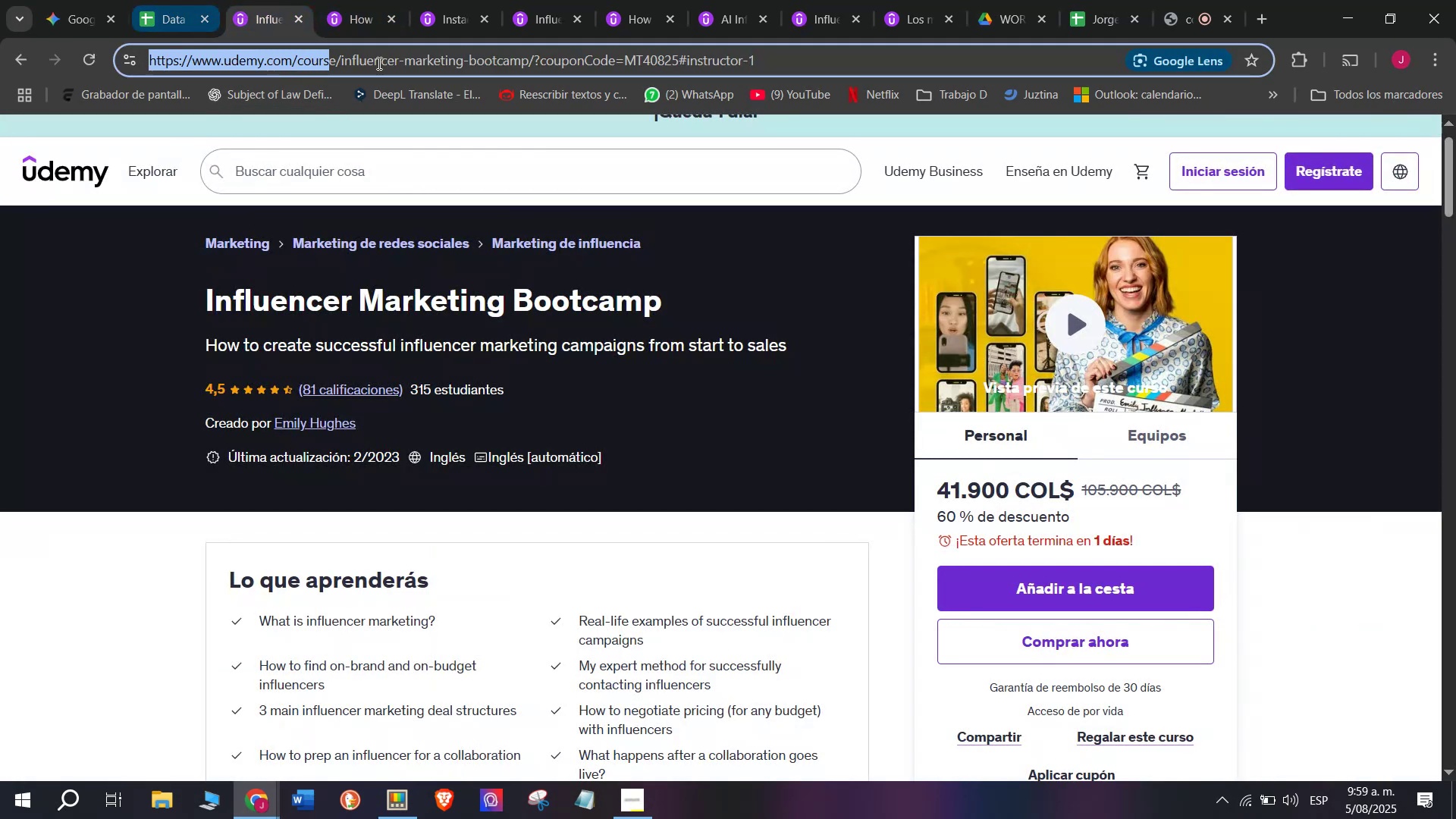 
key(Break)
 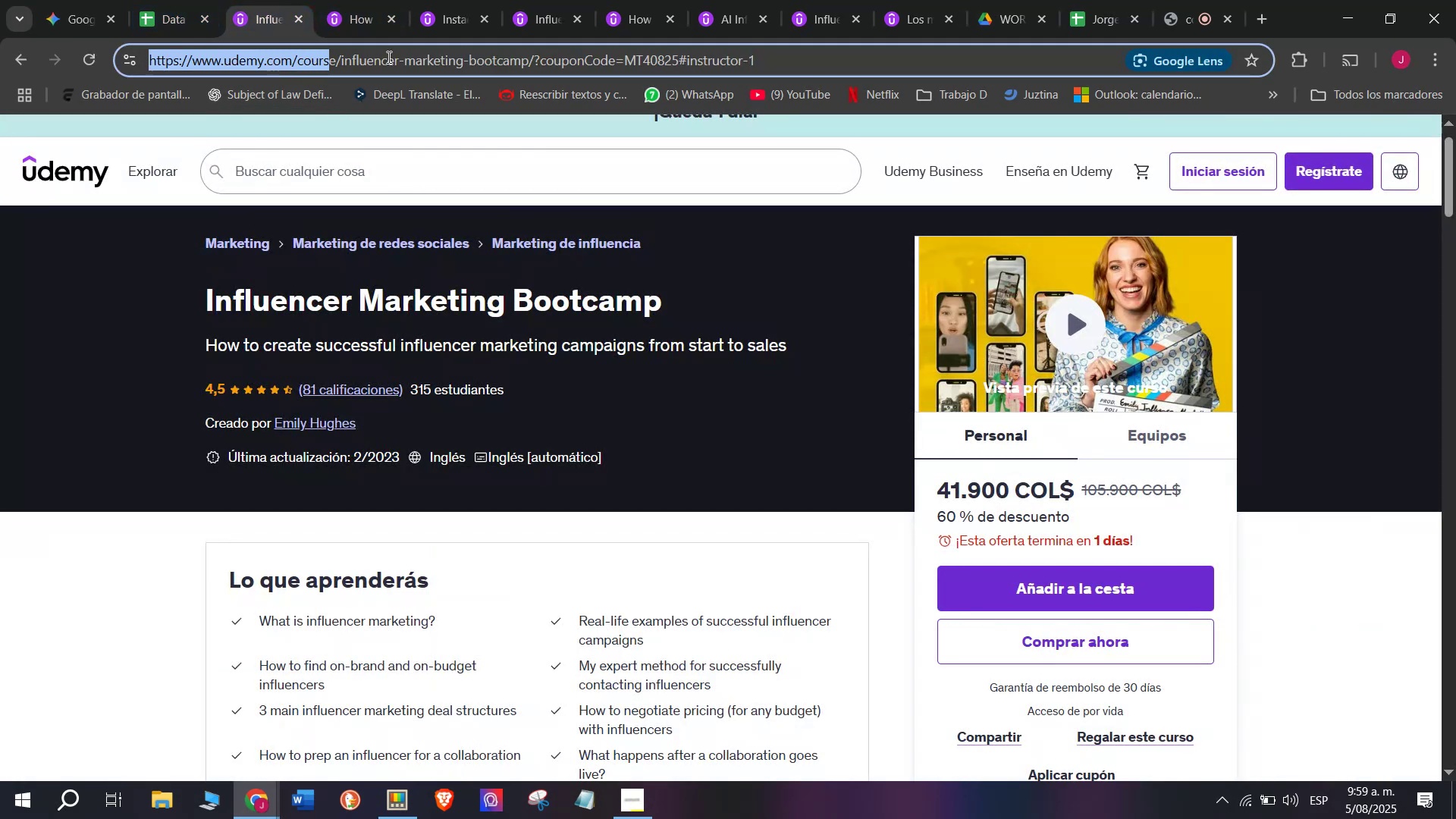 
double_click([388, 57])
 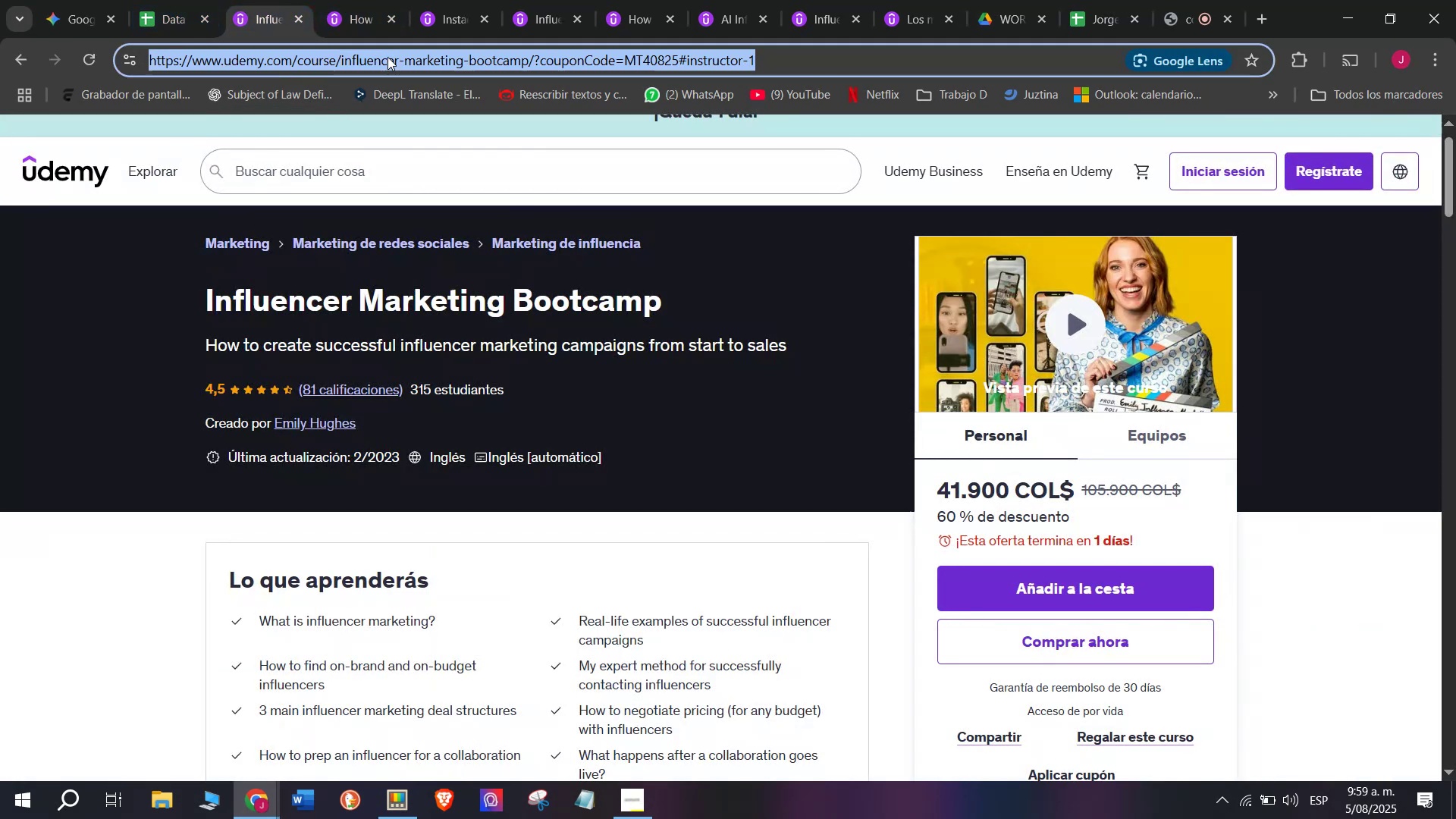 
triple_click([388, 57])
 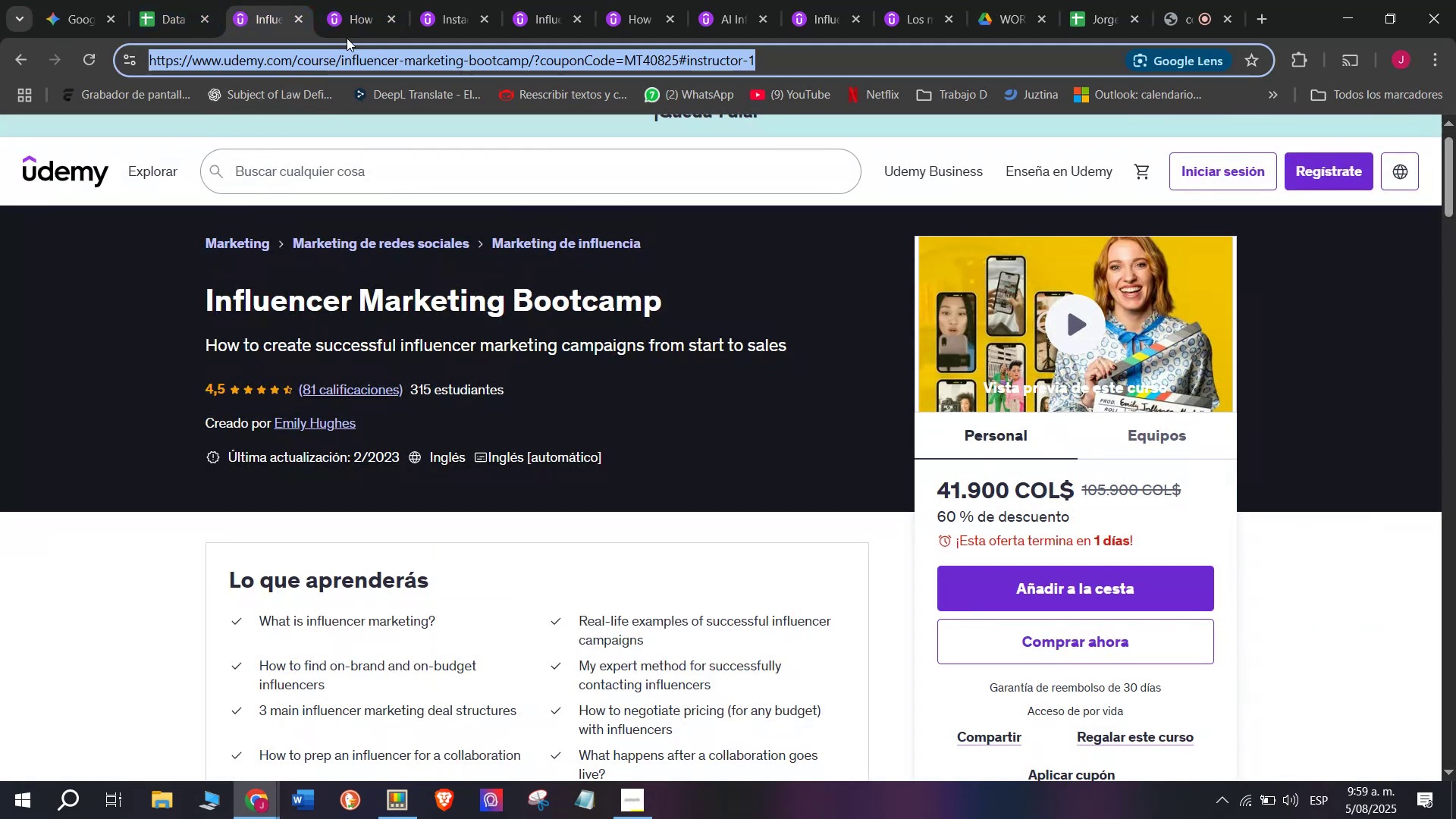 
key(Control+ControlLeft)
 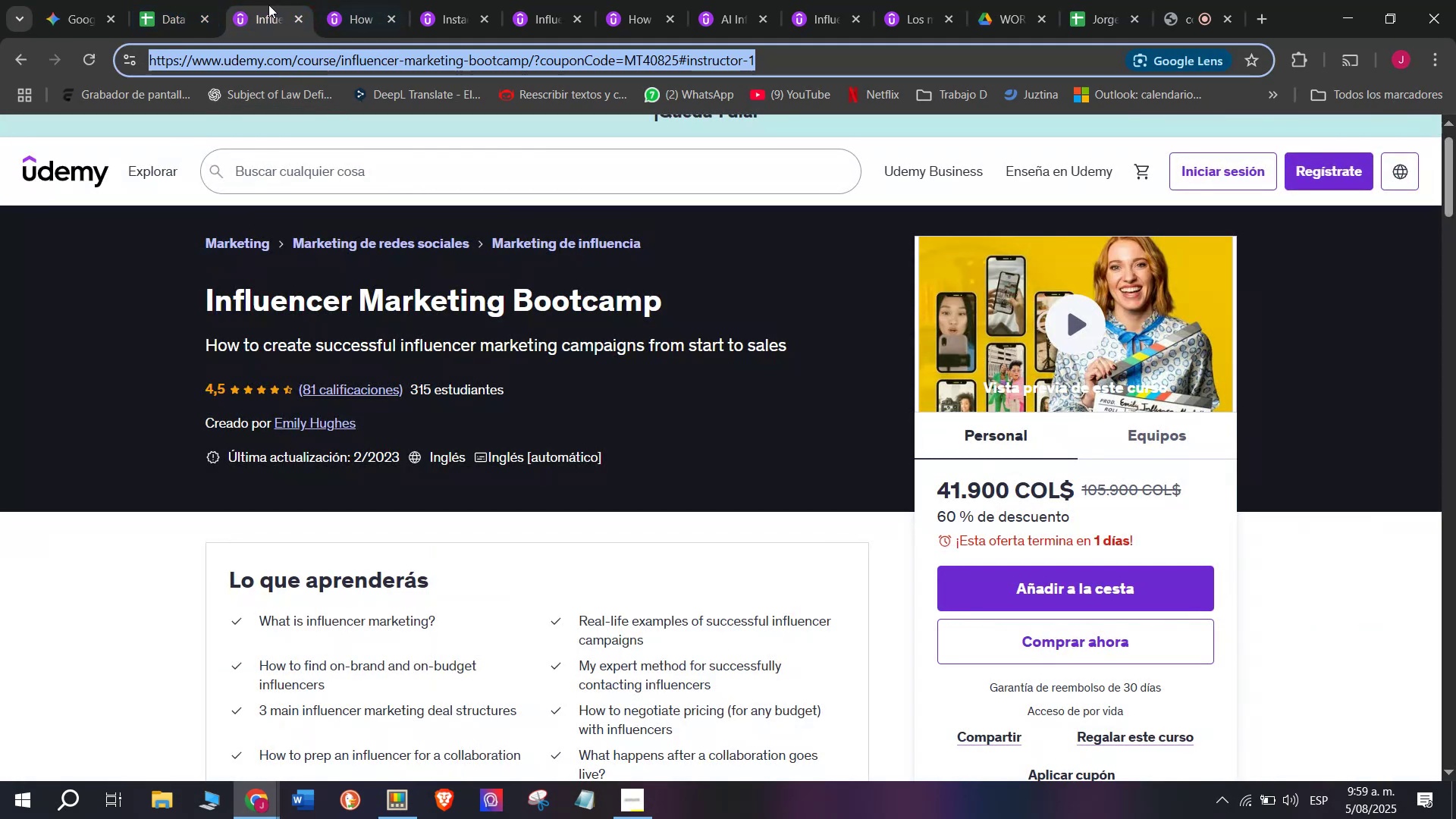 
key(Break)
 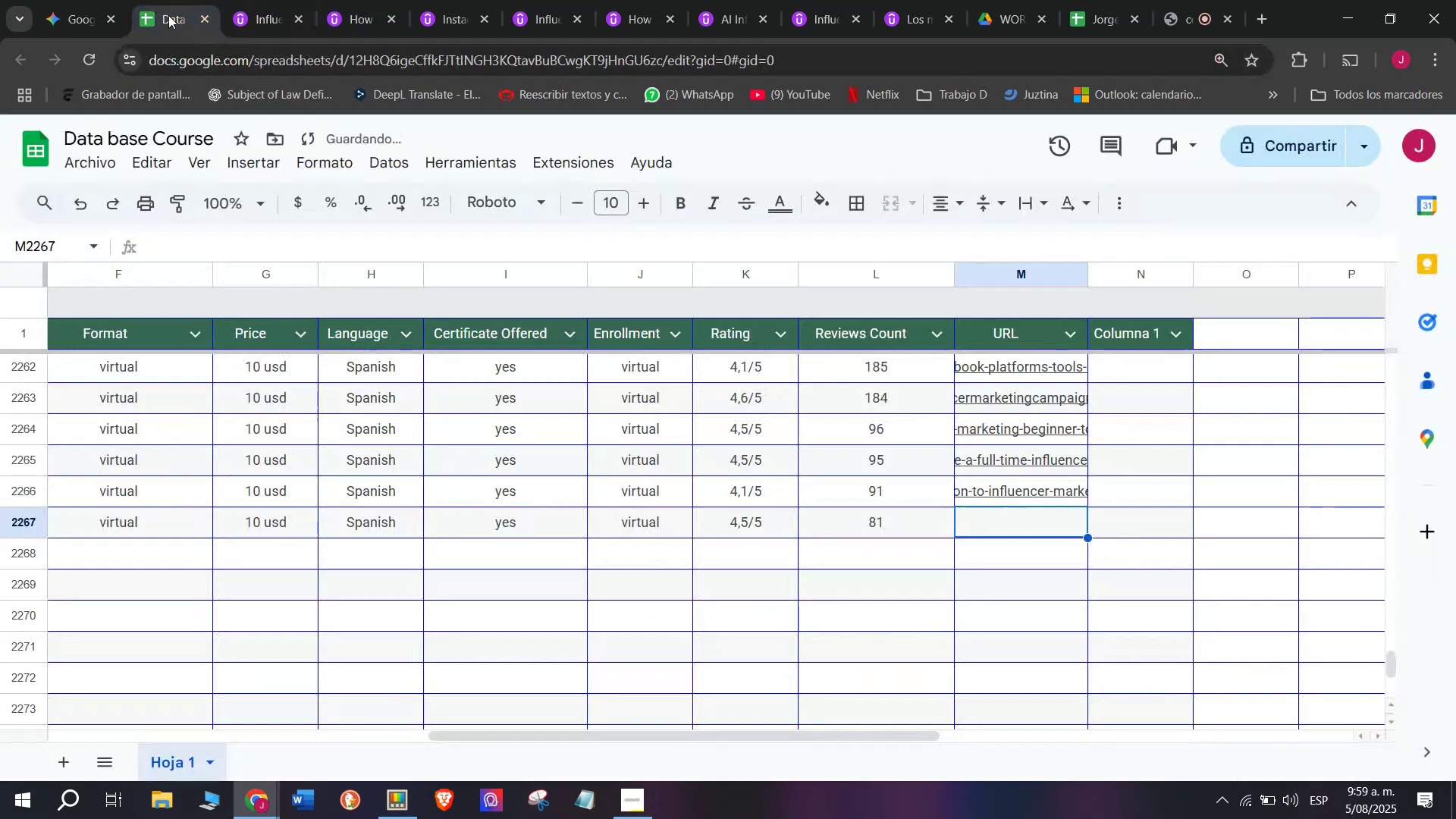 
key(Control+C)
 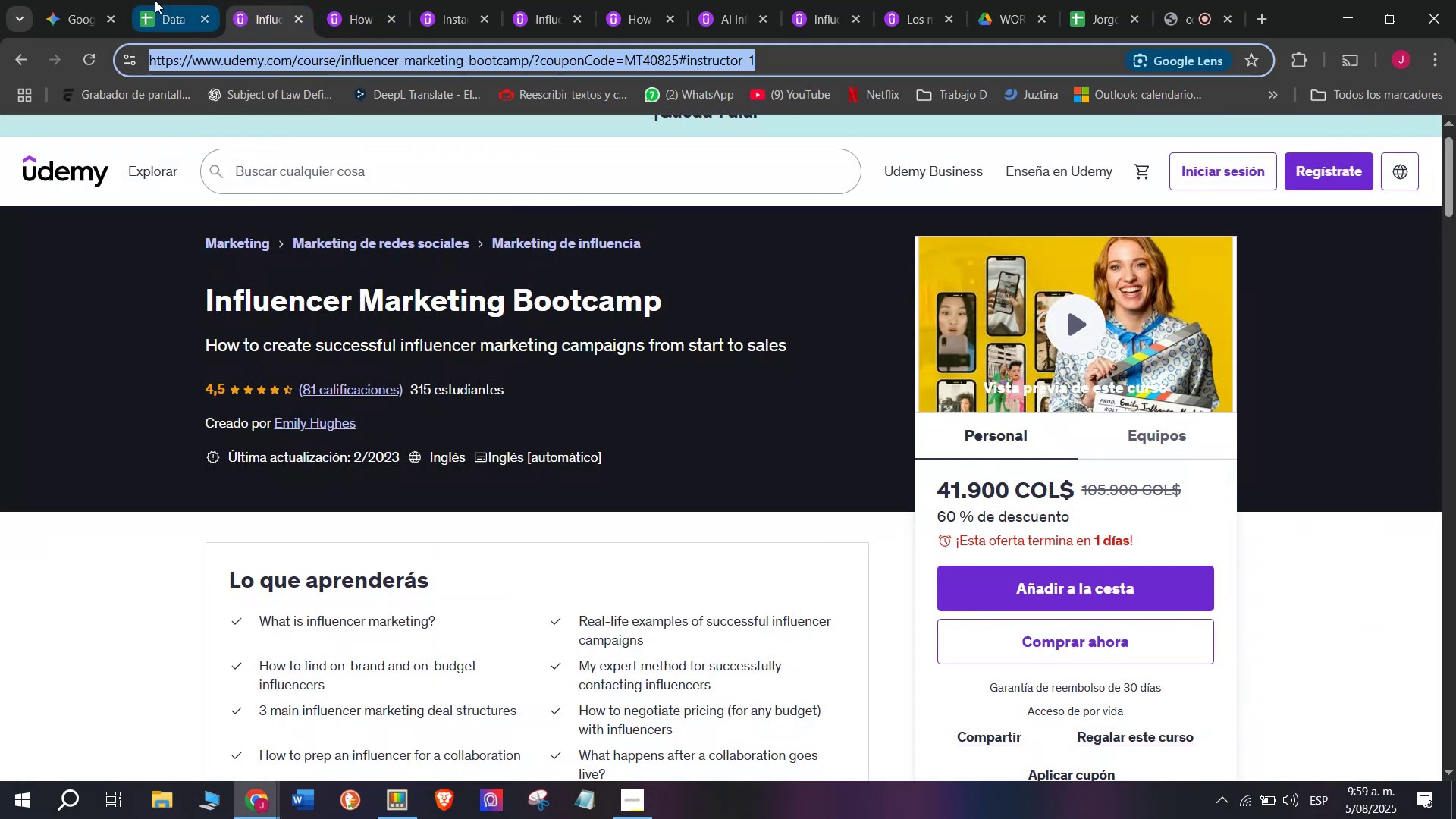 
left_click([155, 0])
 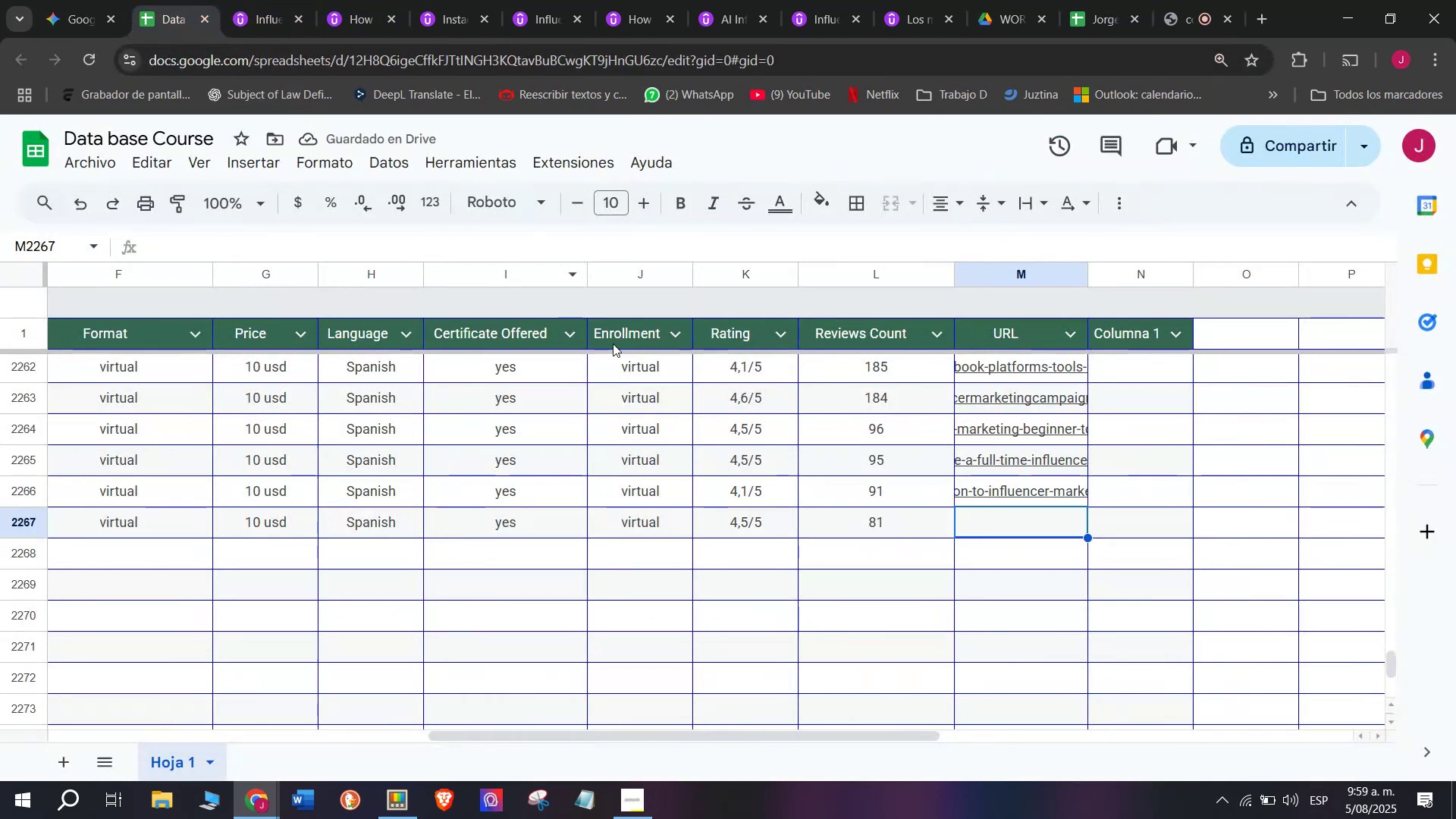 
key(Control+ControlLeft)
 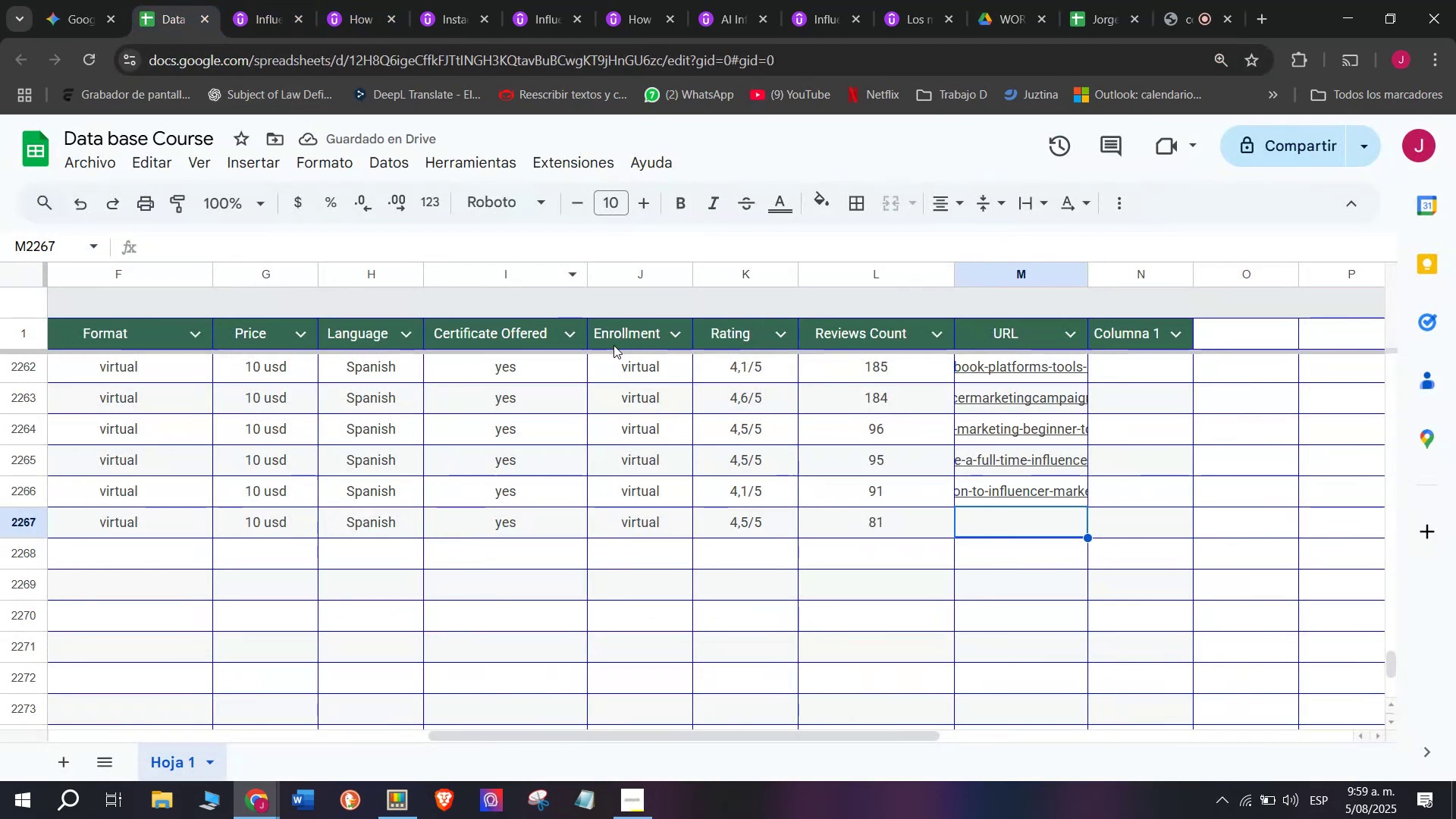 
key(Z)
 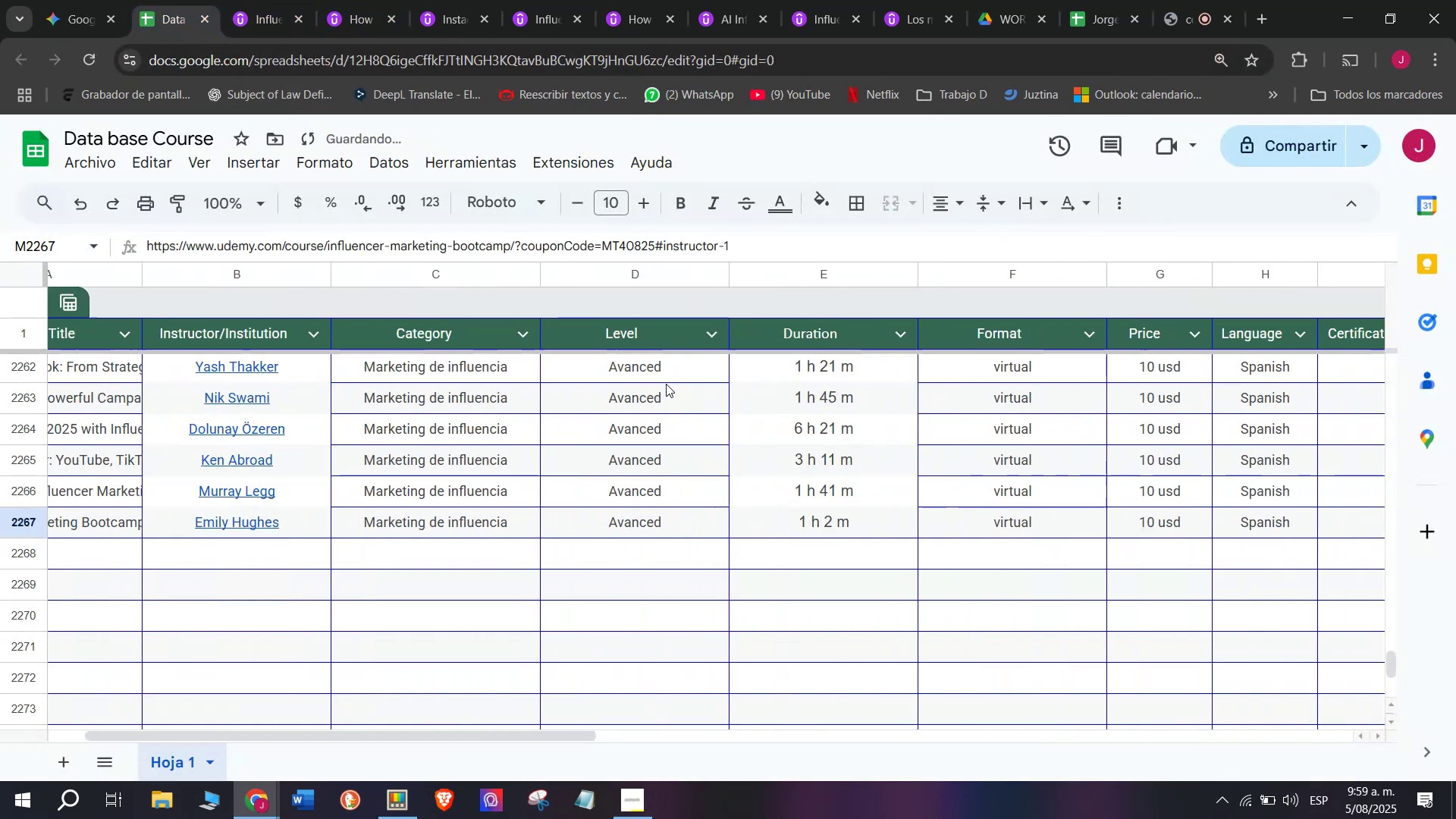 
key(Control+V)
 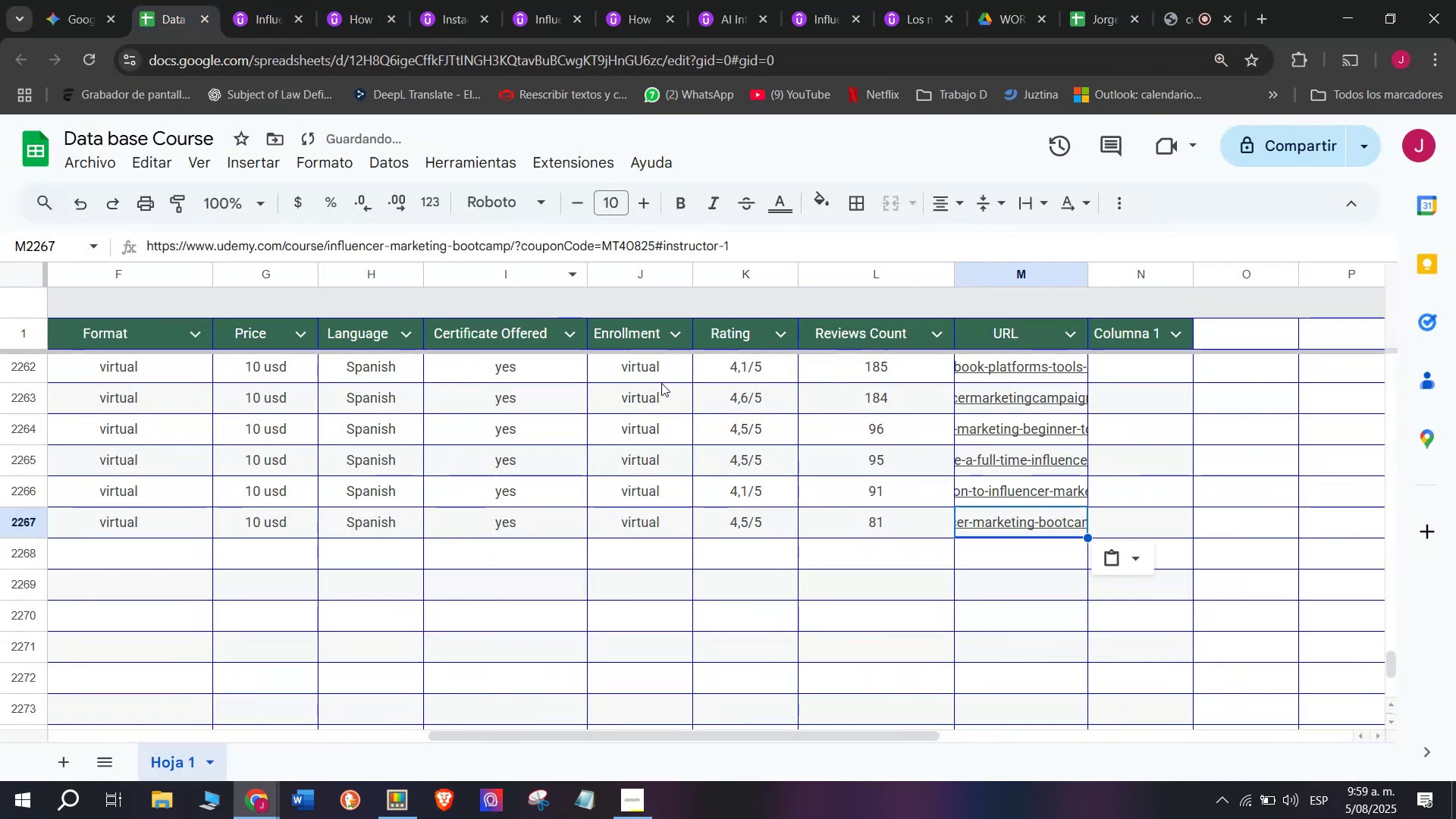 
scroll: coordinate [184, 514], scroll_direction: up, amount: 4.0
 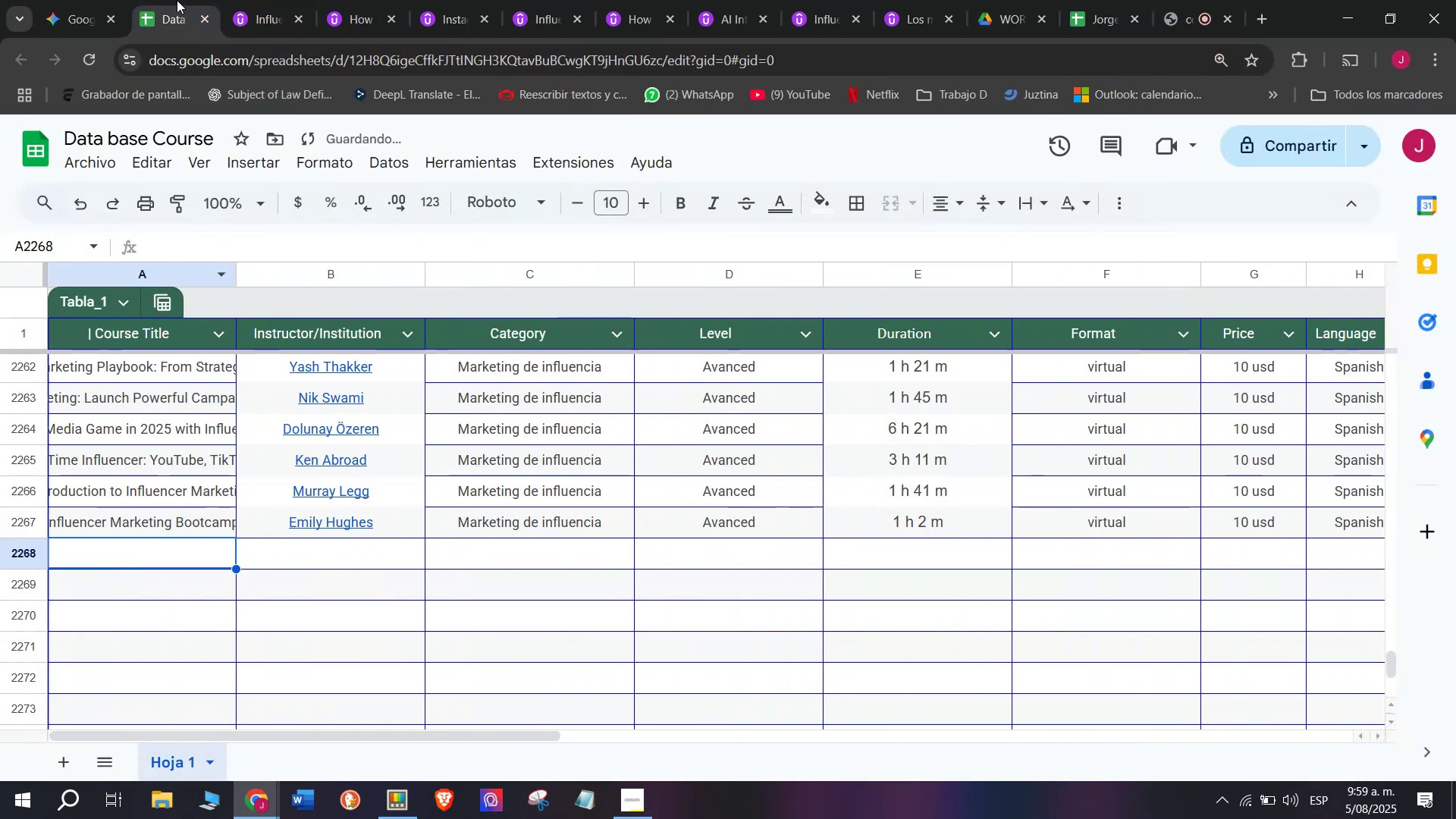 
left_click([251, 0])
 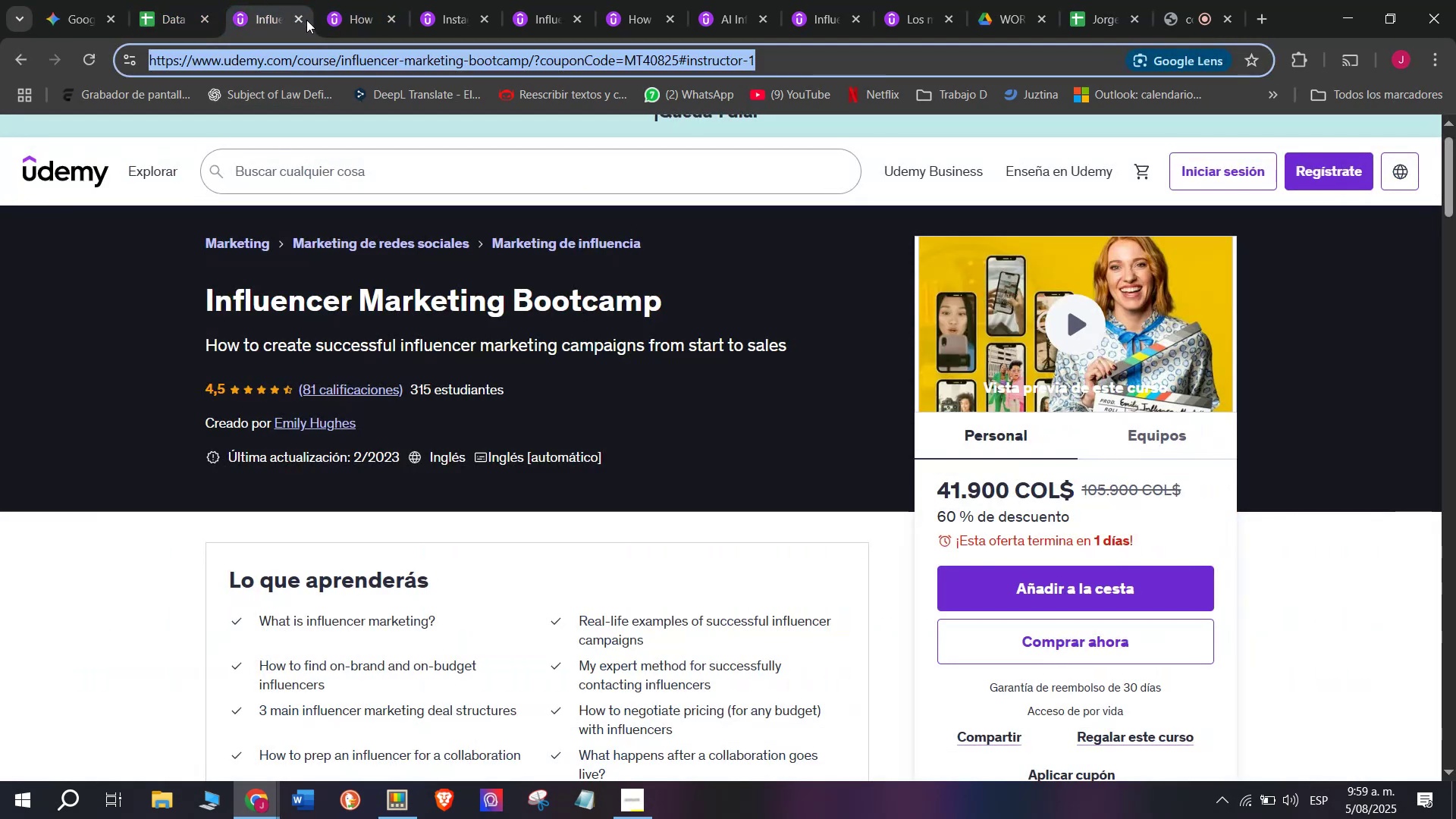 
left_click([306, 20])
 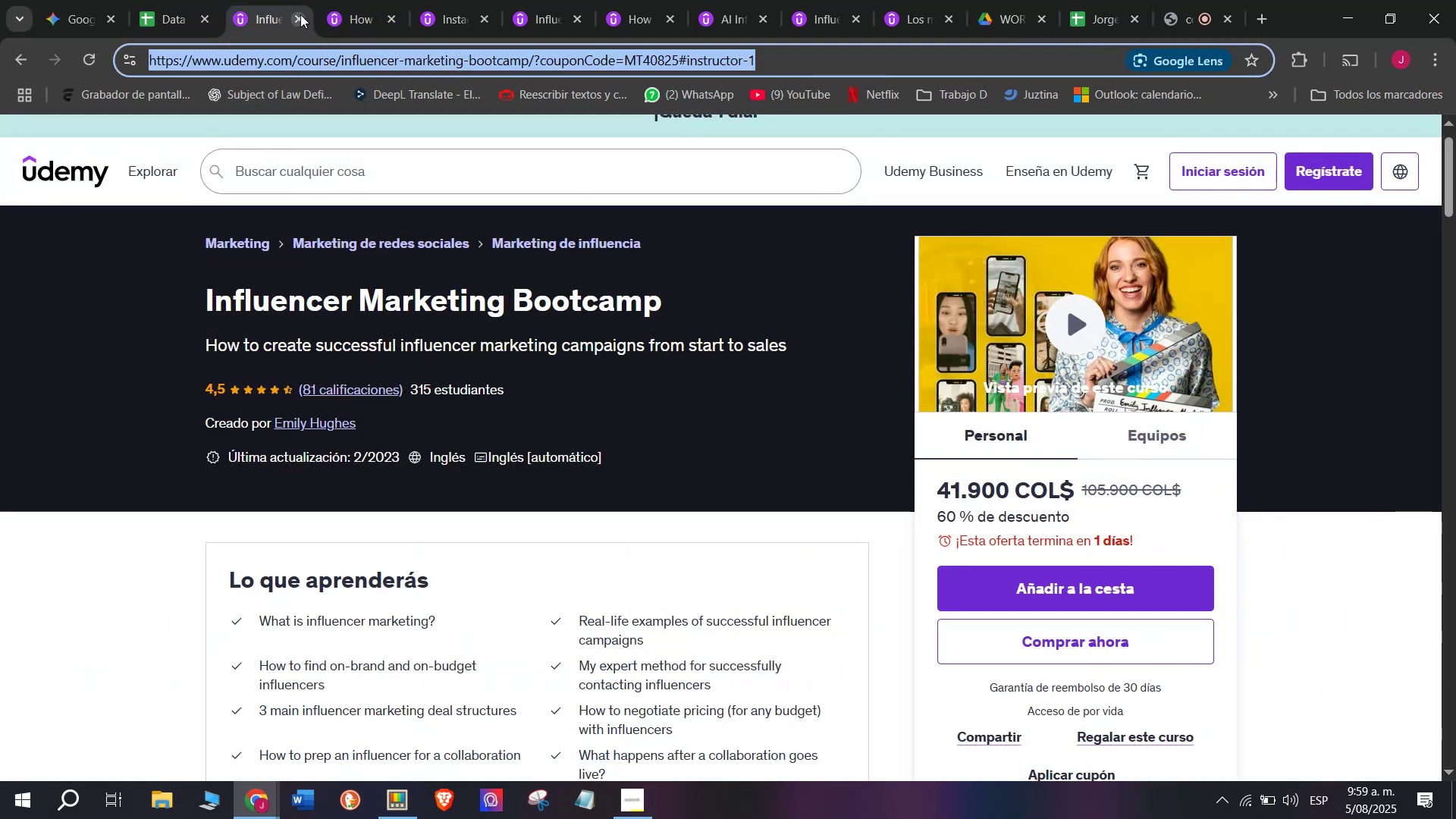 
left_click([300, 14])
 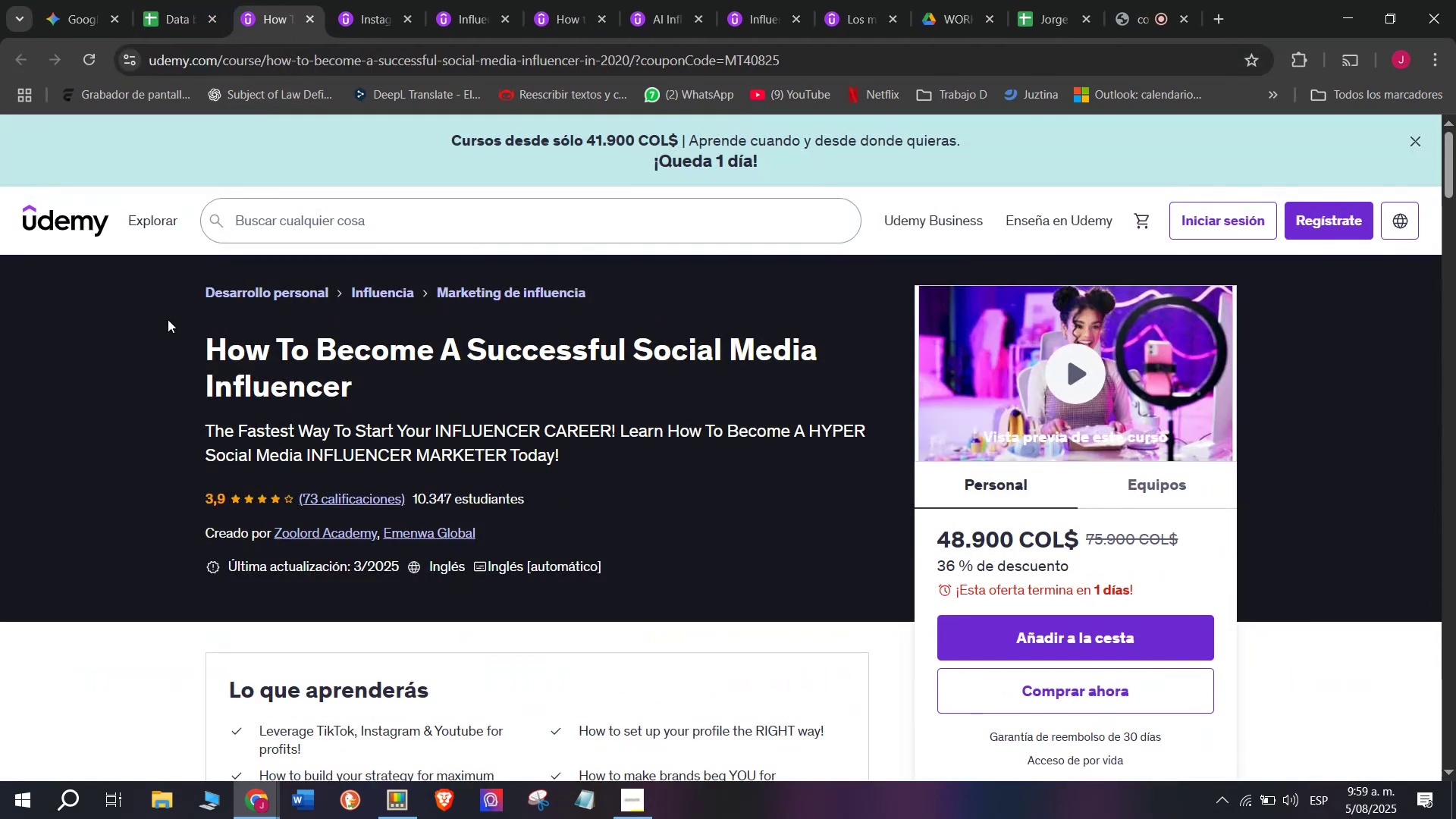 
left_click_drag(start_coordinate=[177, 337], to_coordinate=[417, 407])
 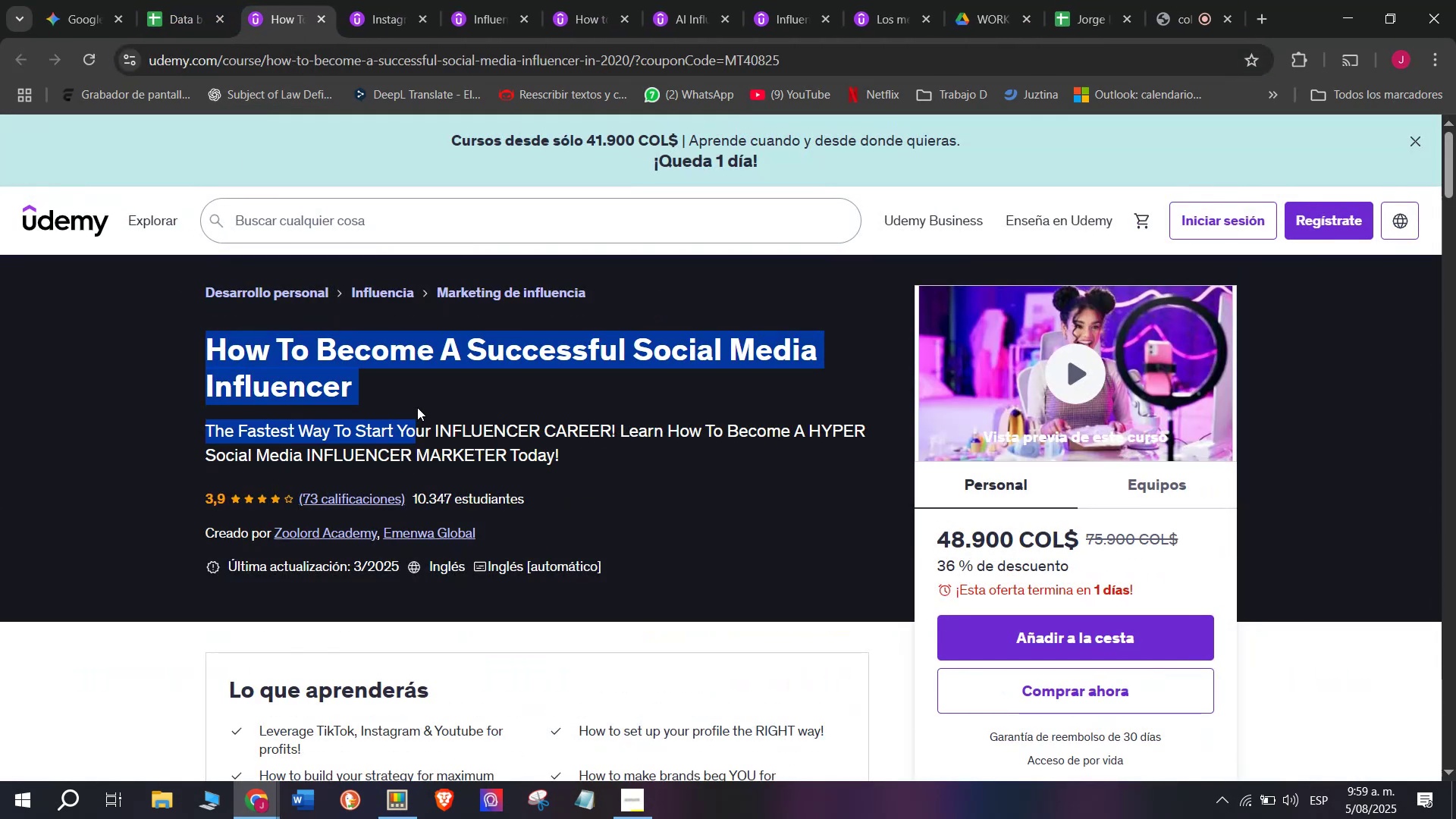 
key(Break)
 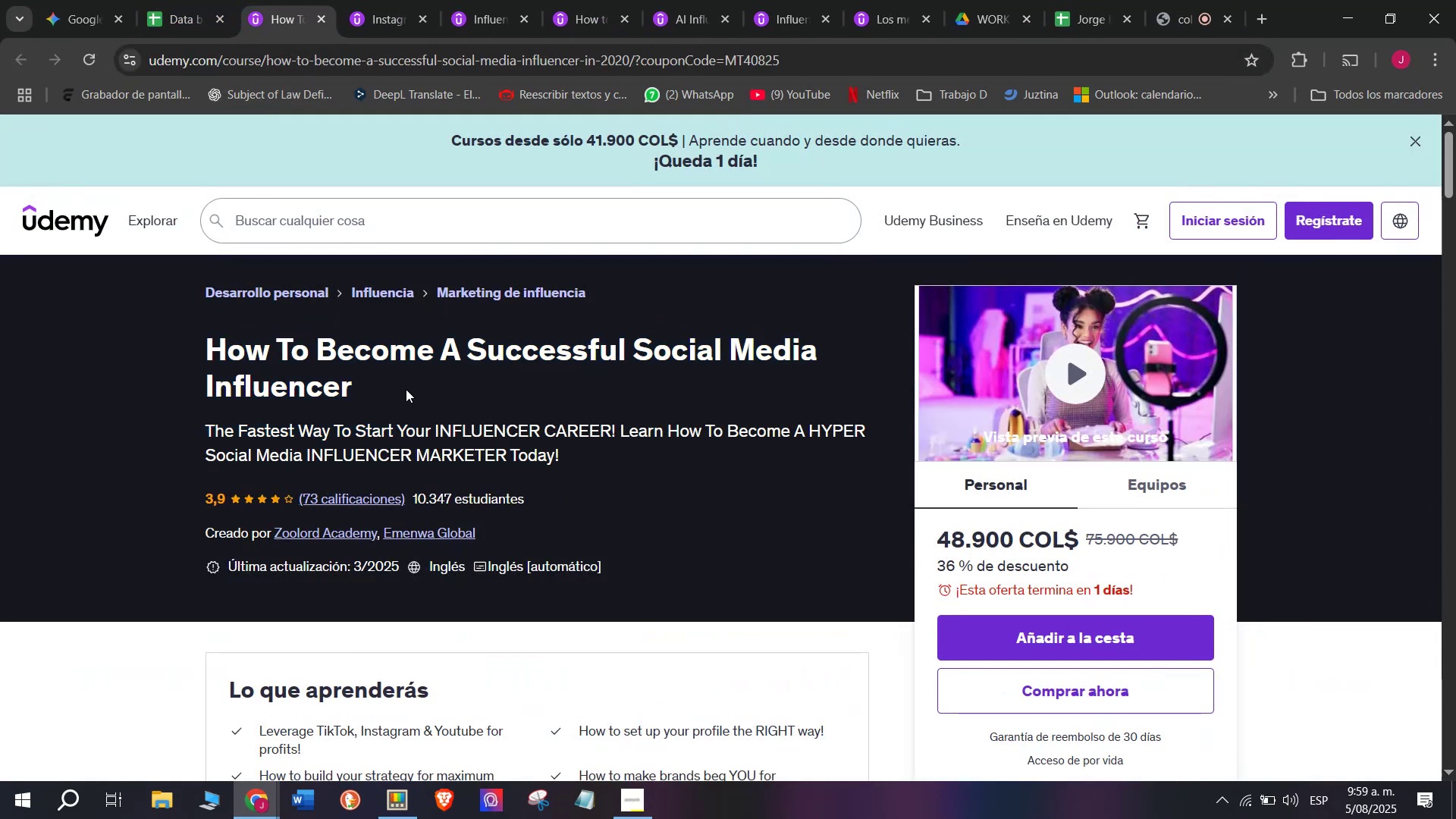 
key(Control+ControlLeft)
 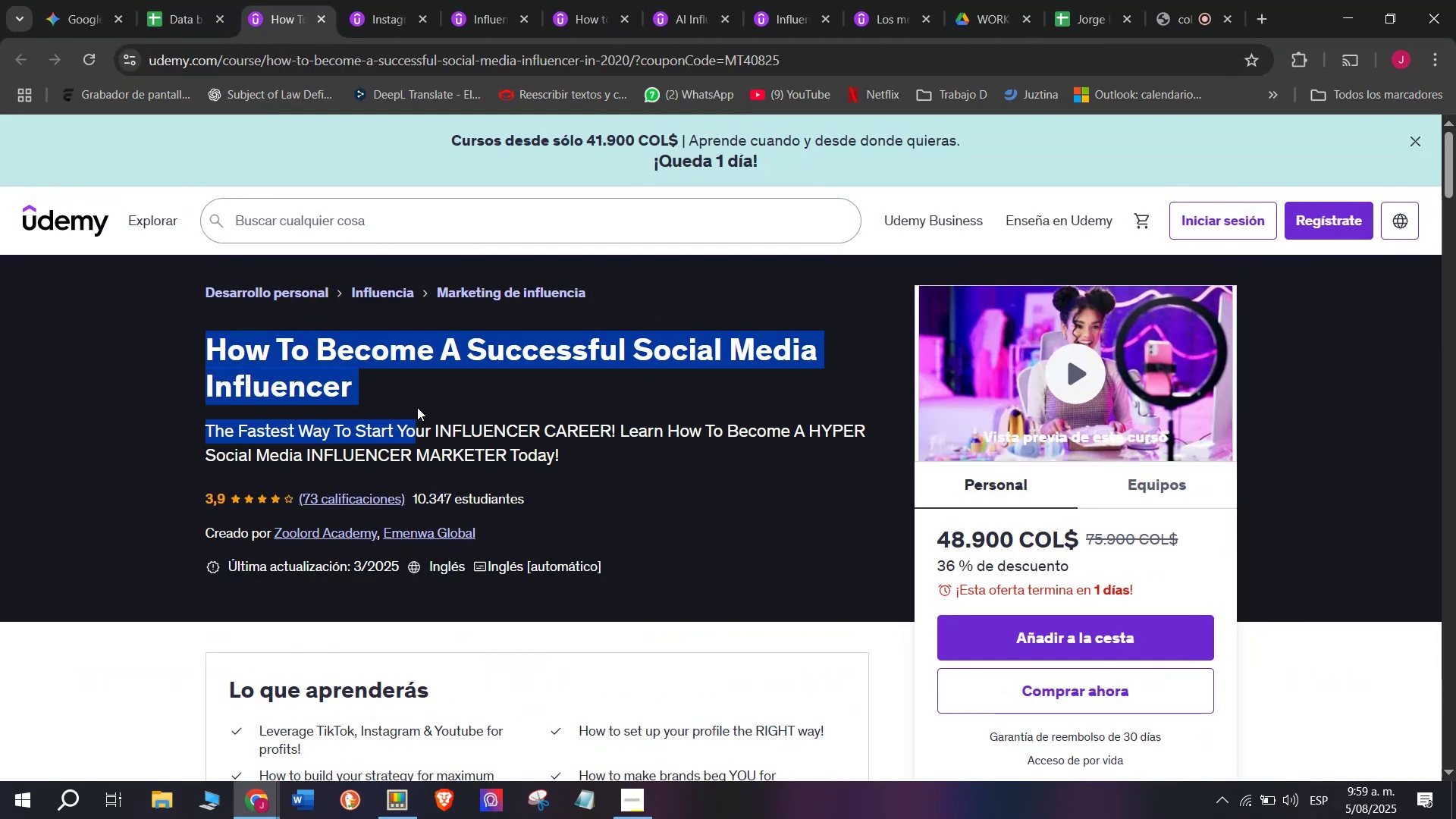 
key(Control+C)
 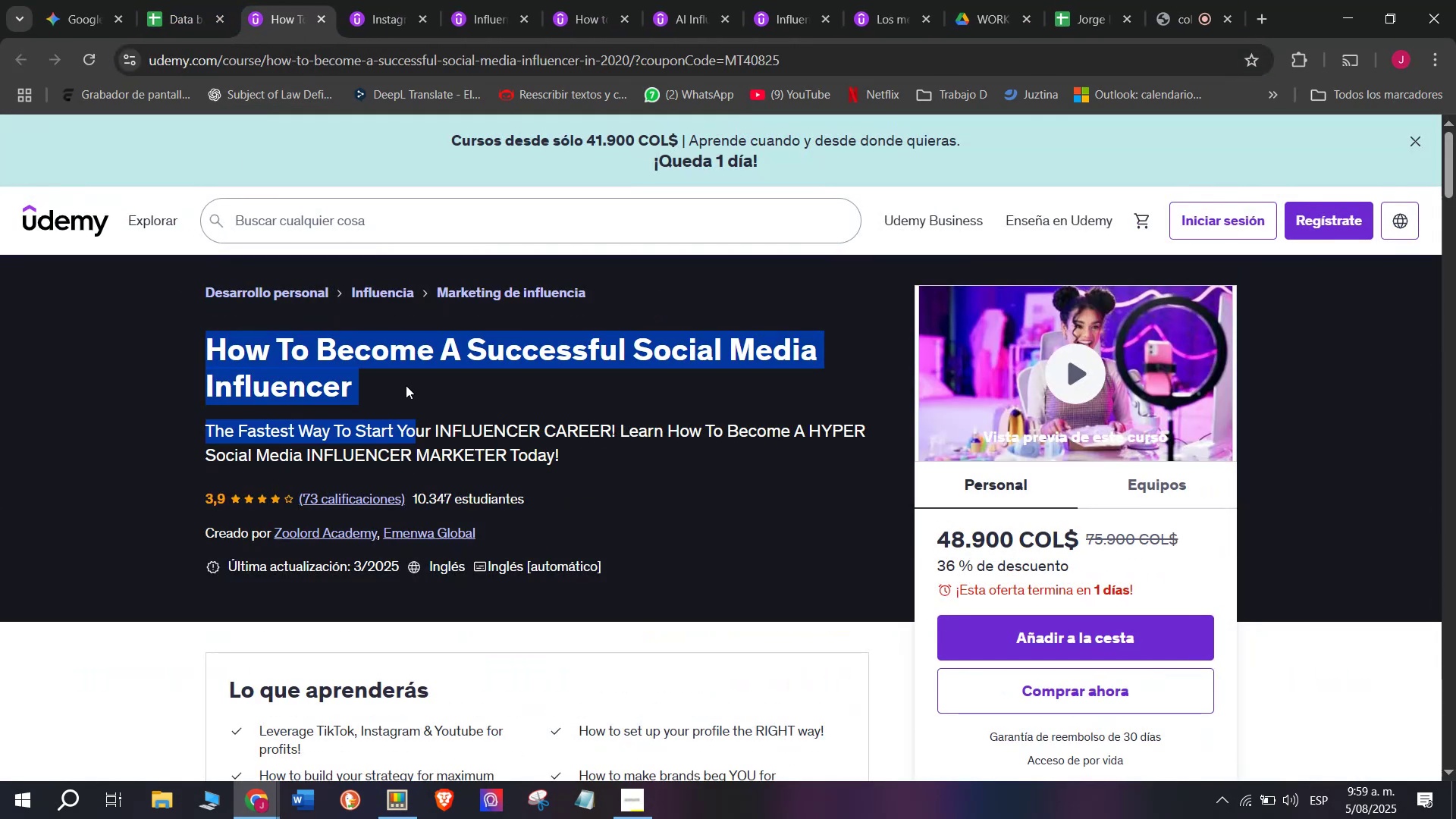 
left_click([406, 385])
 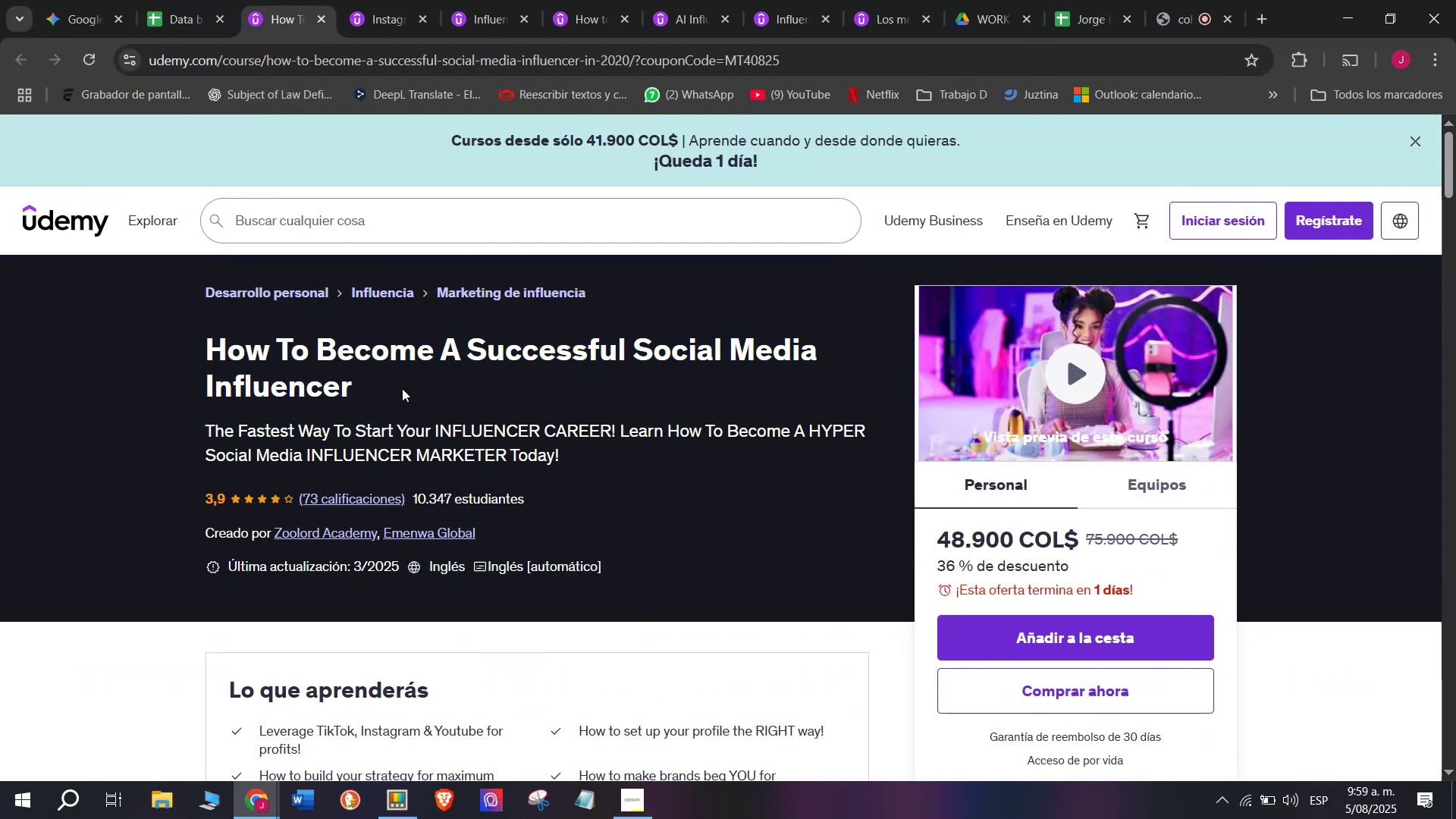 
left_click_drag(start_coordinate=[397, 388], to_coordinate=[178, 335])
 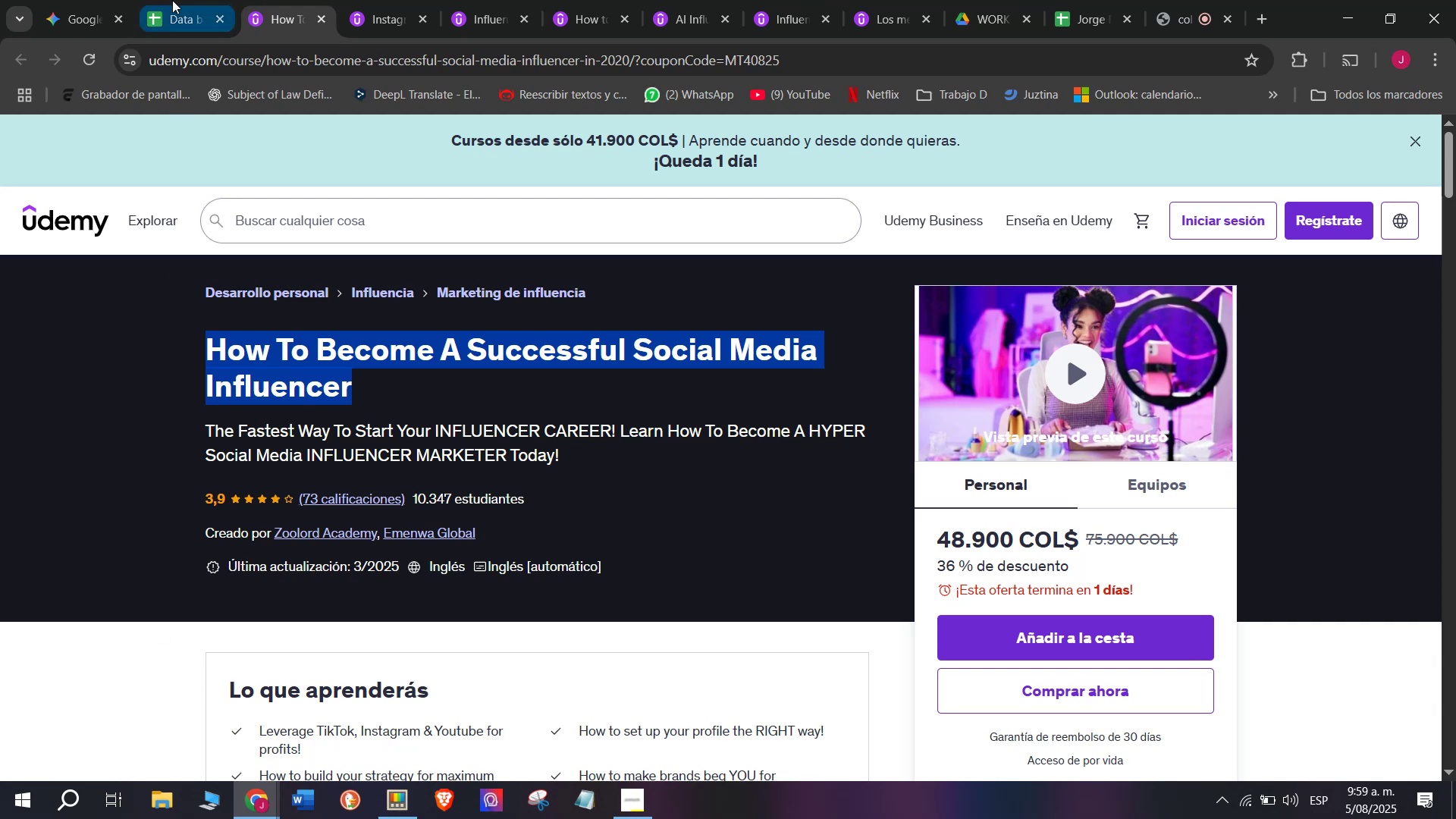 
key(Control+ControlLeft)
 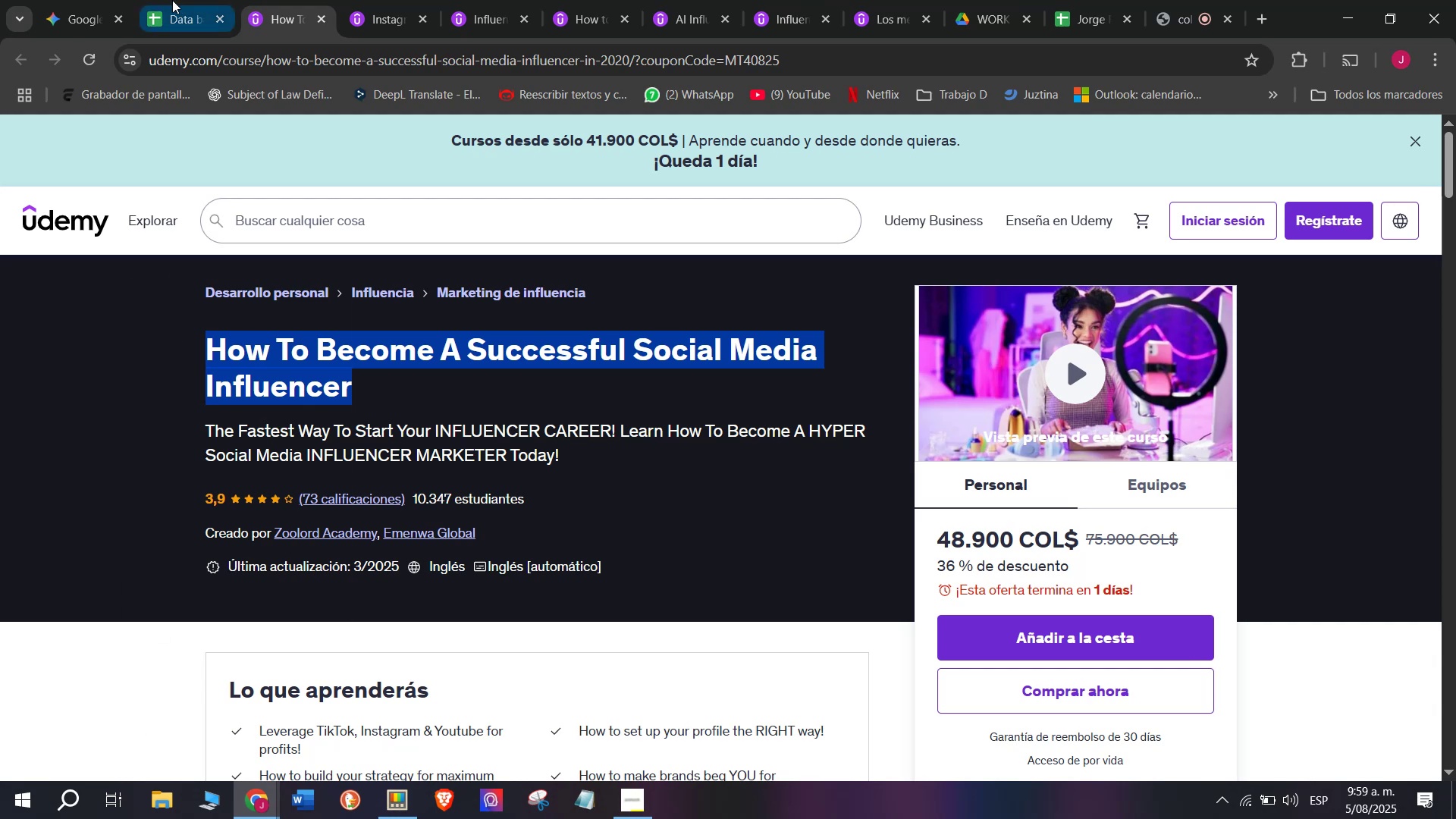 
key(Break)
 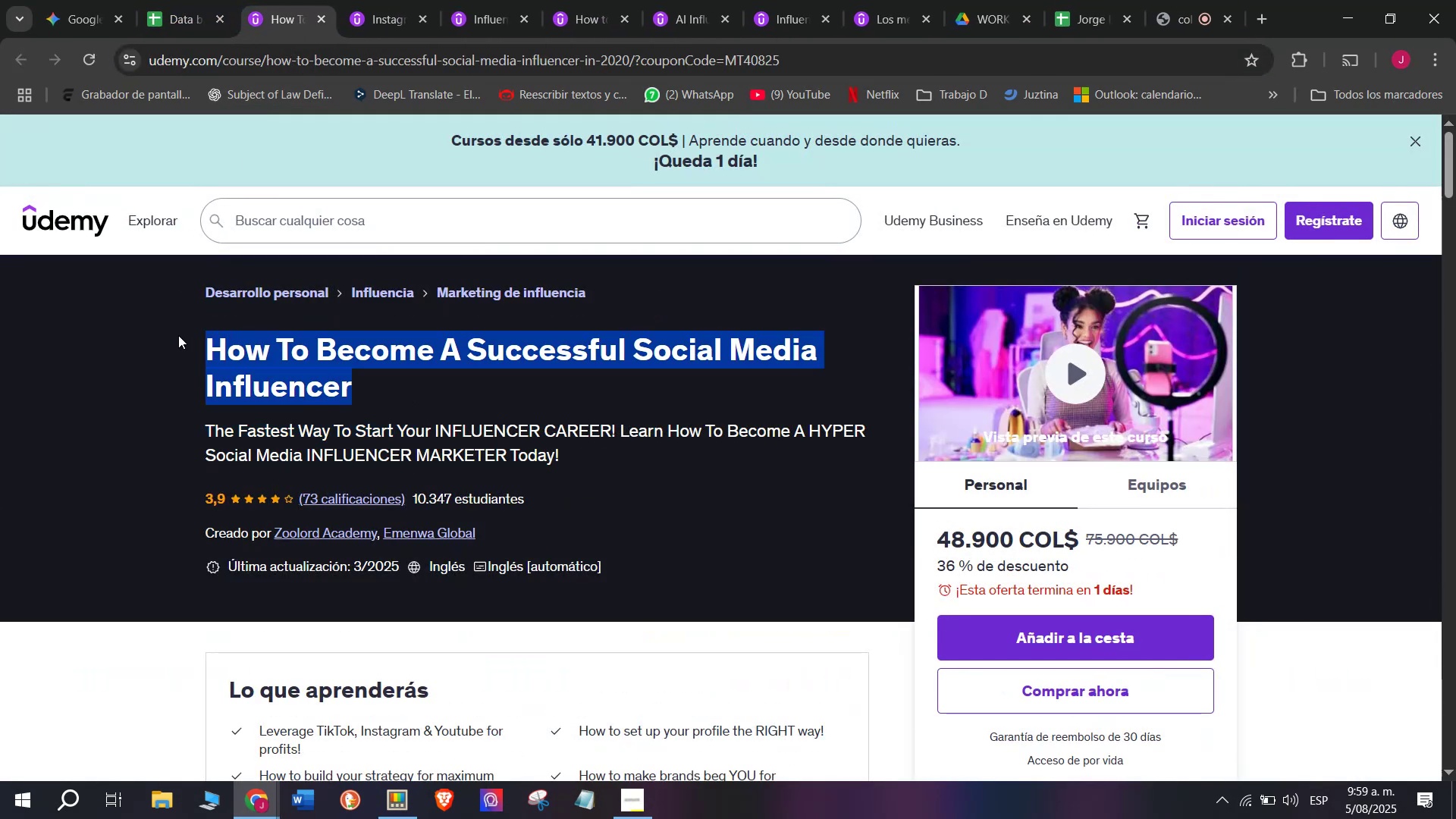 
key(Control+C)
 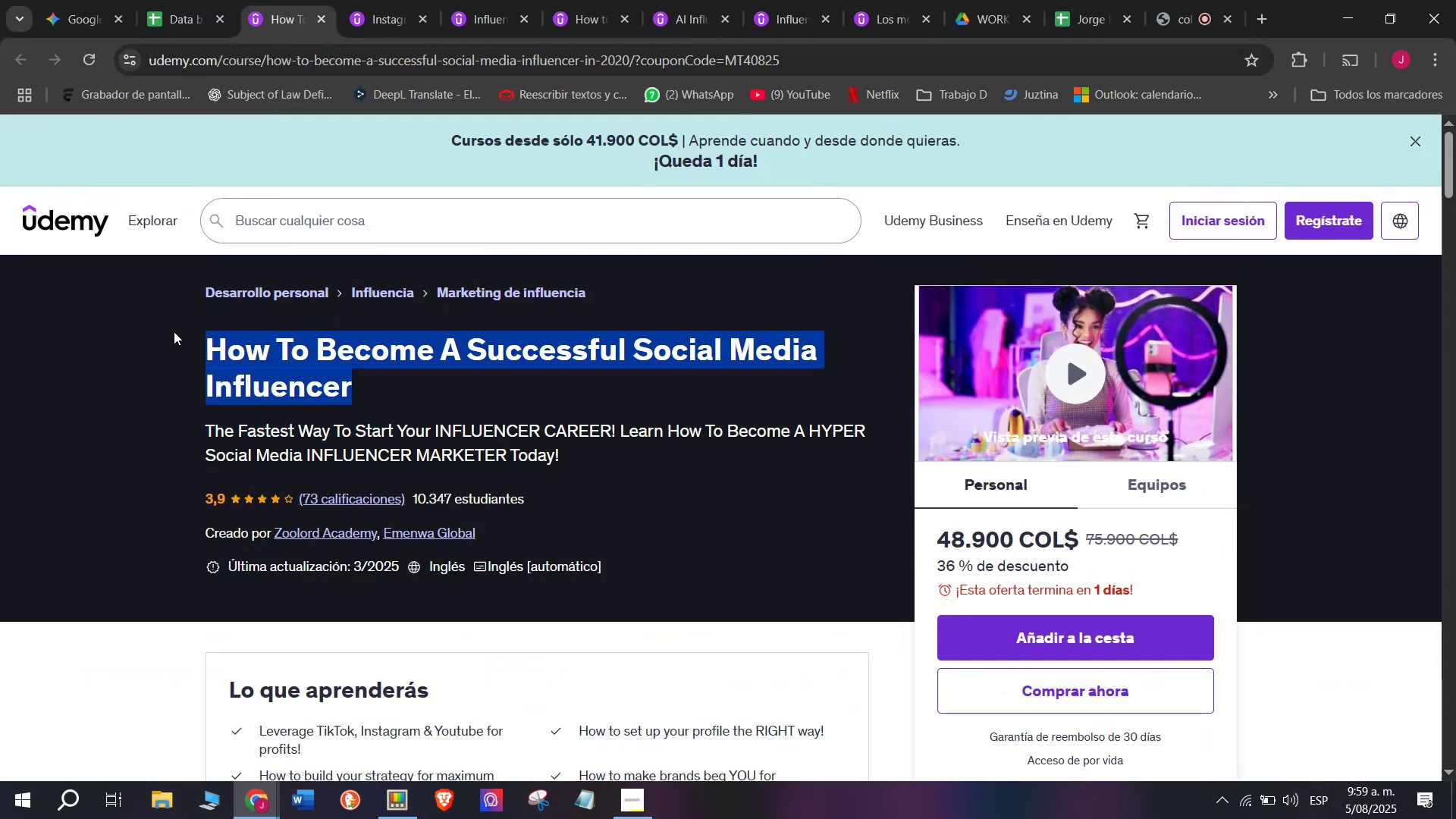 
key(Break)
 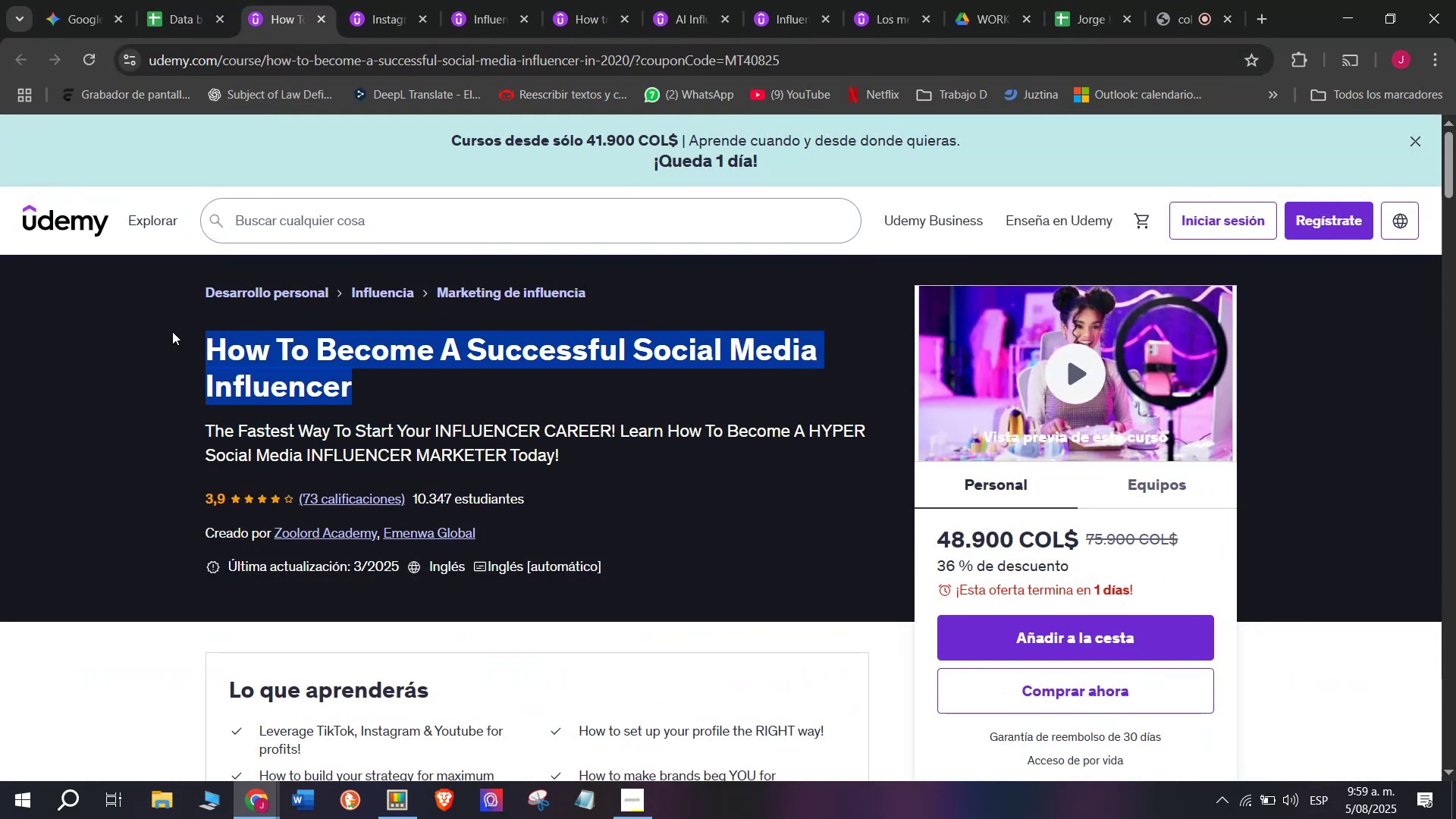 
key(Control+ControlLeft)
 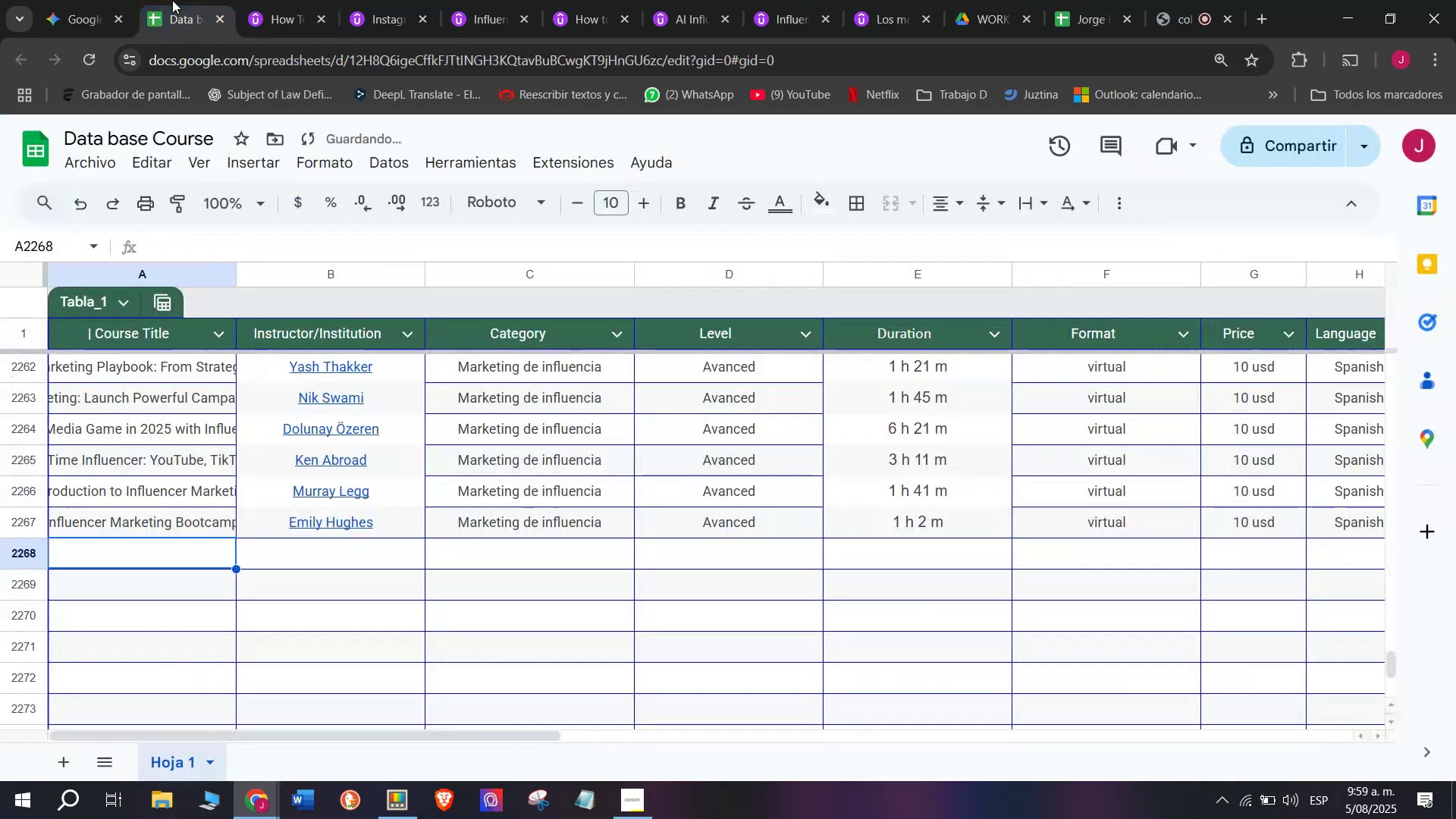 
key(Control+C)
 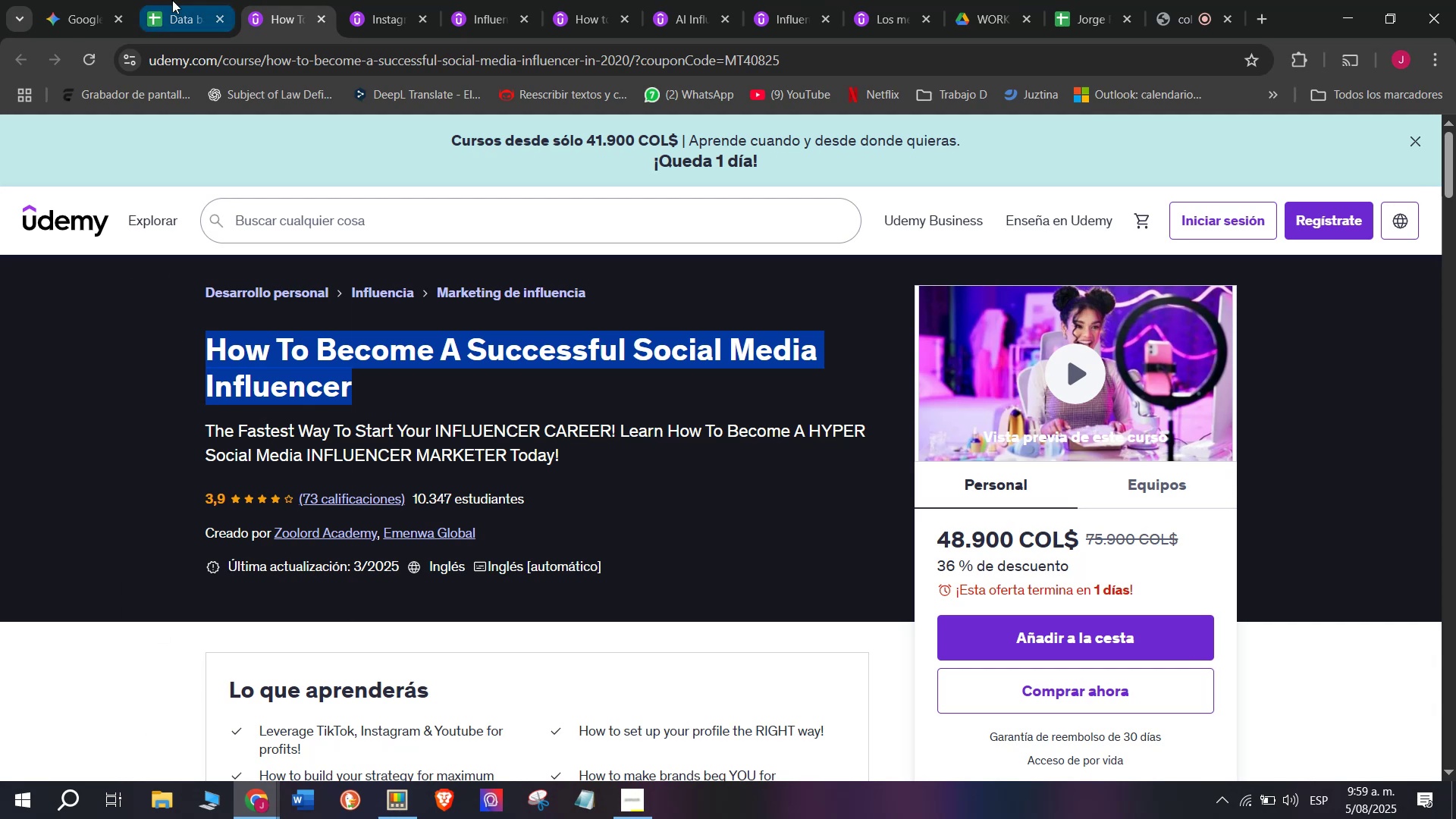 
left_click([172, 0])
 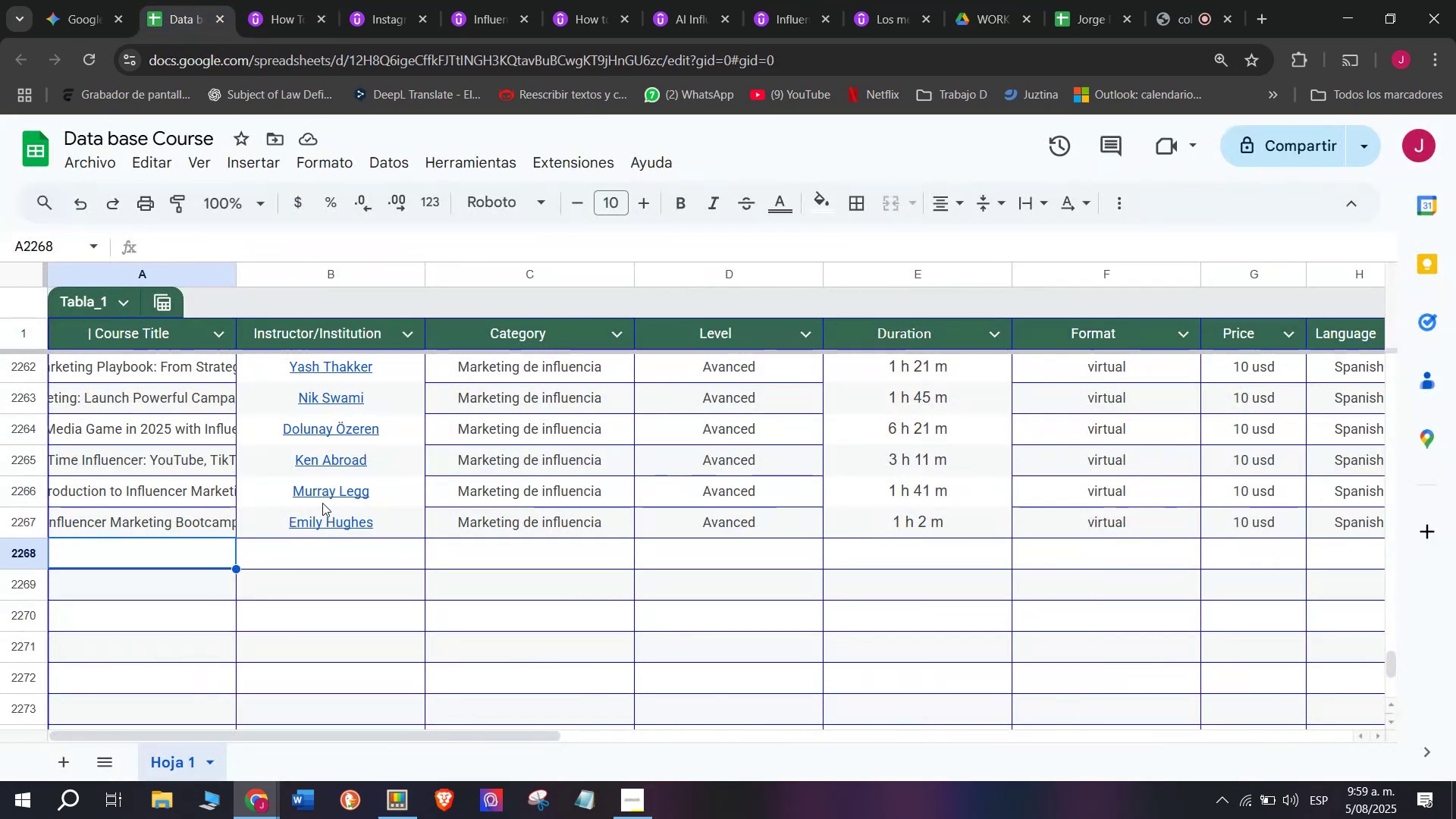 
key(Control+ControlLeft)
 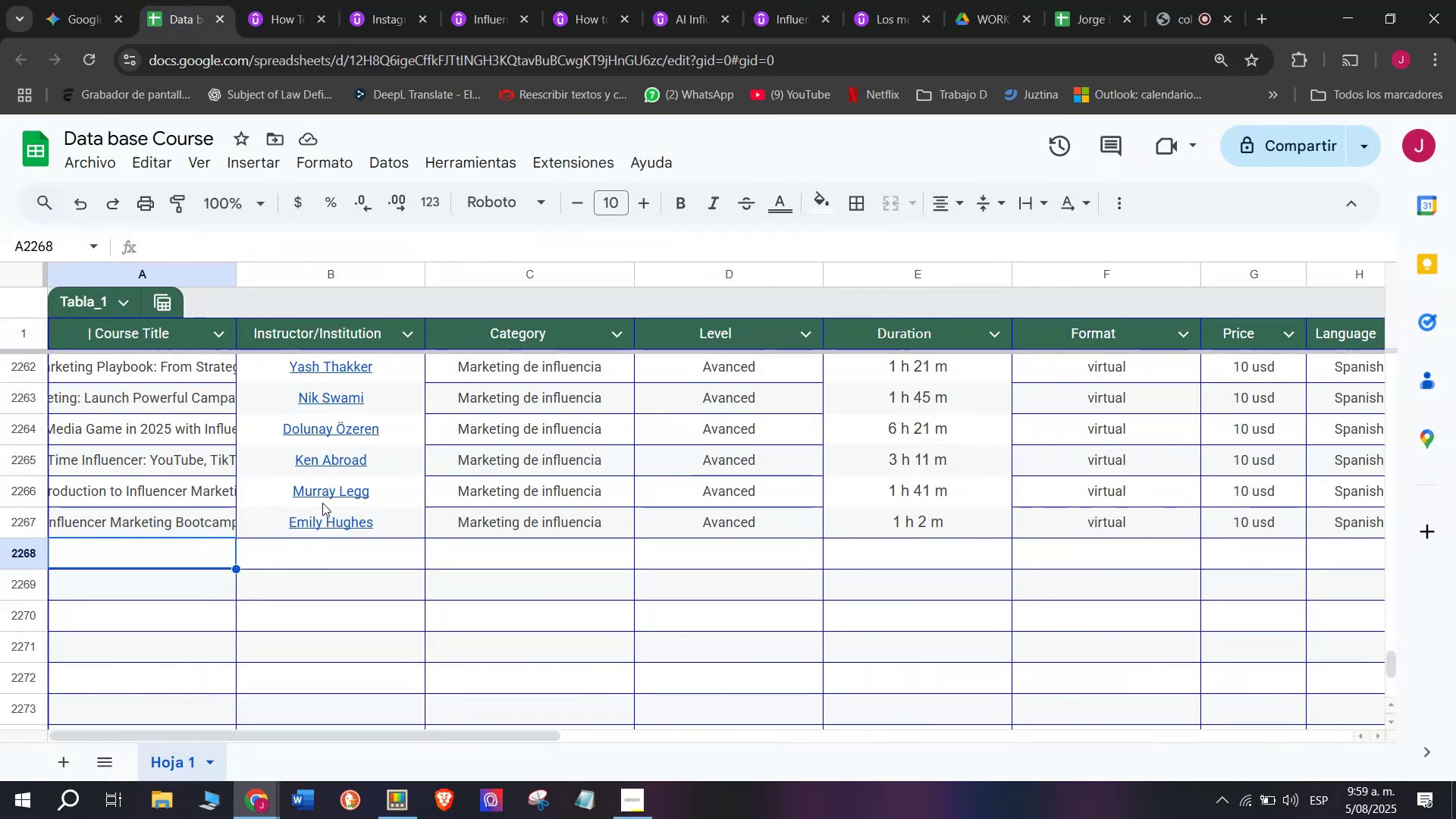 
key(Z)
 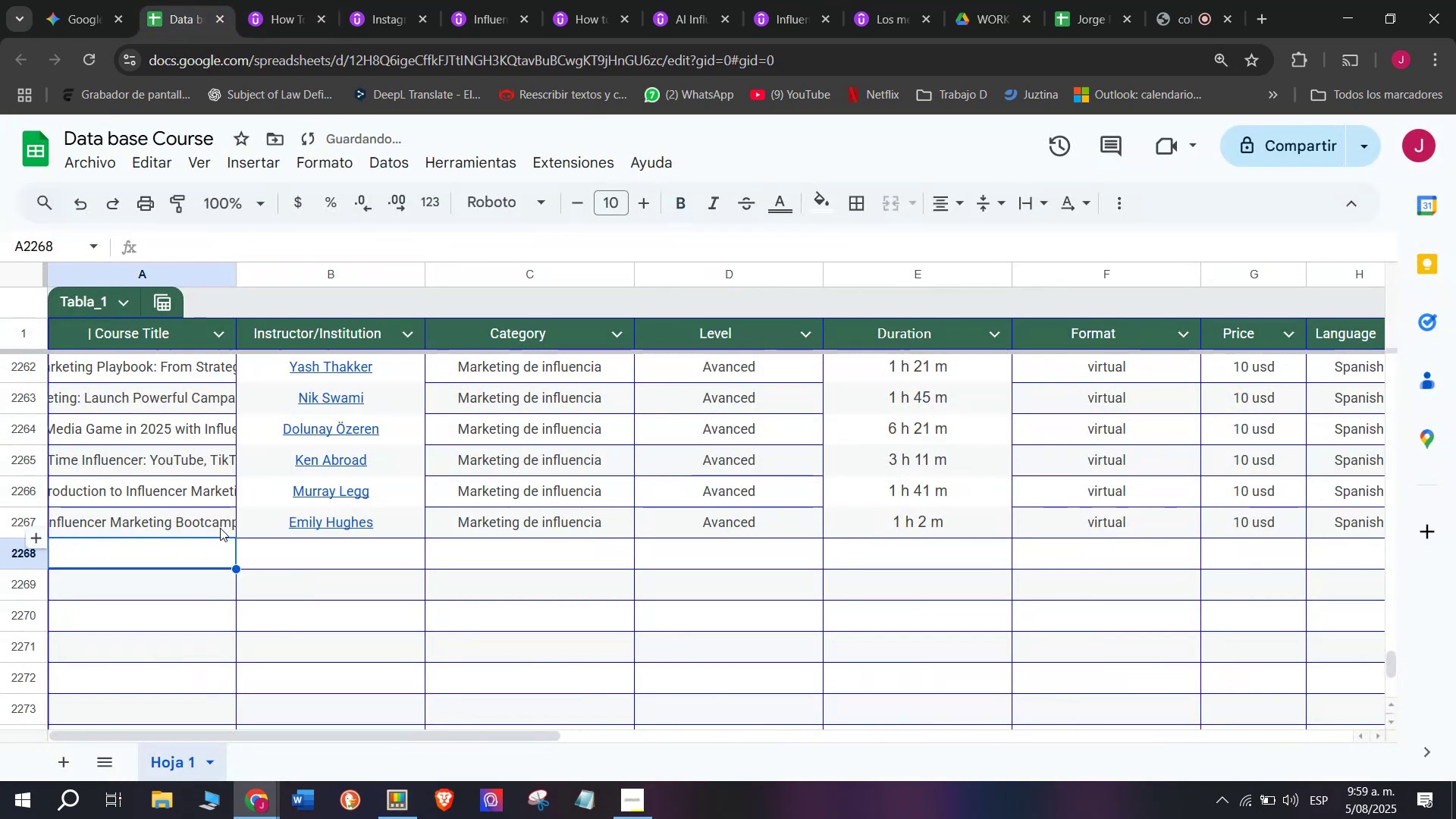 
key(Control+V)
 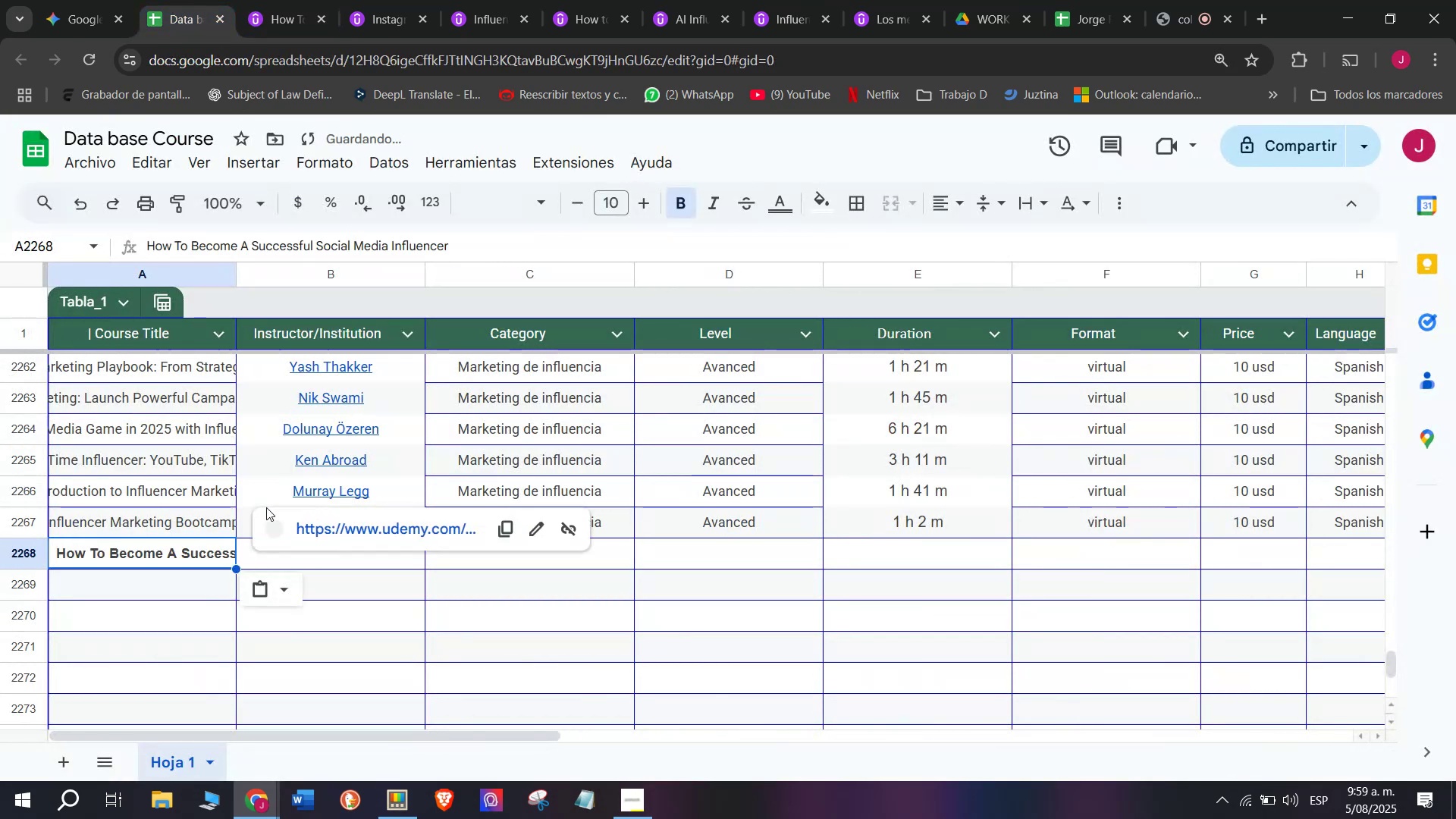 
key(Shift+ShiftLeft)
 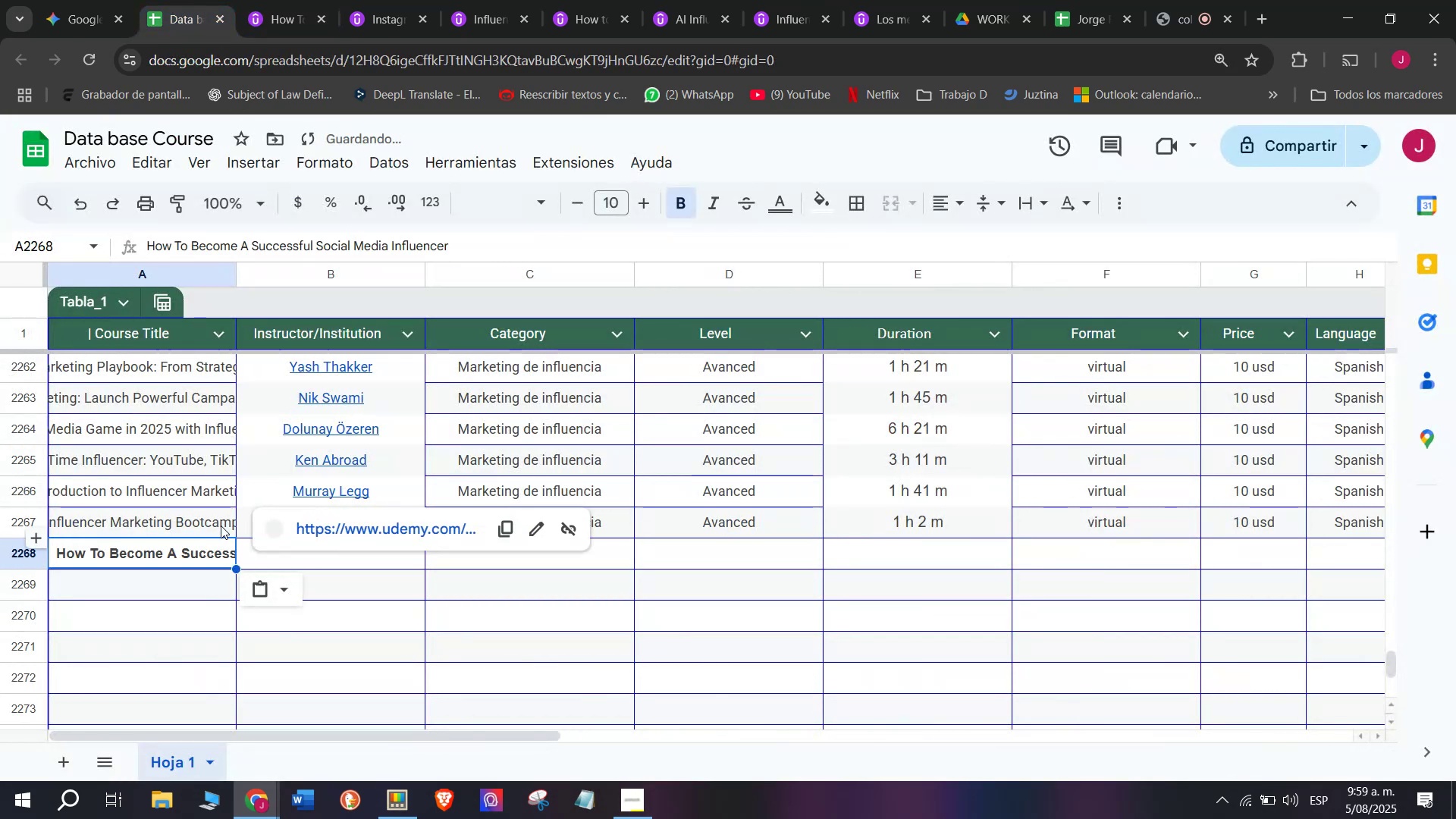 
key(Control+Shift+ControlLeft)
 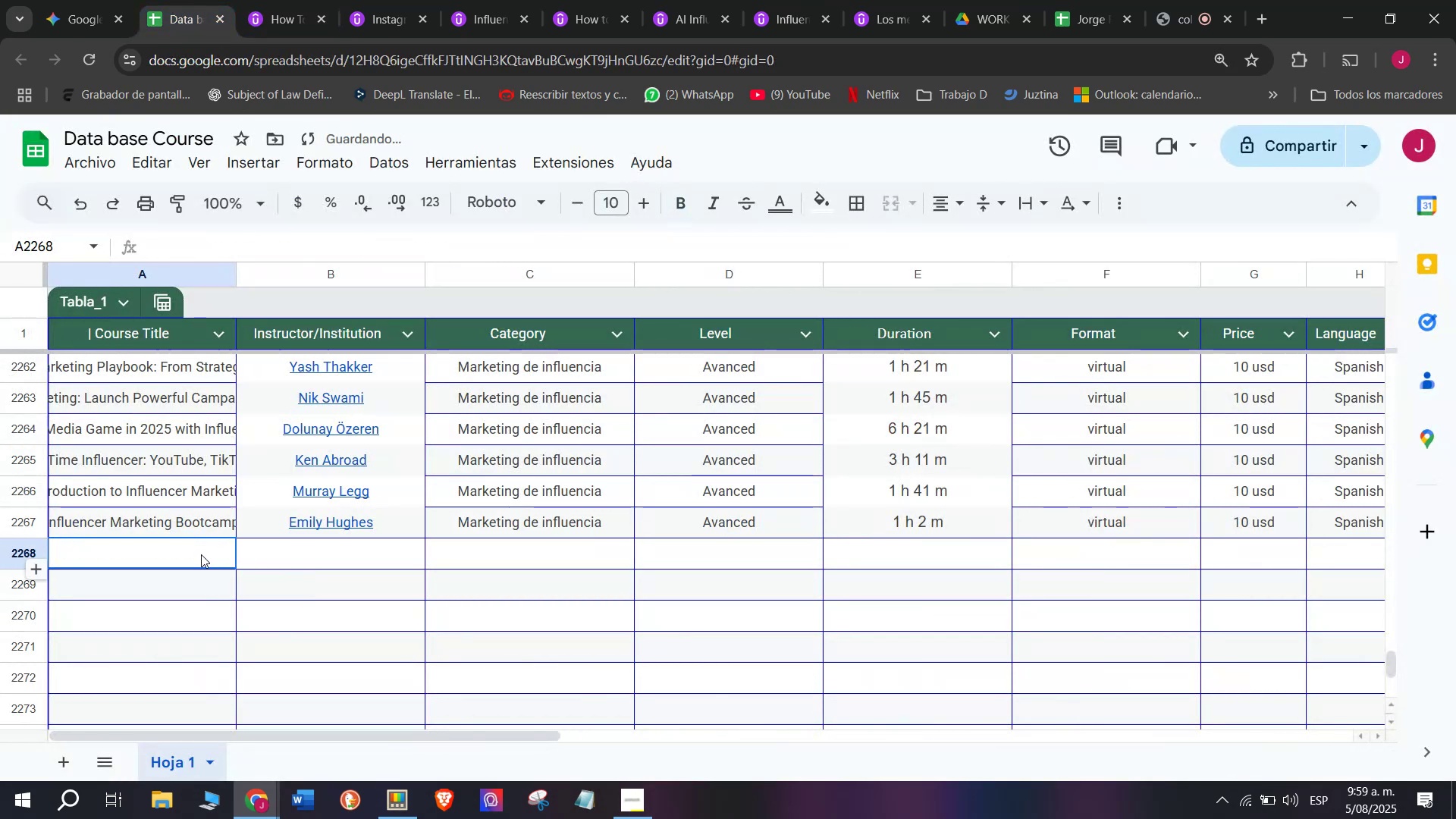 
key(Control+Shift+Z)
 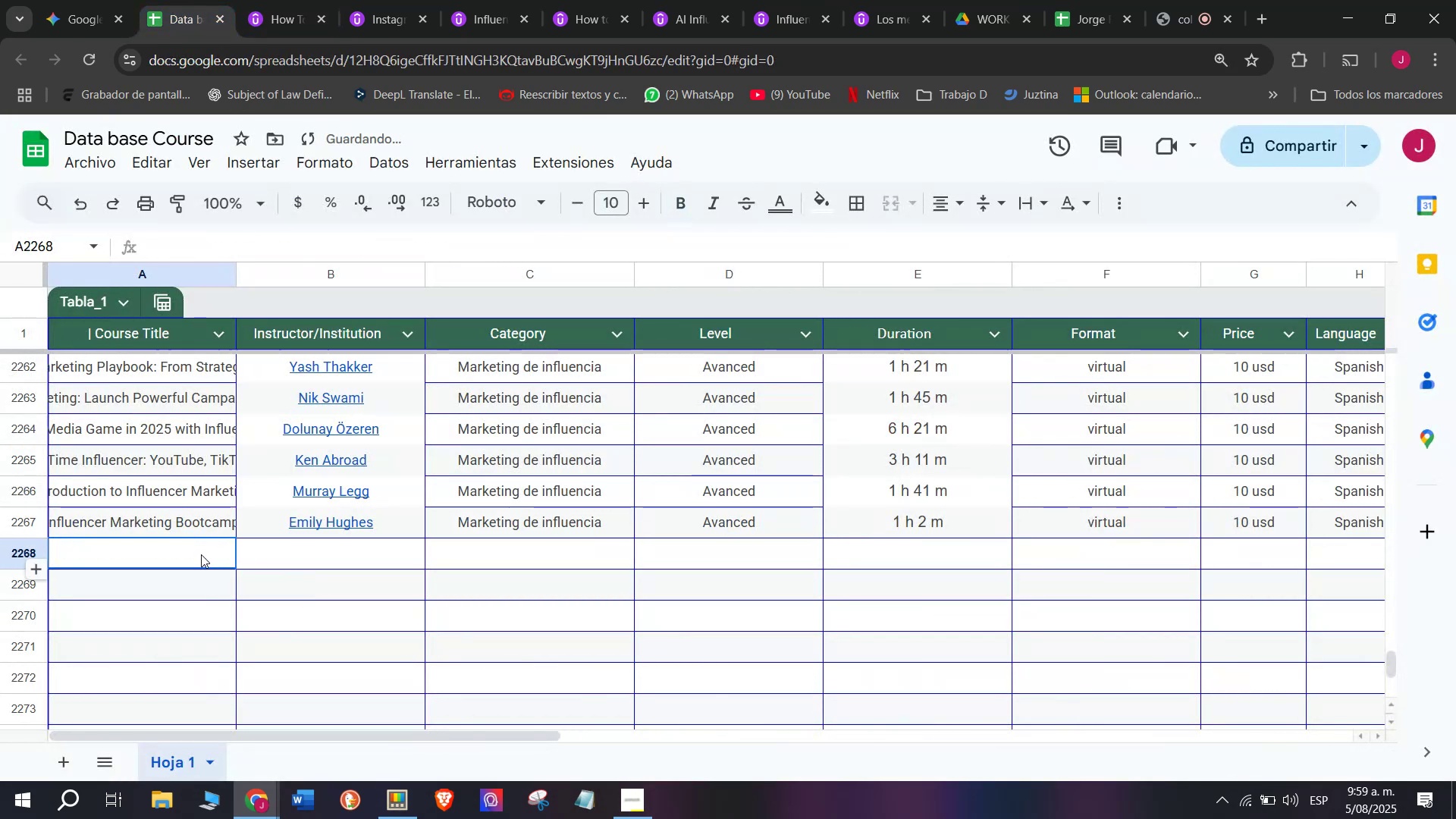 
double_click([201, 554])
 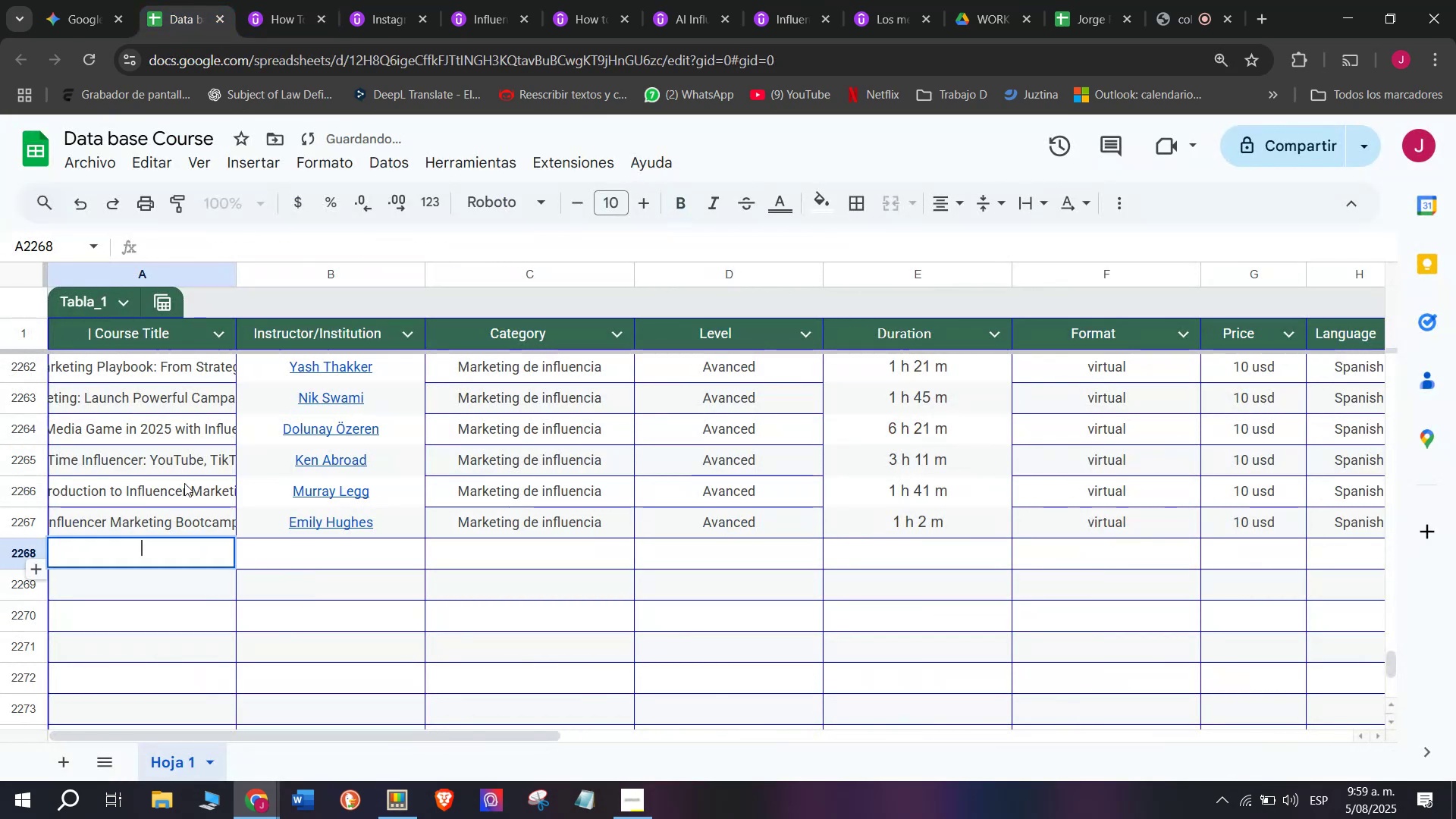 
key(Control+ControlLeft)
 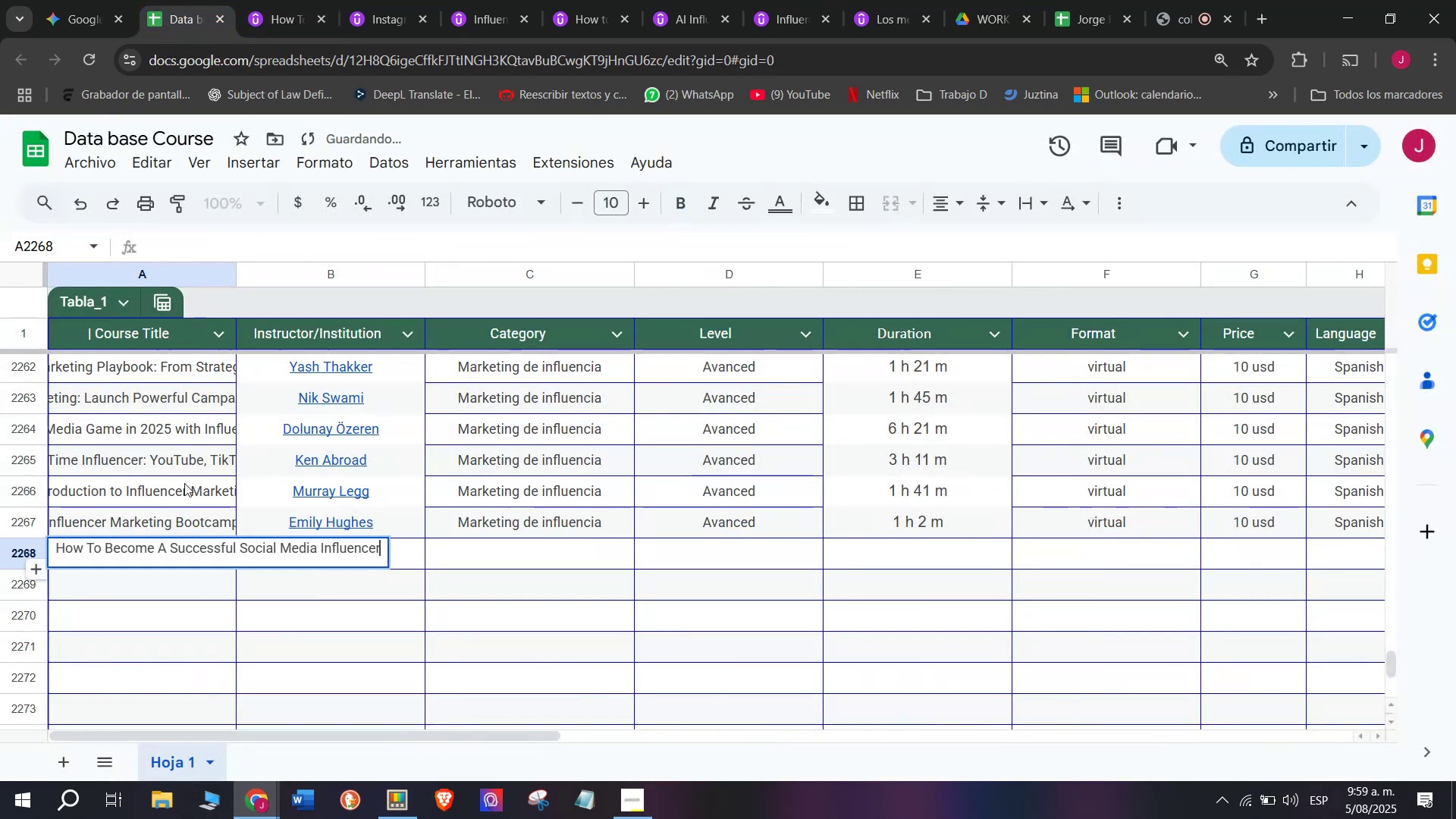 
key(Z)
 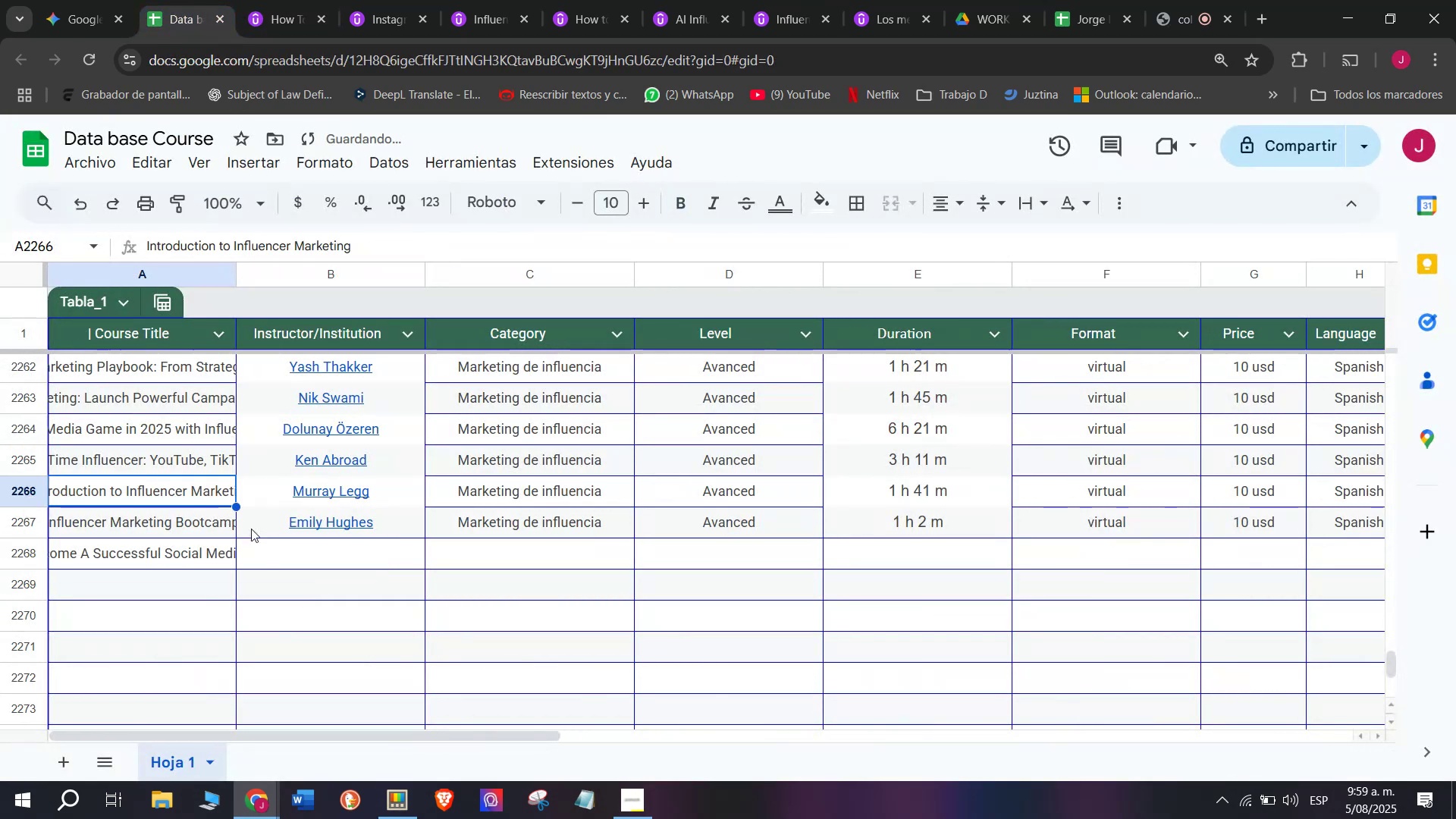 
key(Control+V)
 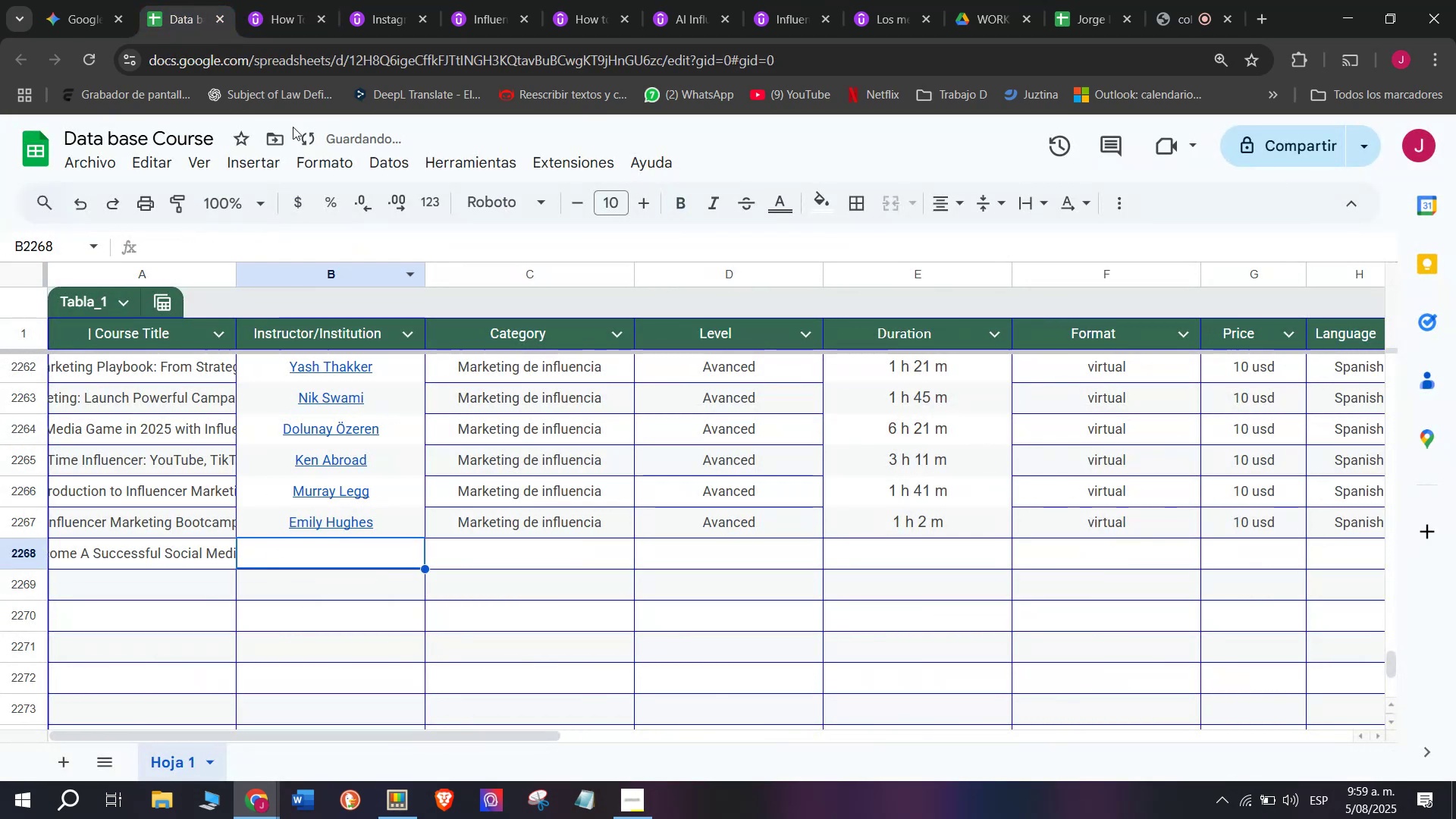 
left_click([278, 0])
 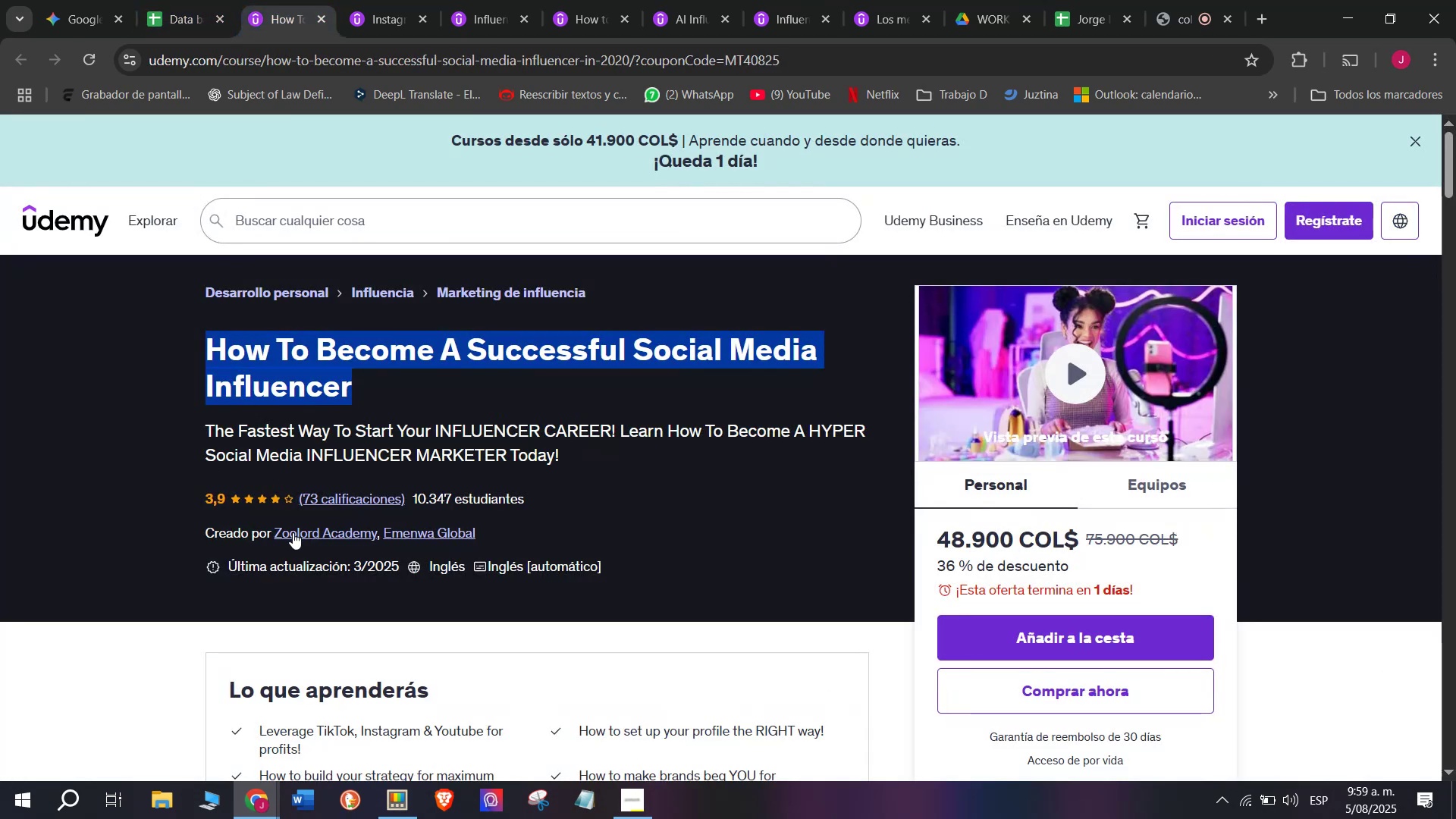 
left_click([295, 534])
 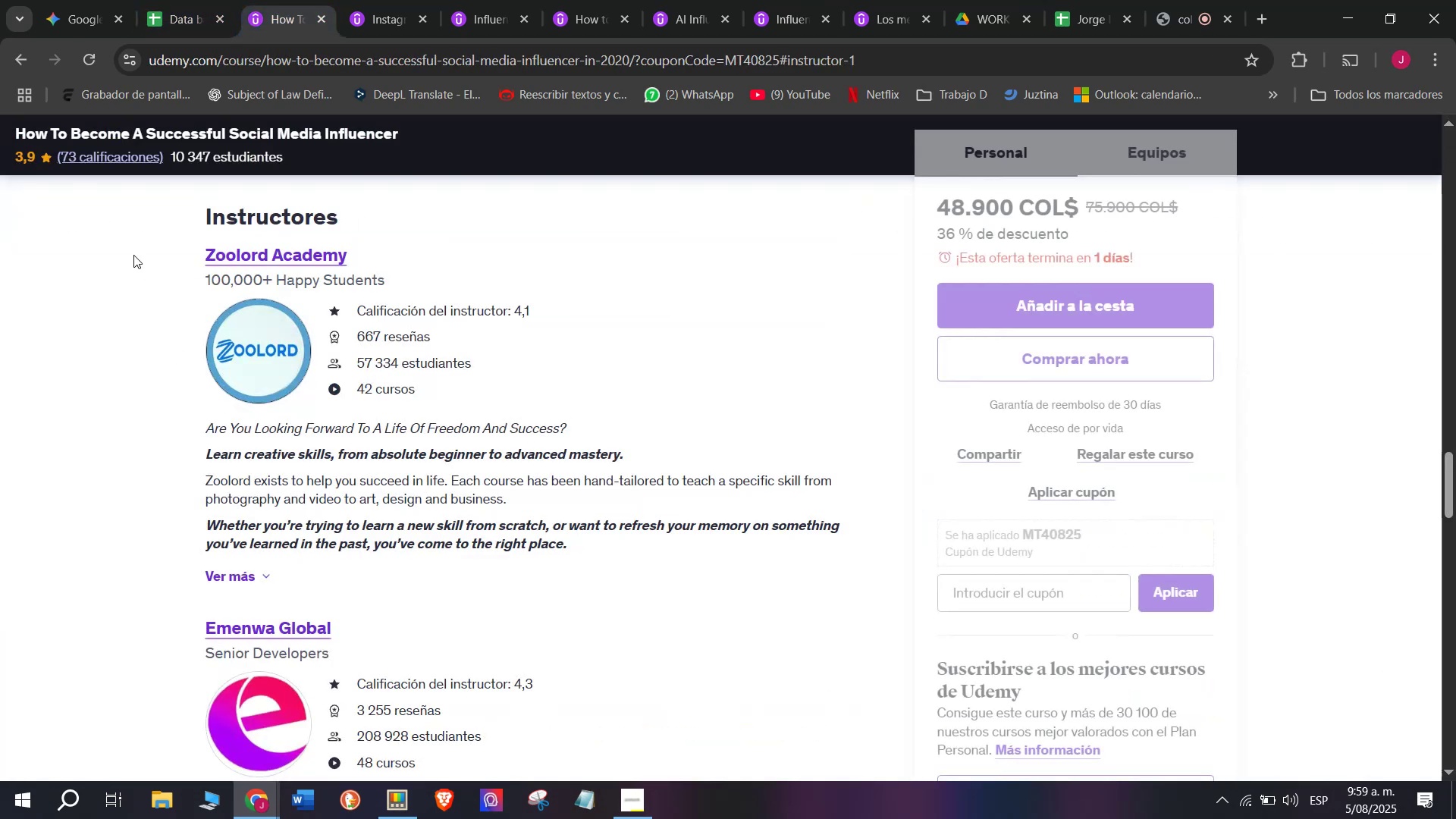 
left_click_drag(start_coordinate=[155, 246], to_coordinate=[377, 246])
 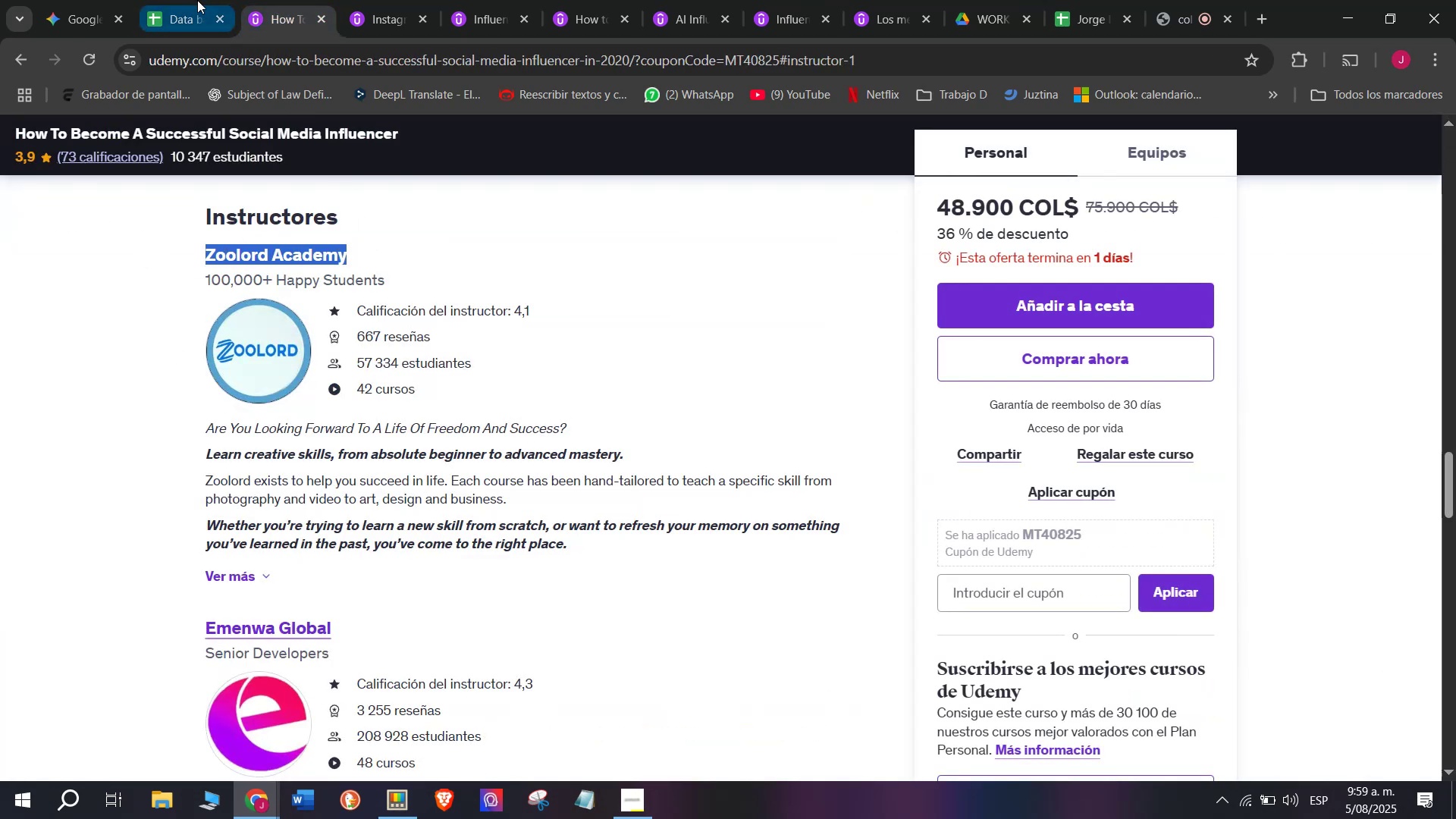 
key(Break)
 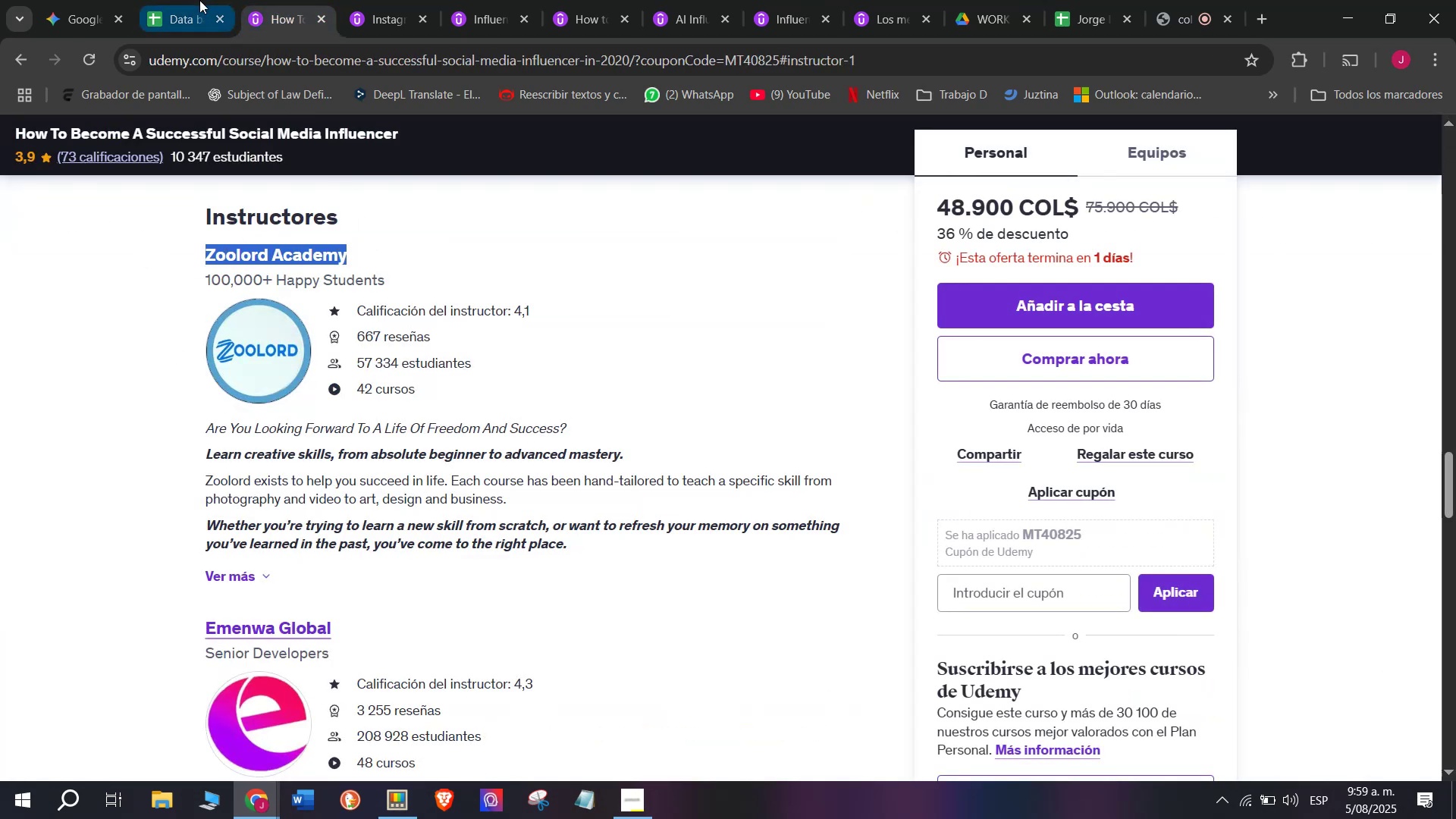 
key(Control+ControlLeft)
 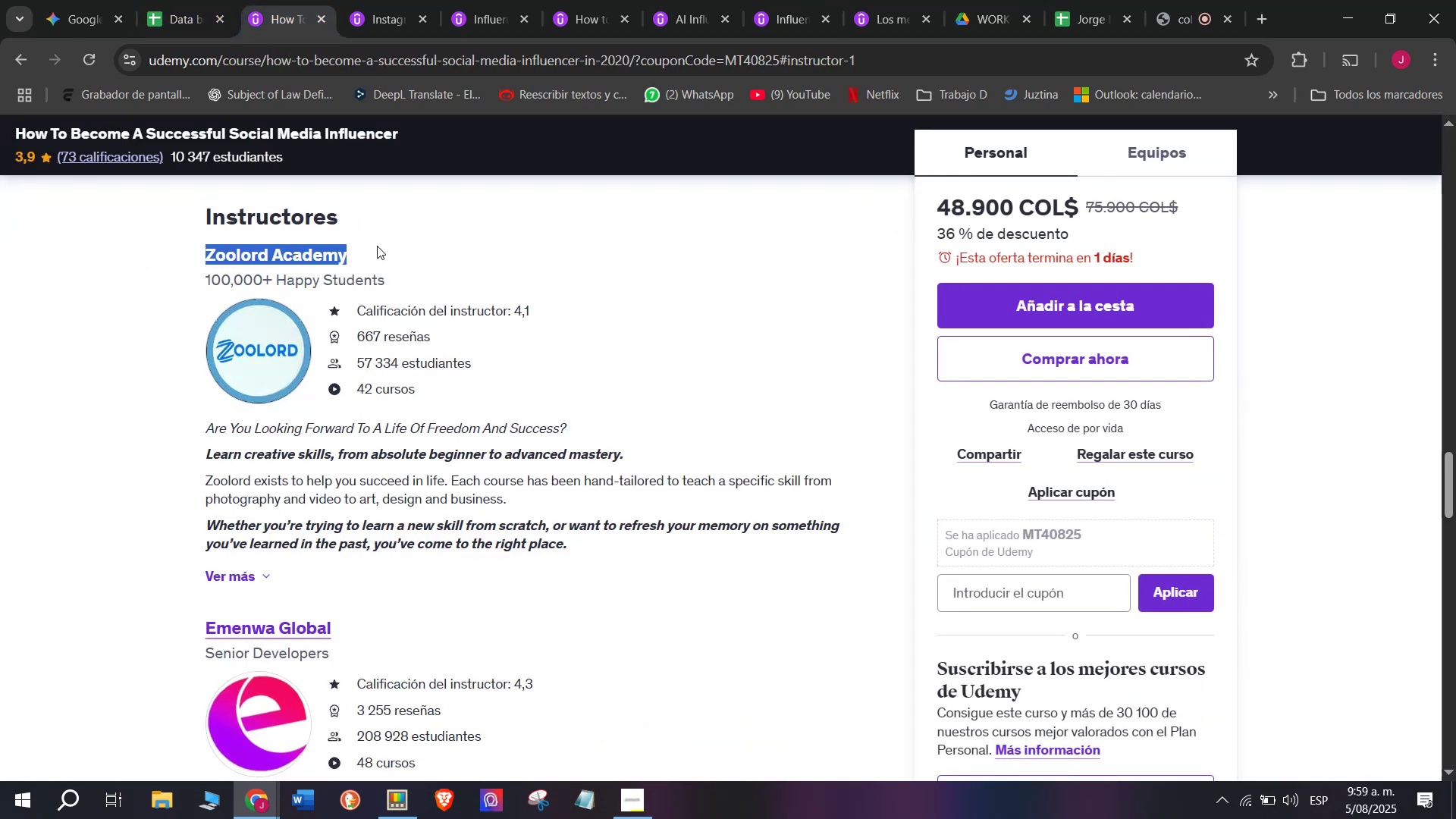 
key(Control+C)
 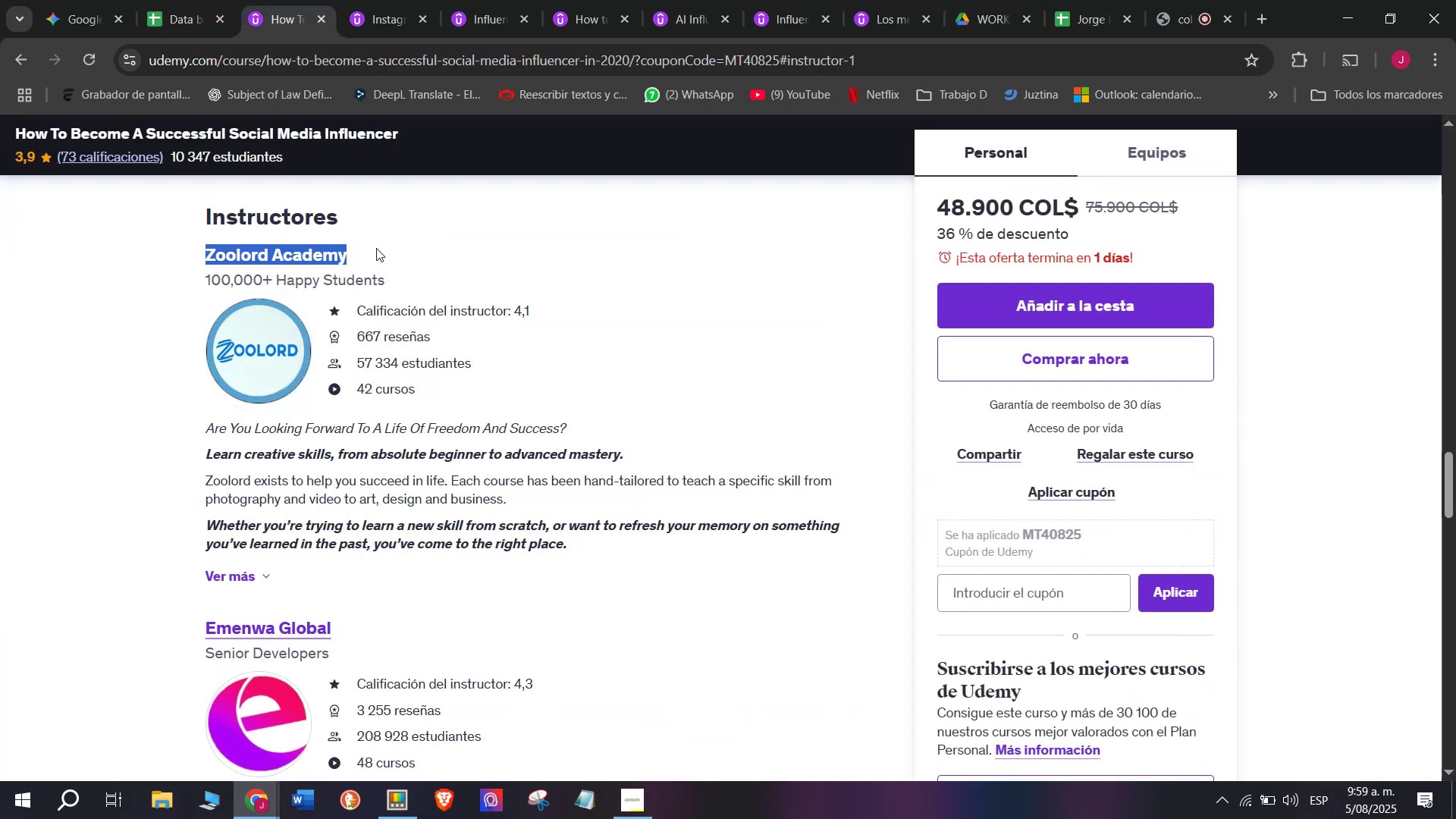 
key(Control+ControlLeft)
 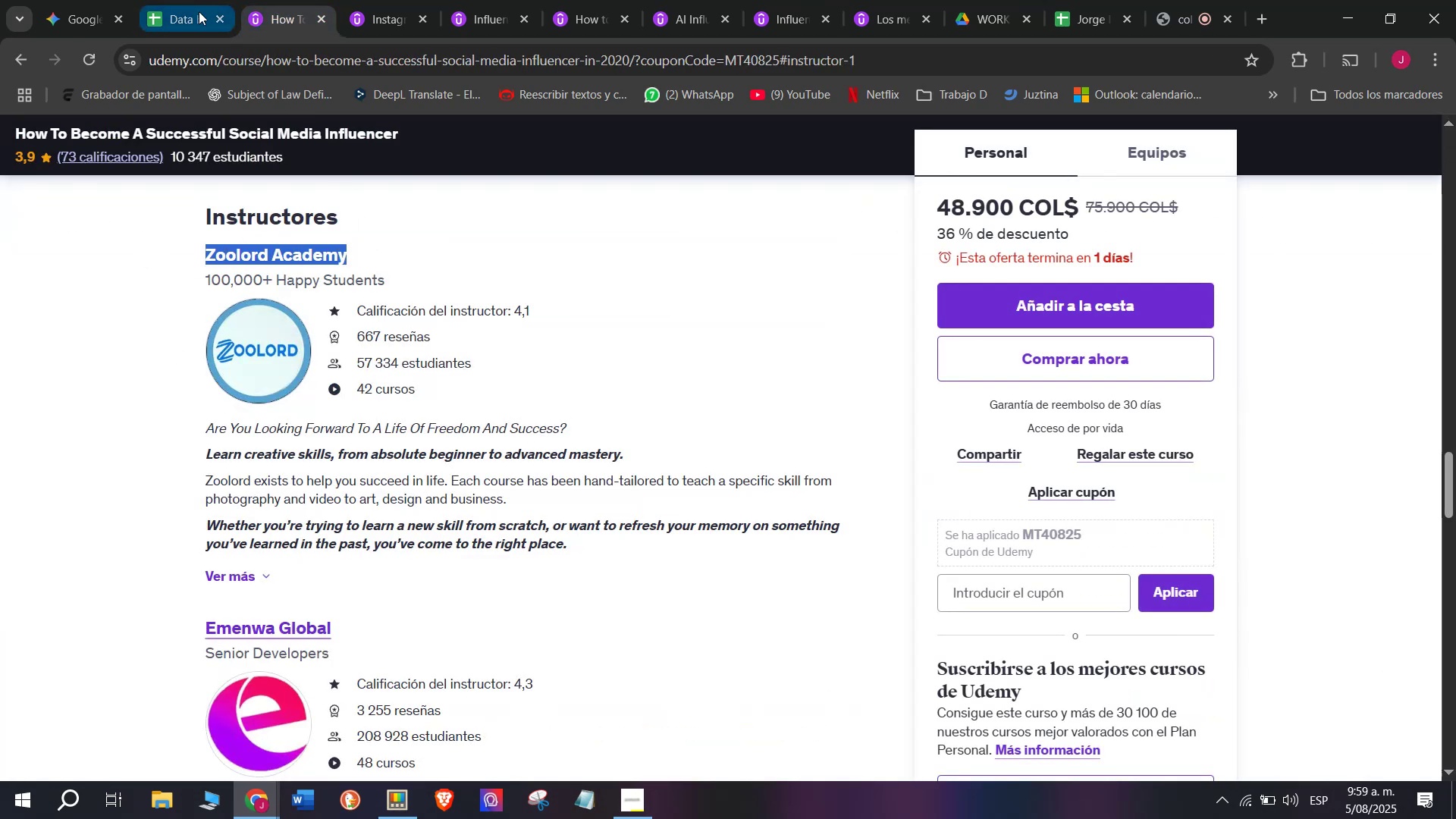 
key(Break)
 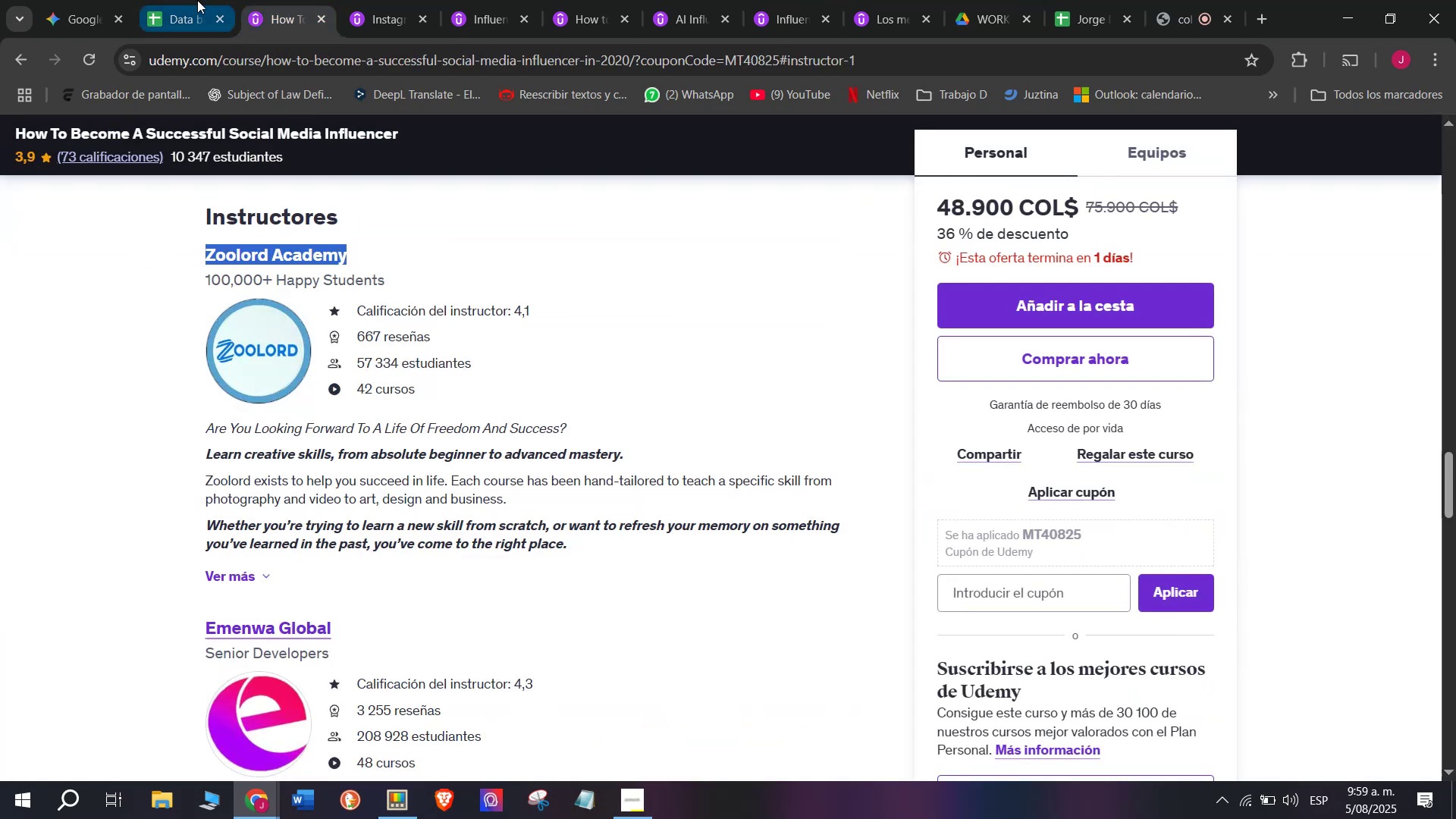 
key(Control+C)
 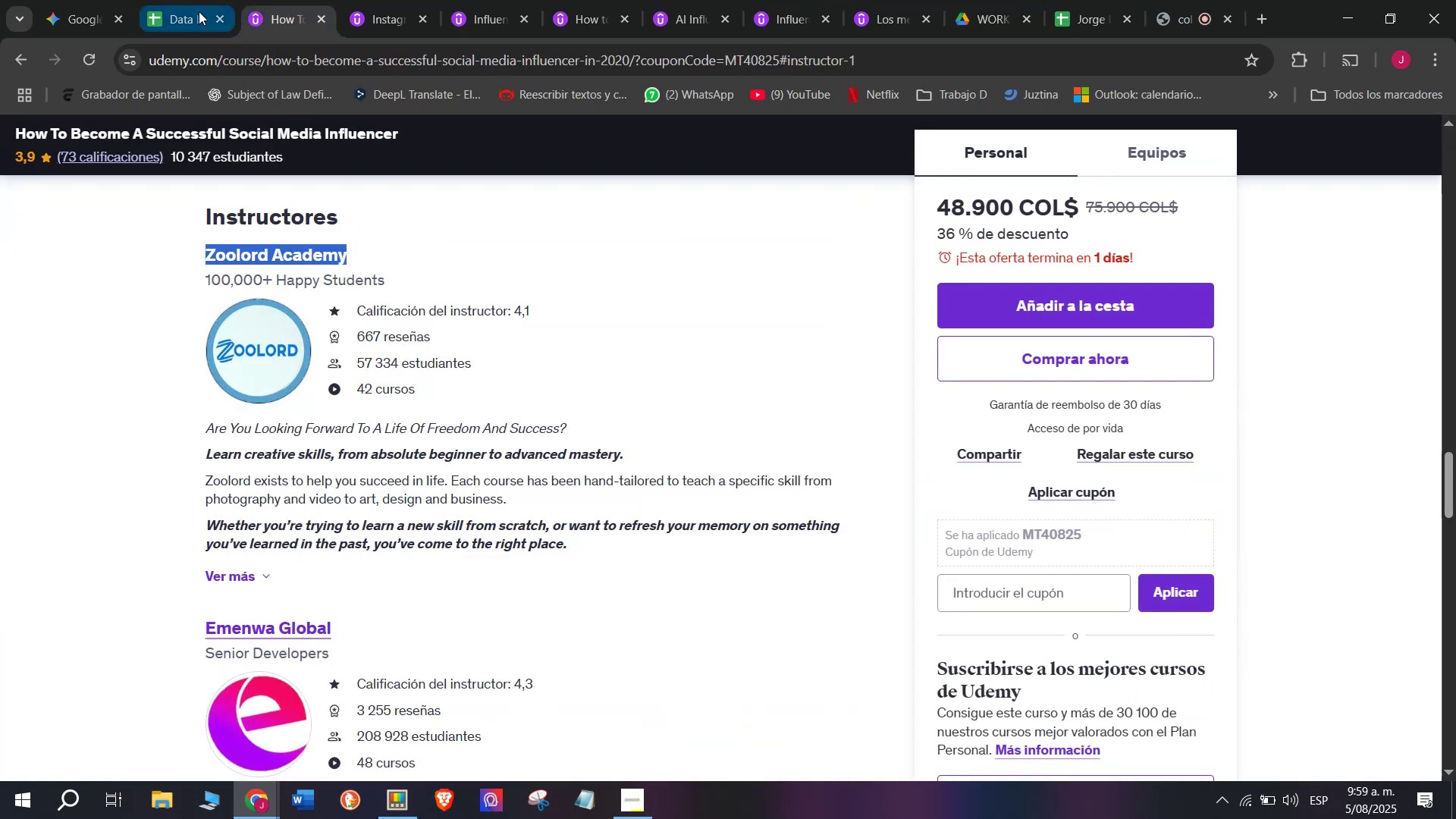 
left_click([197, 0])
 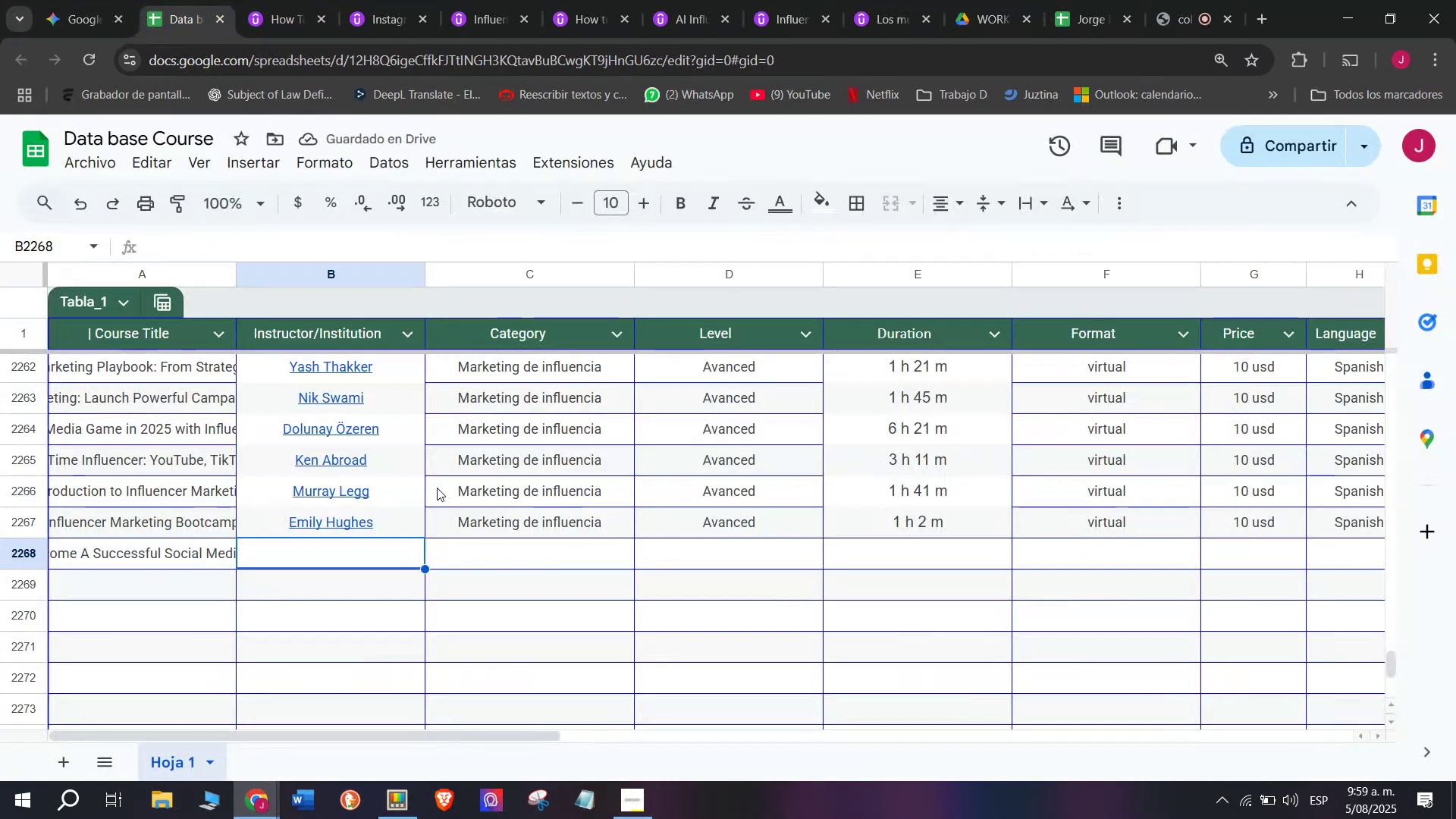 
key(Z)
 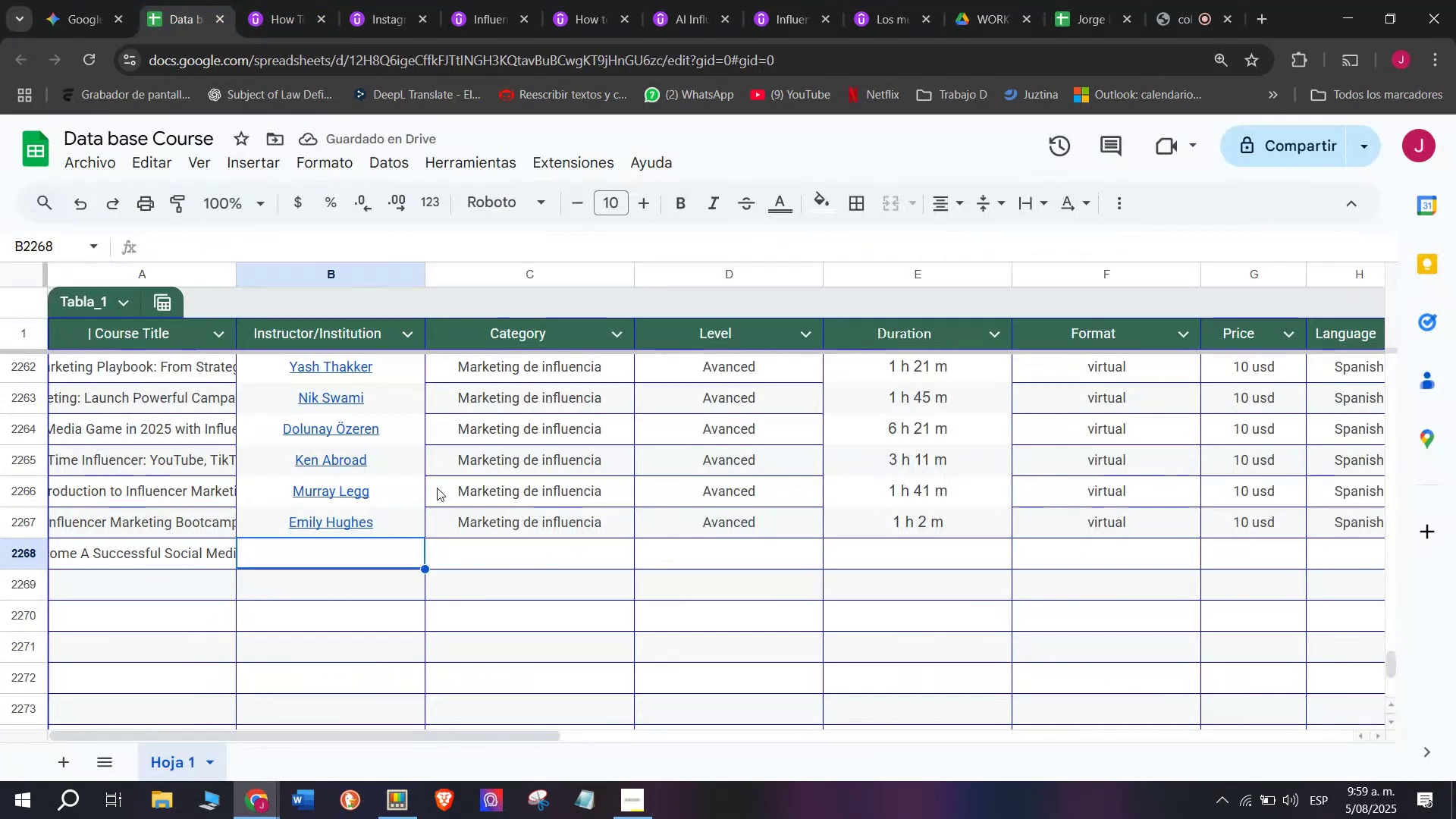 
key(Control+ControlLeft)
 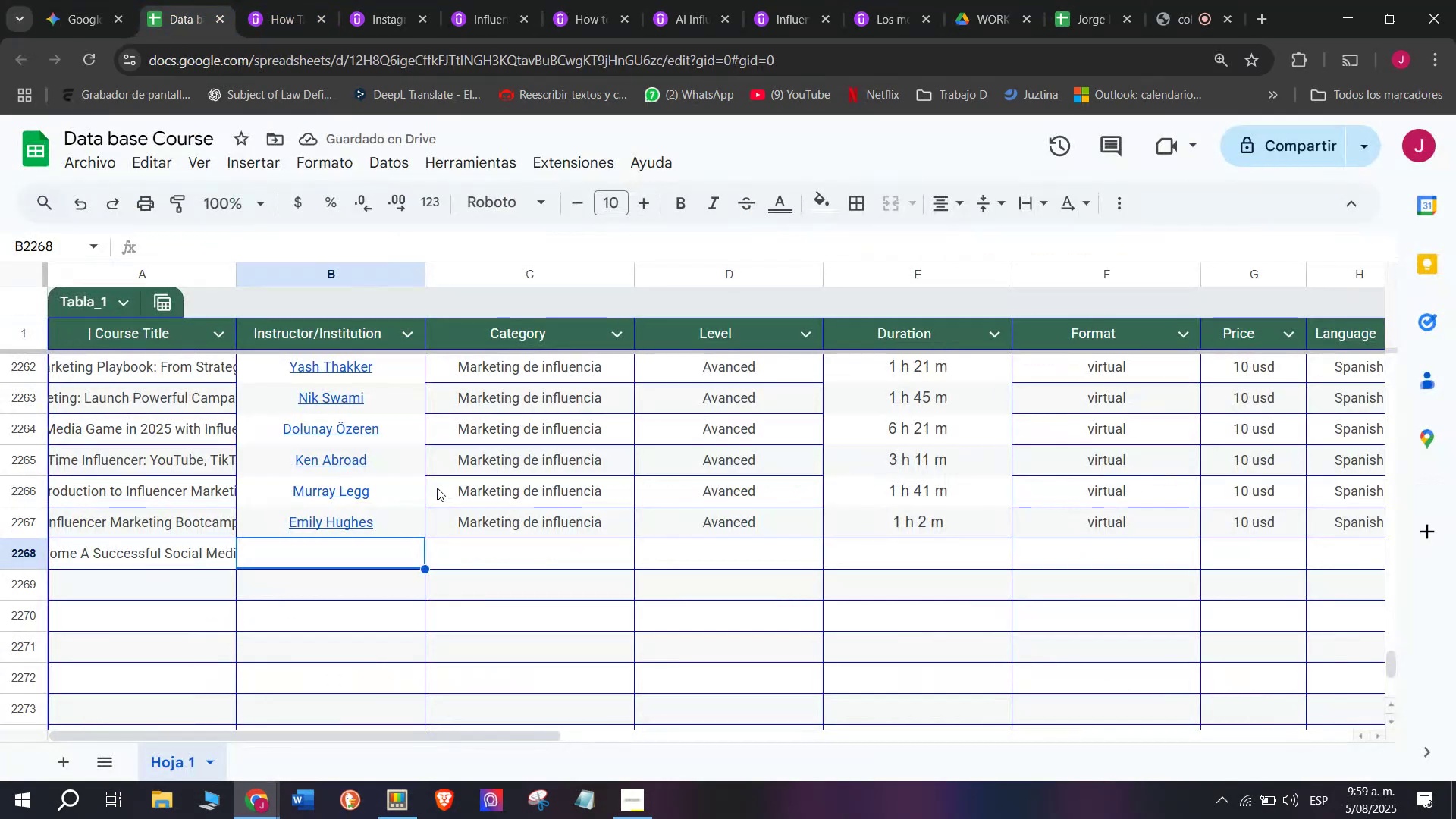 
key(Control+V)
 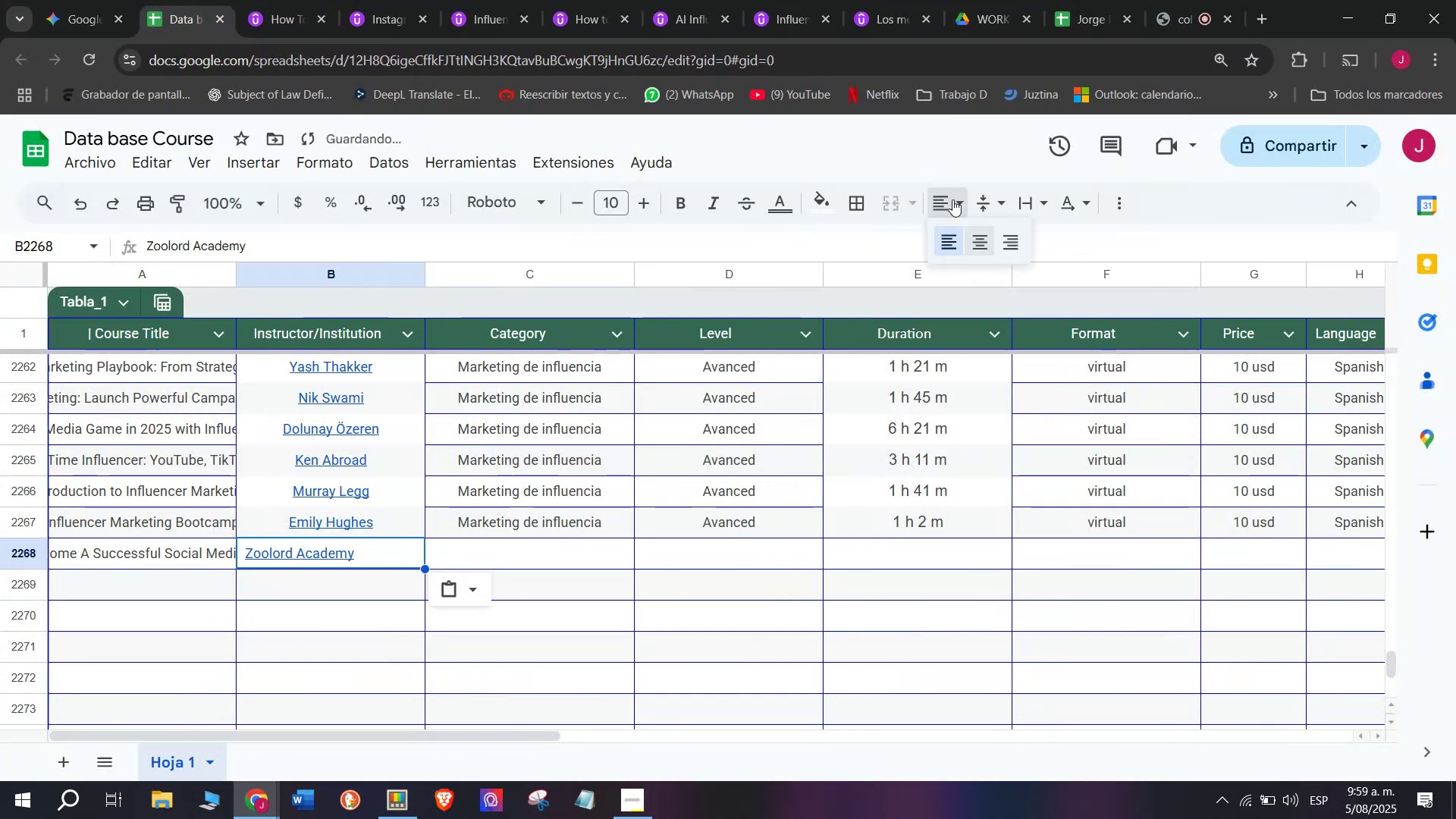 
double_click([978, 248])
 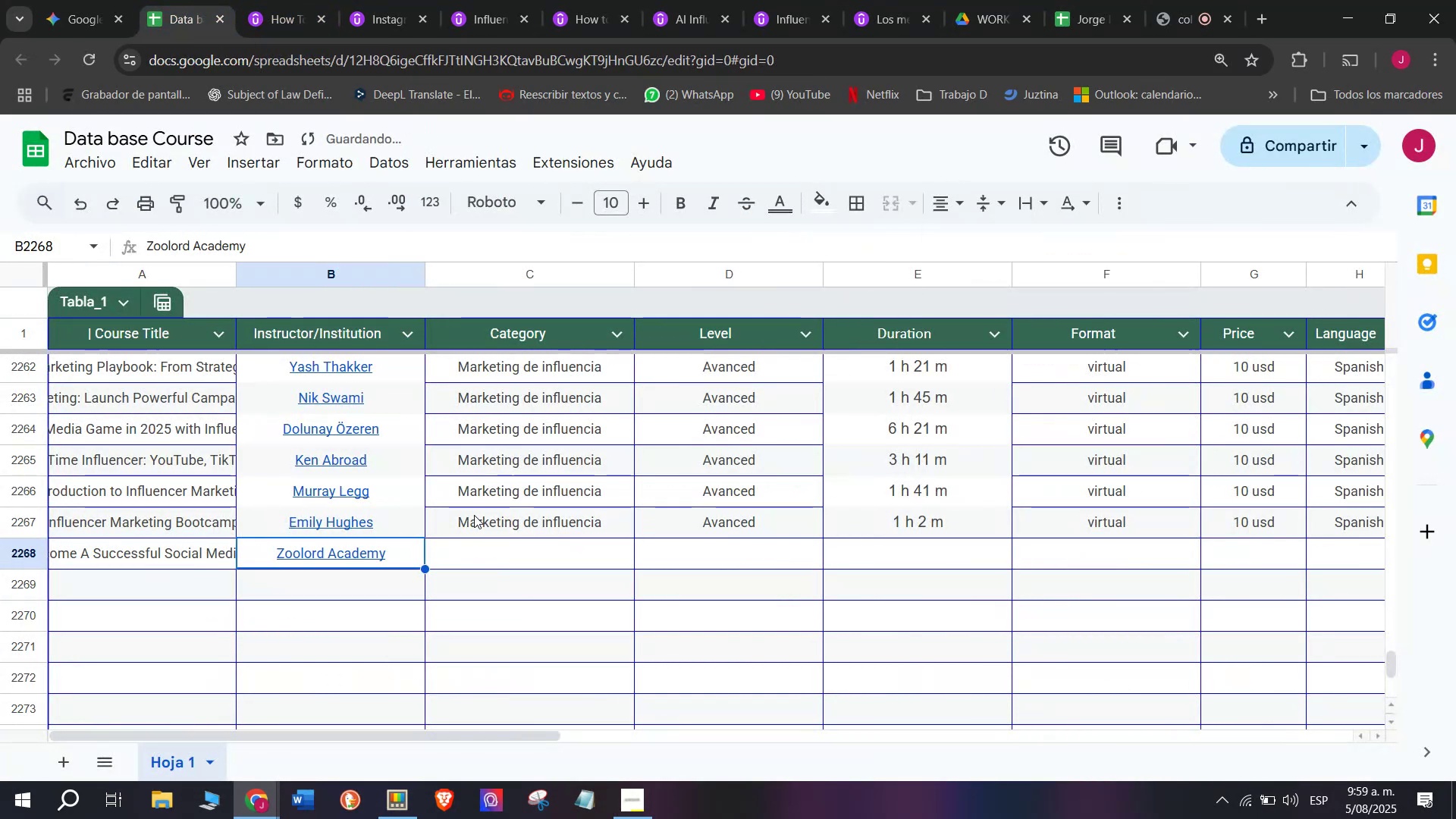 
left_click([480, 524])
 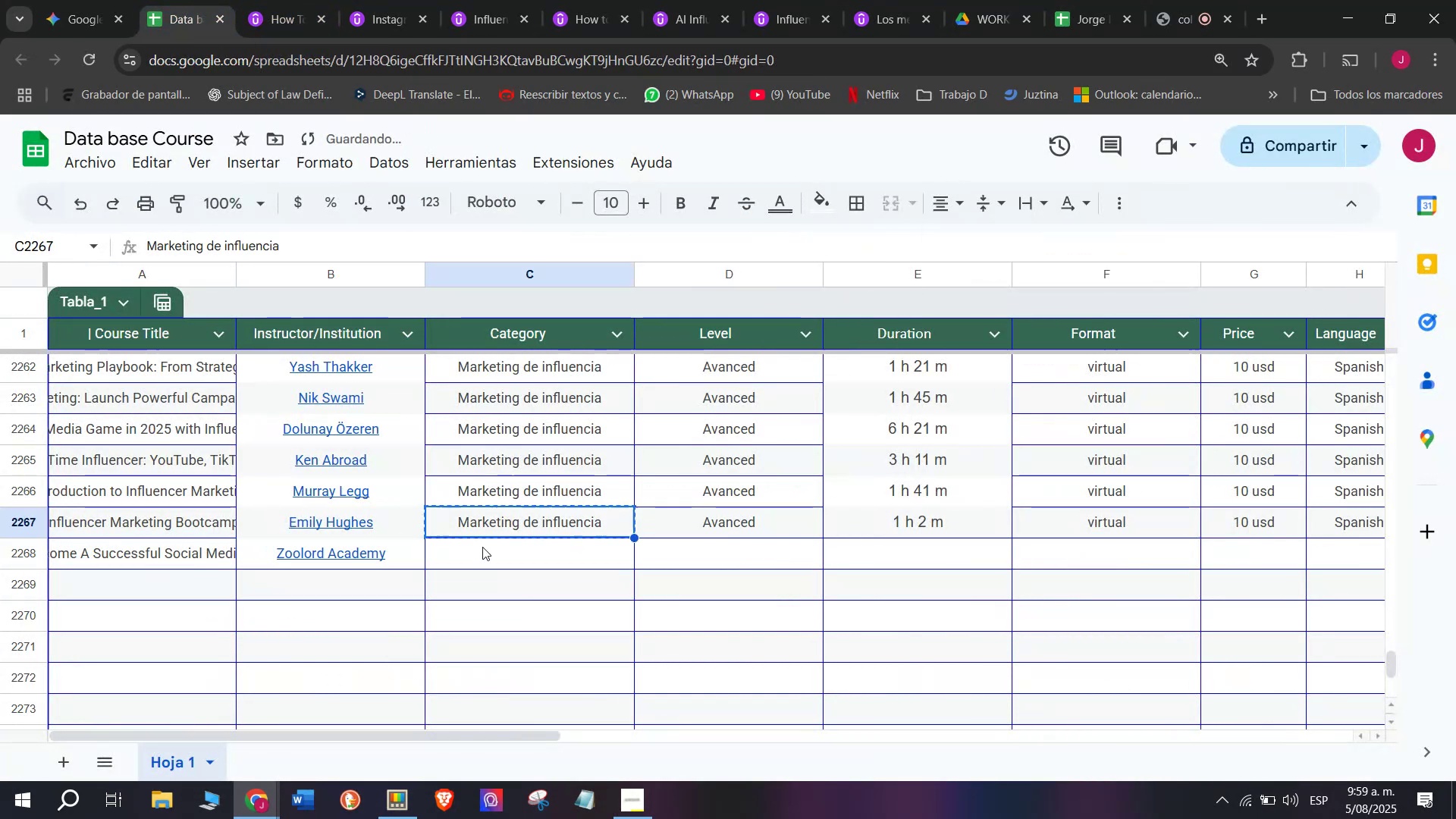 
key(Control+ControlLeft)
 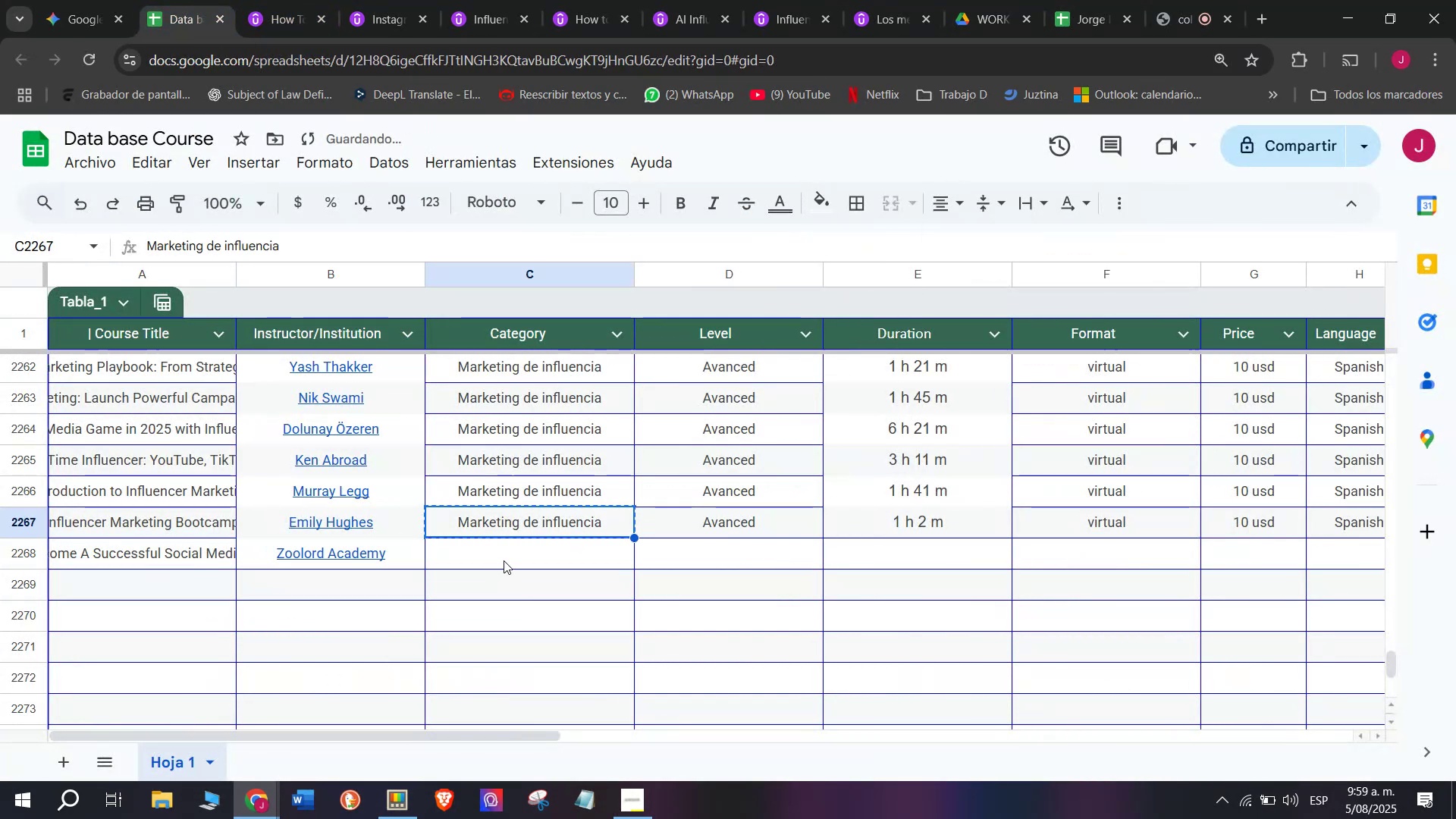 
key(Break)
 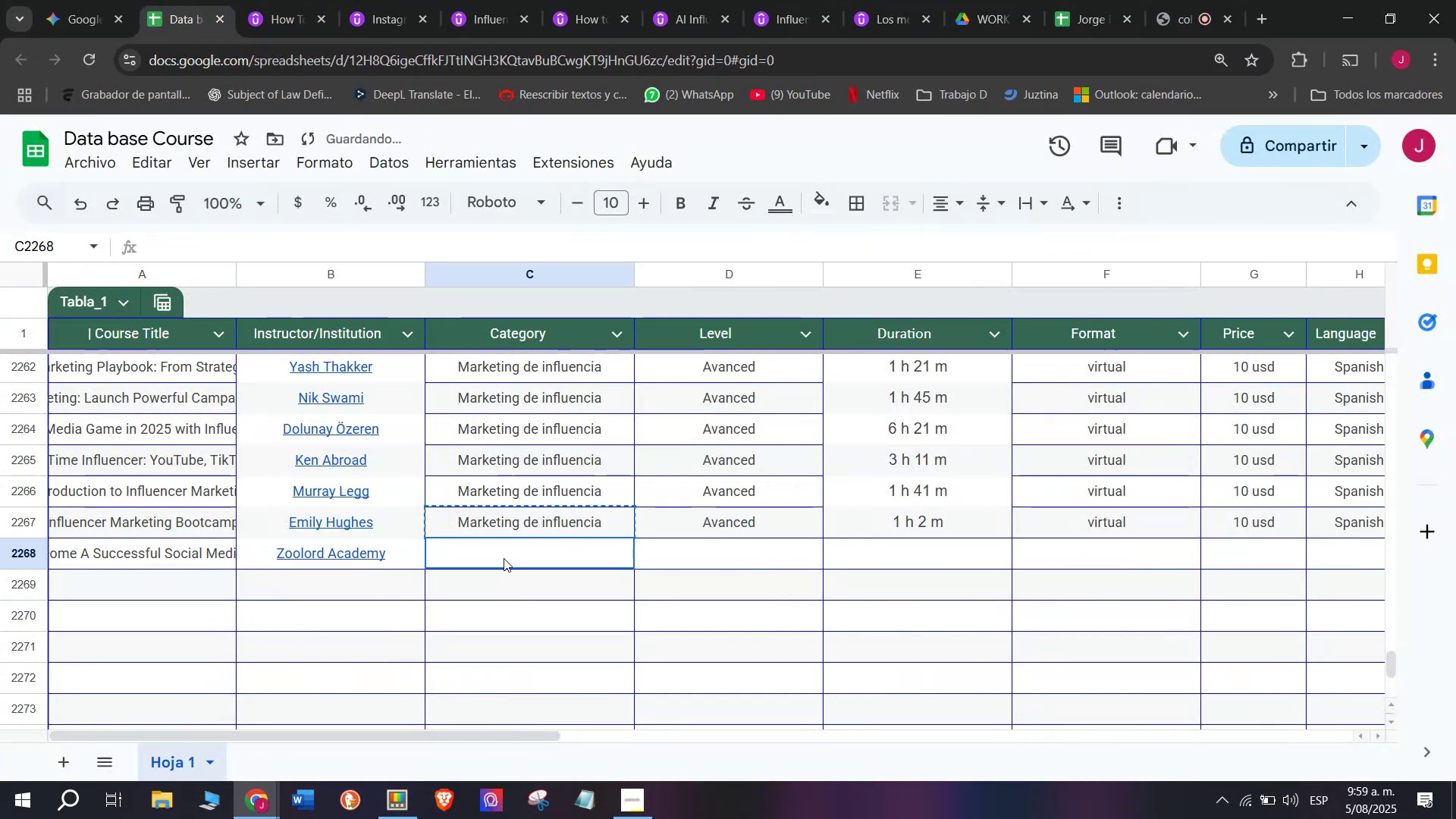 
key(Control+C)
 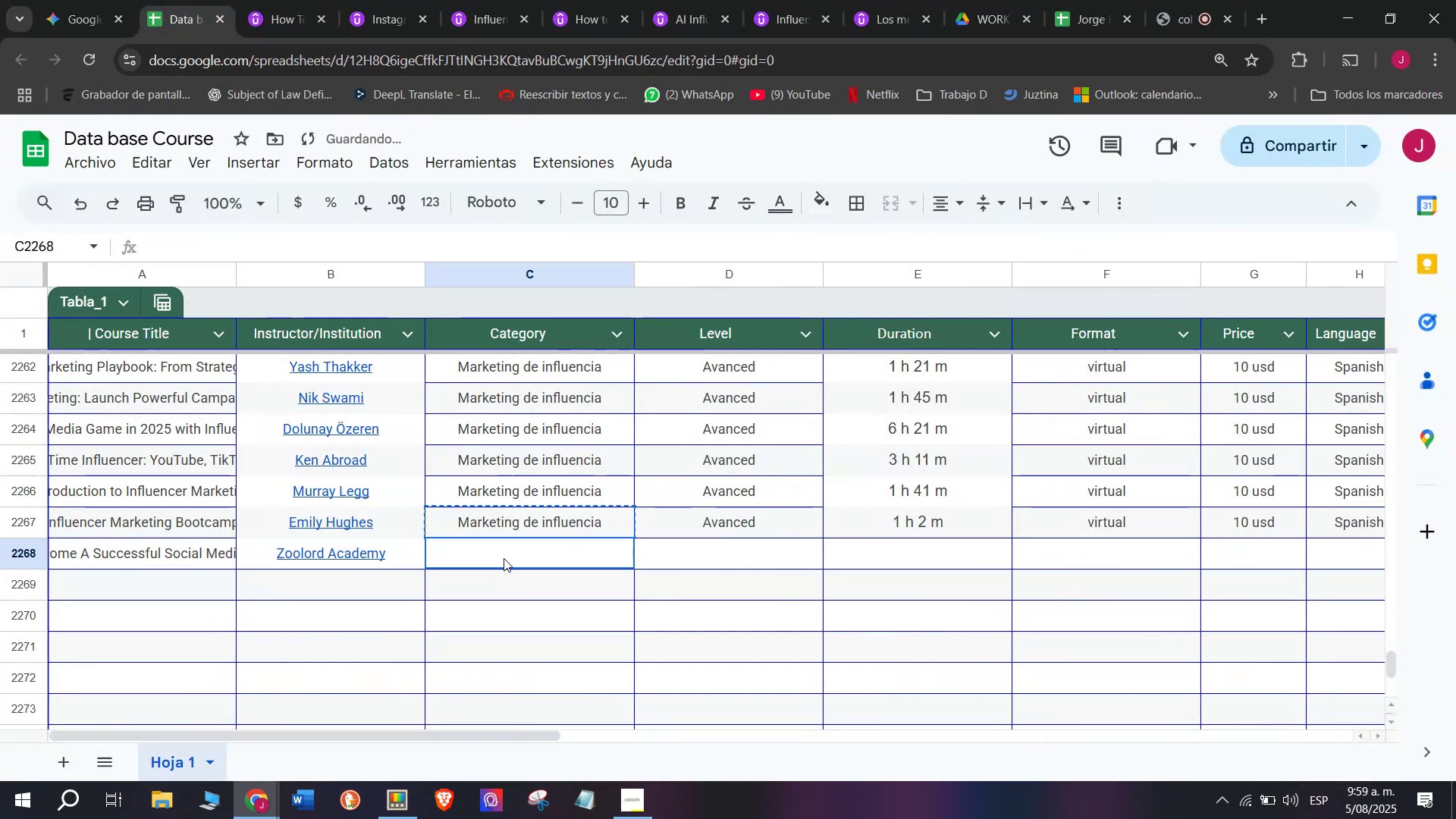 
left_click([504, 558])
 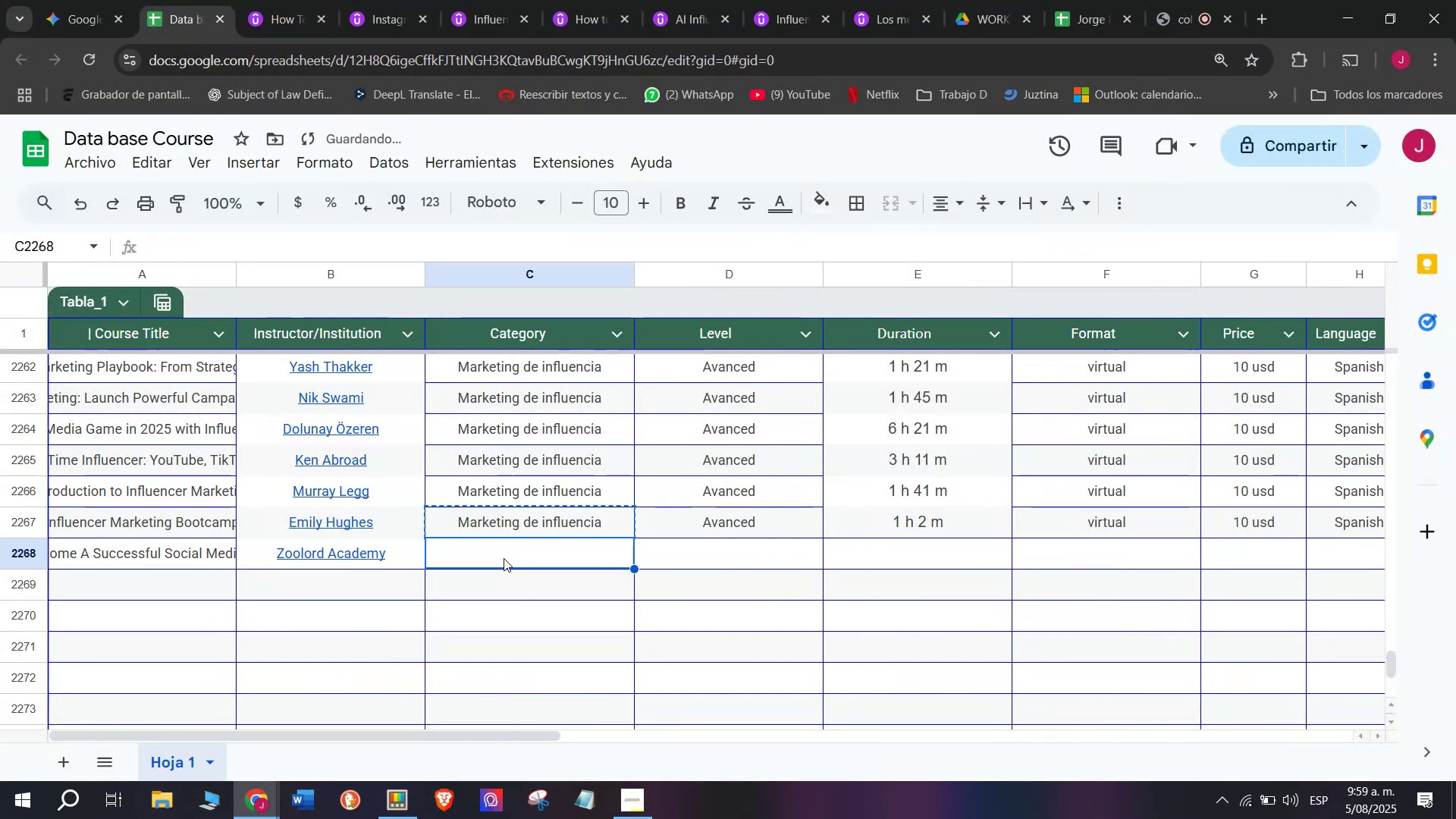 
key(Z)
 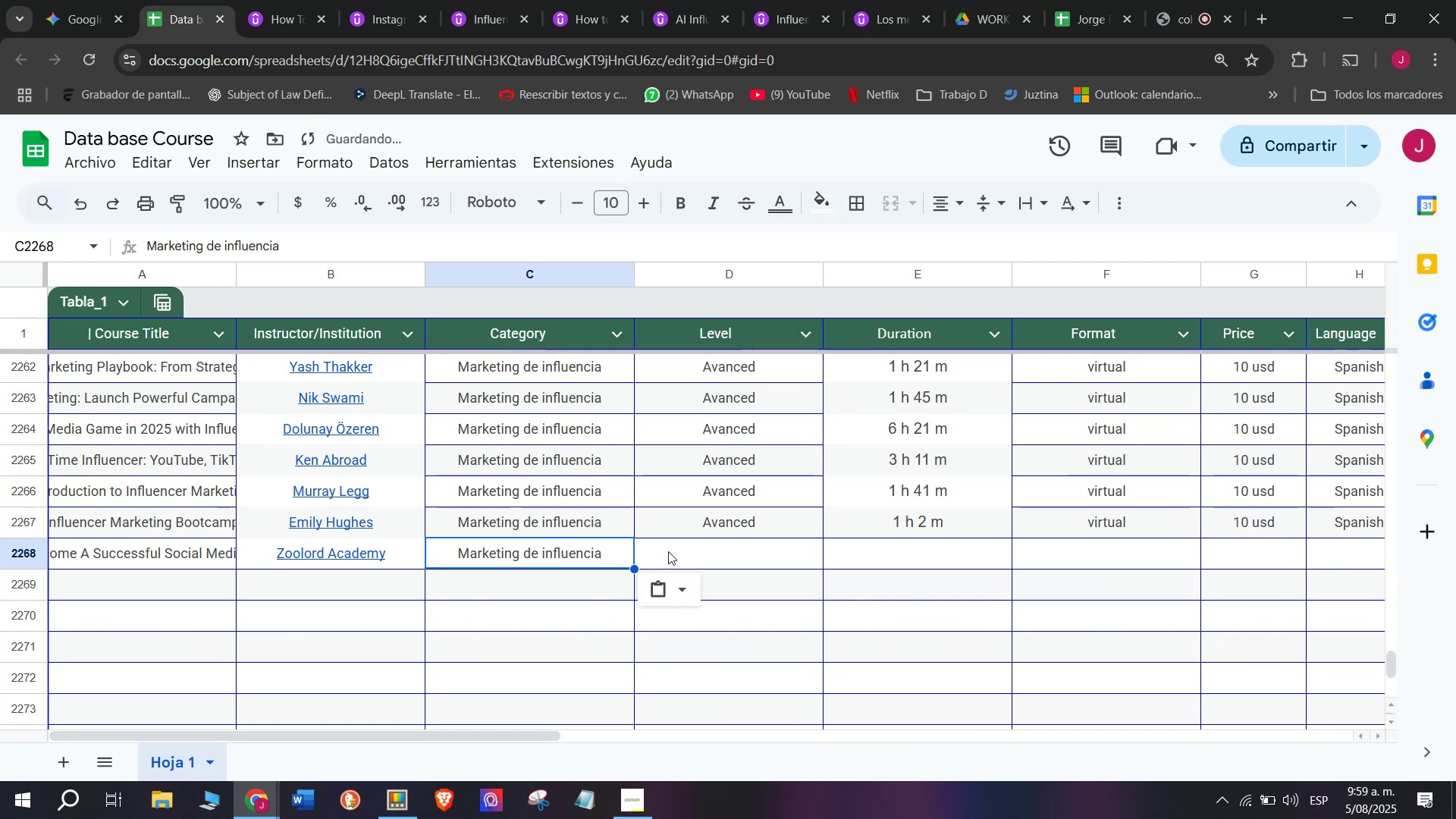 
key(Control+ControlLeft)
 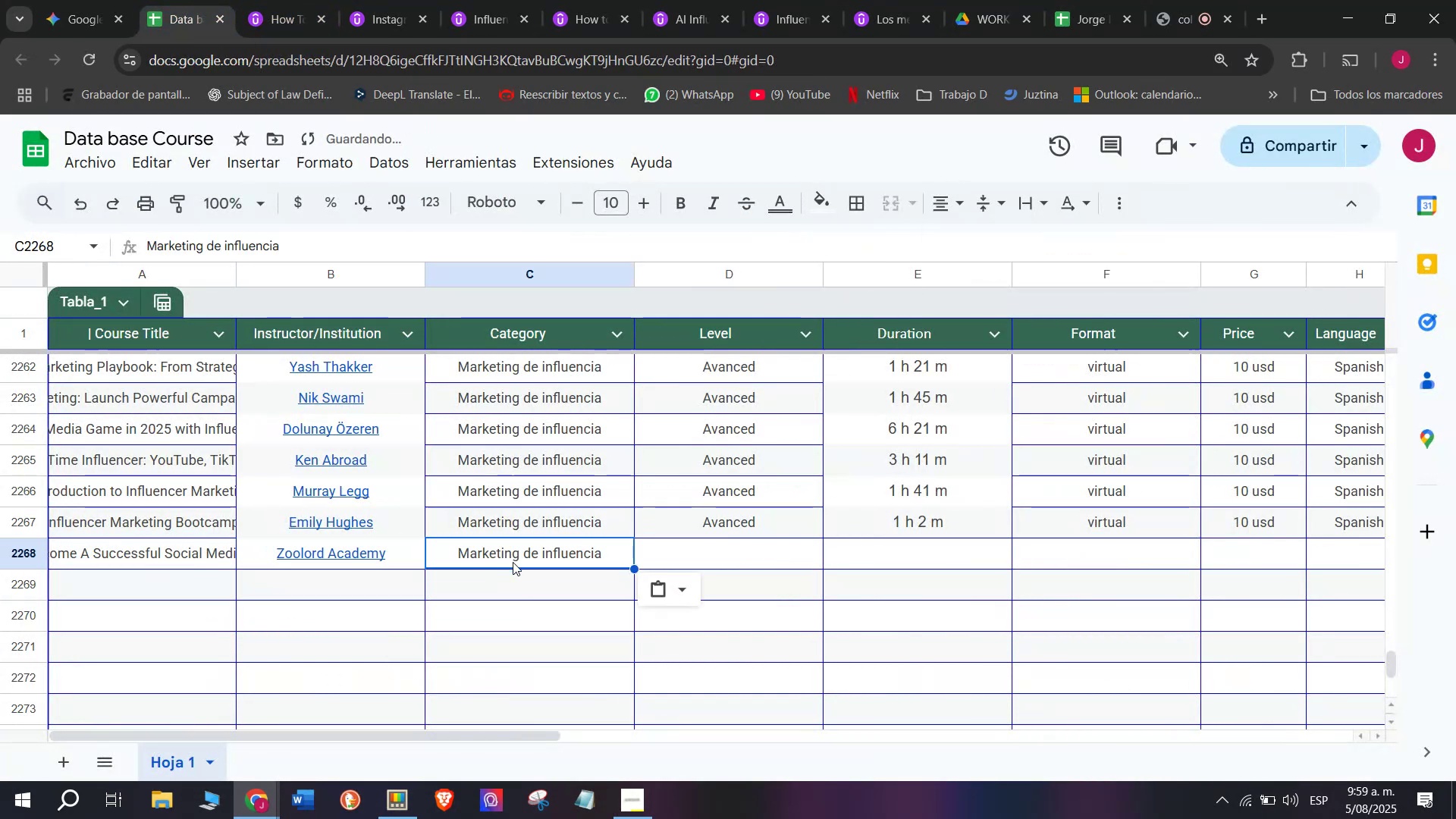 
key(Control+V)
 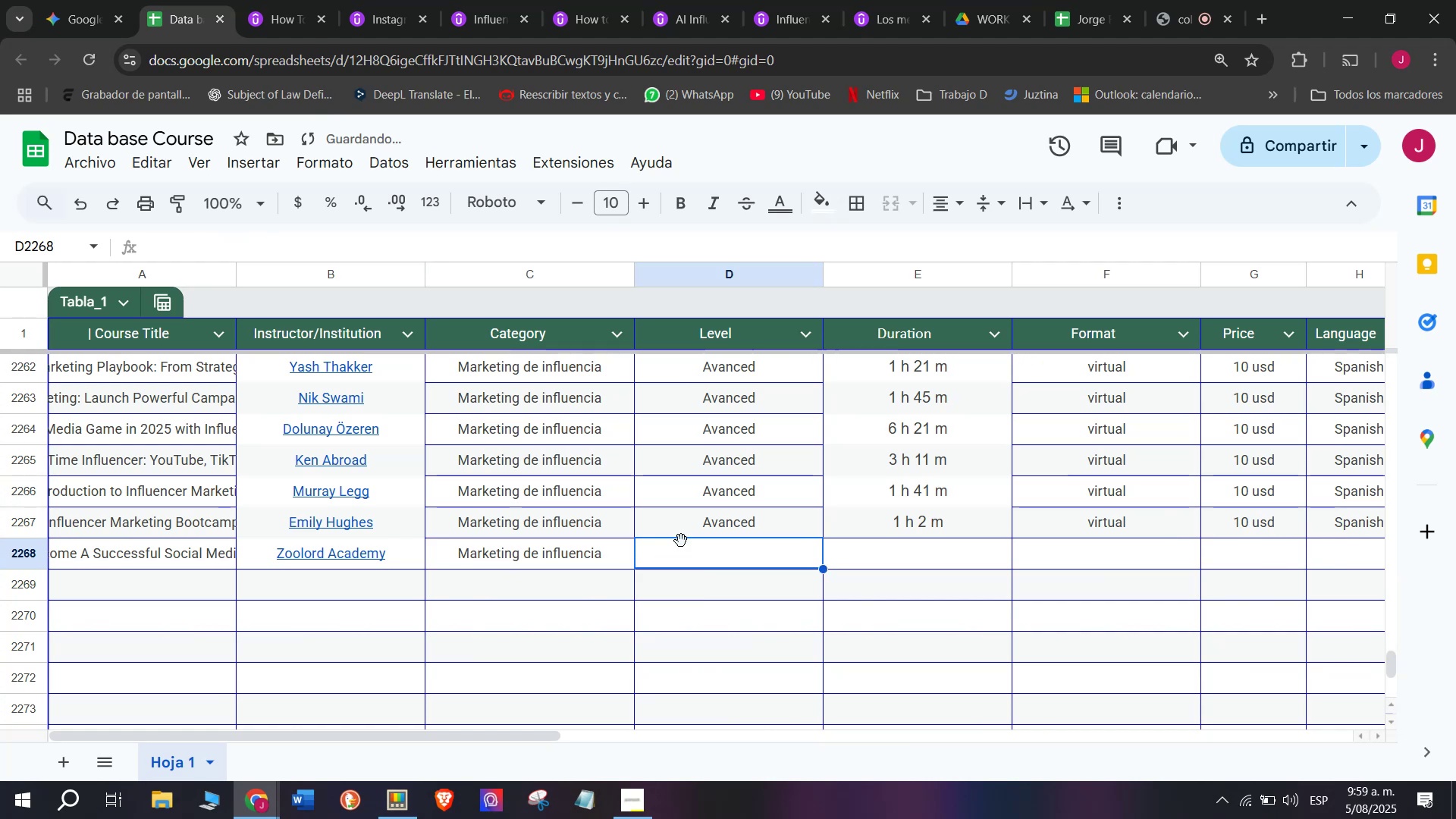 
double_click([698, 516])
 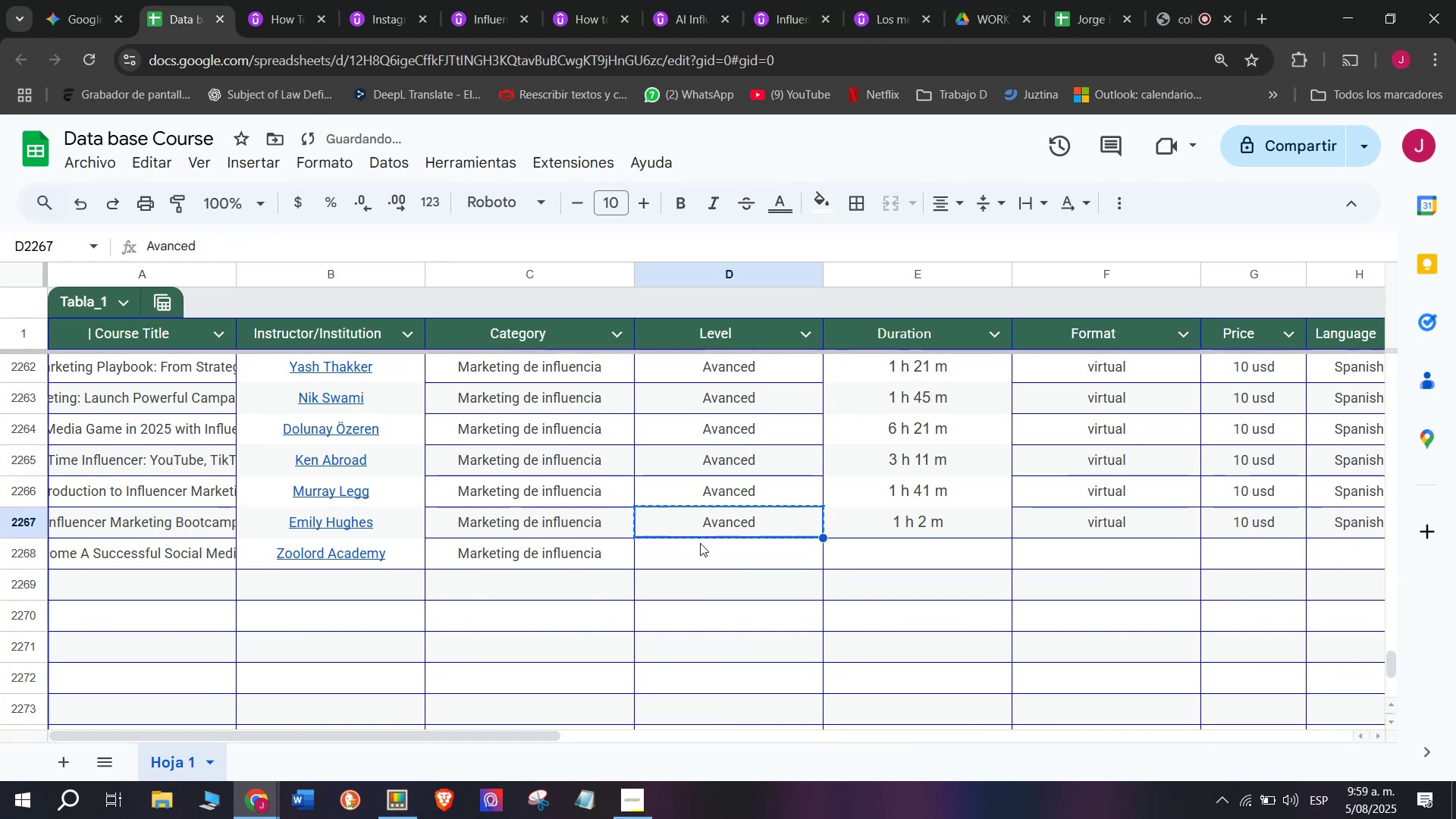 
key(Break)
 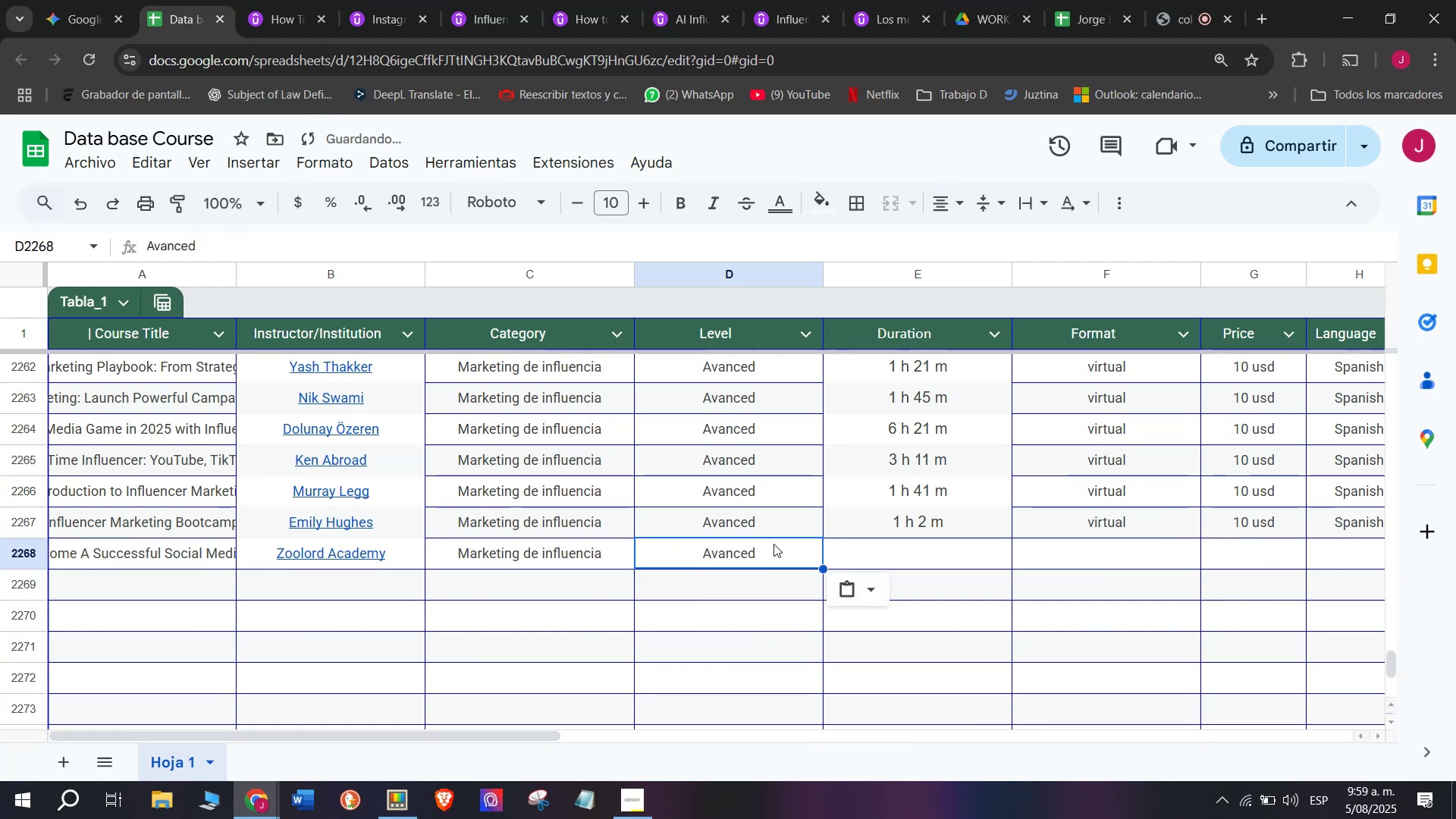 
key(Control+ControlLeft)
 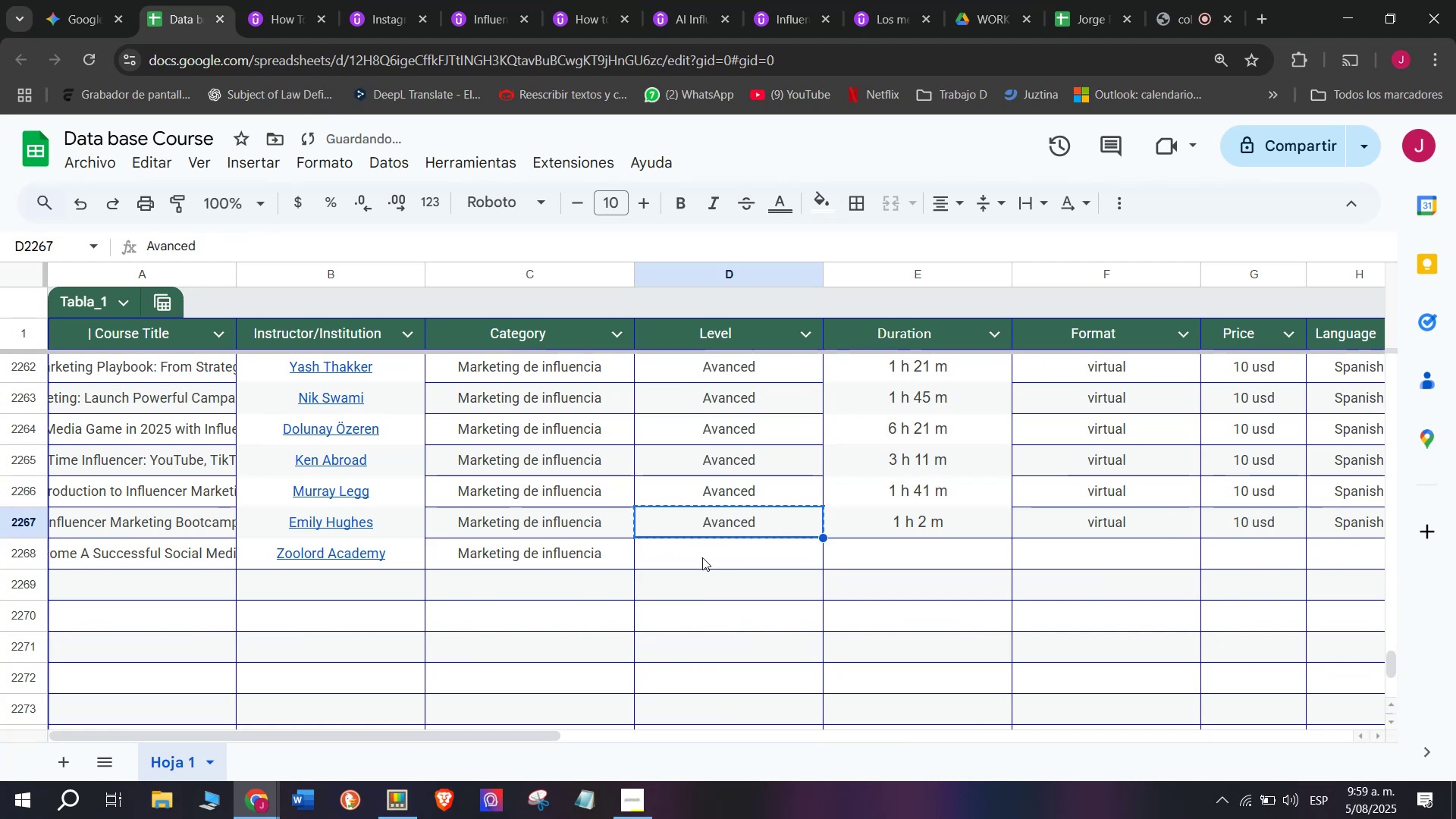 
key(Control+C)
 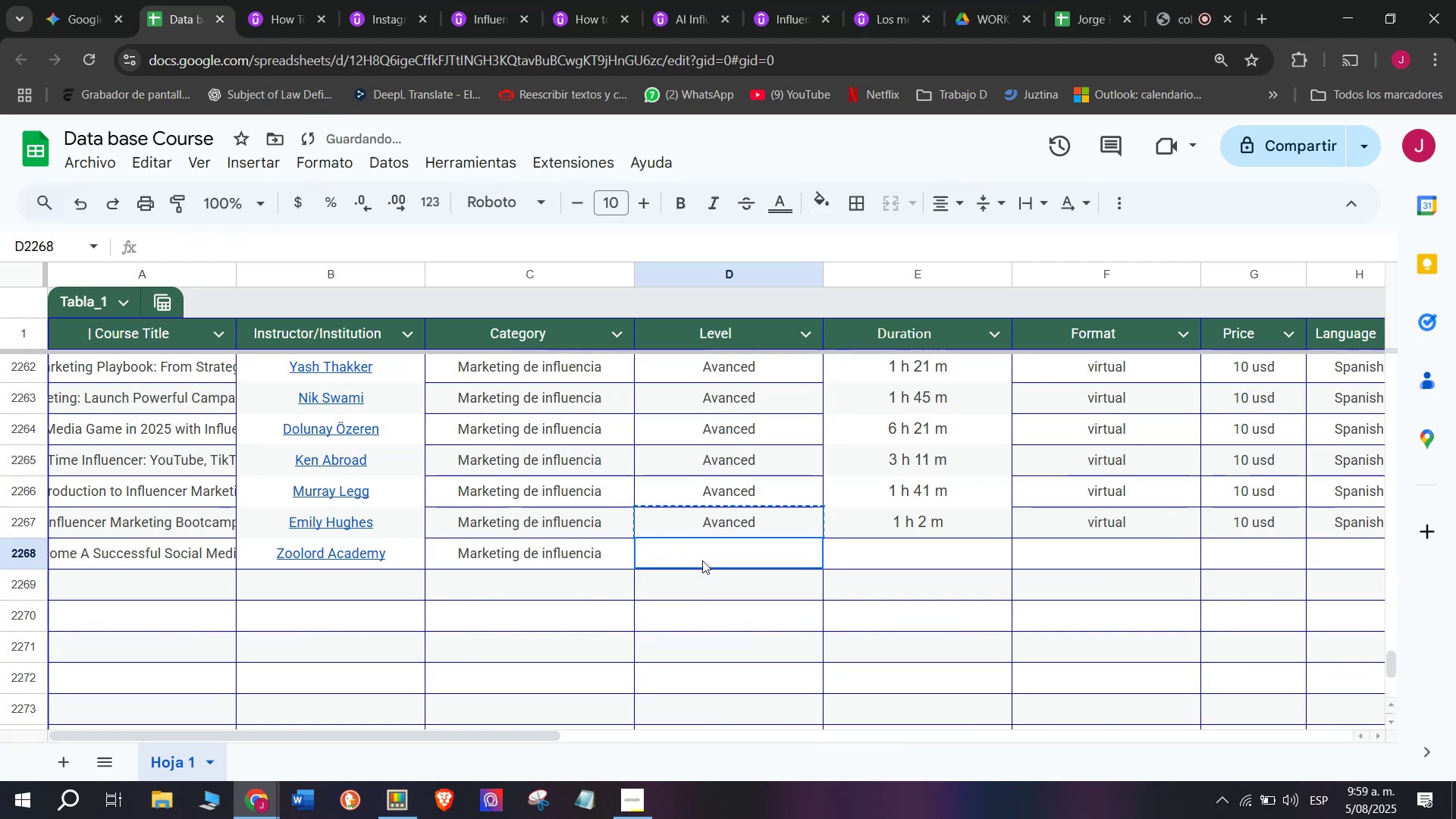 
key(Control+ControlLeft)
 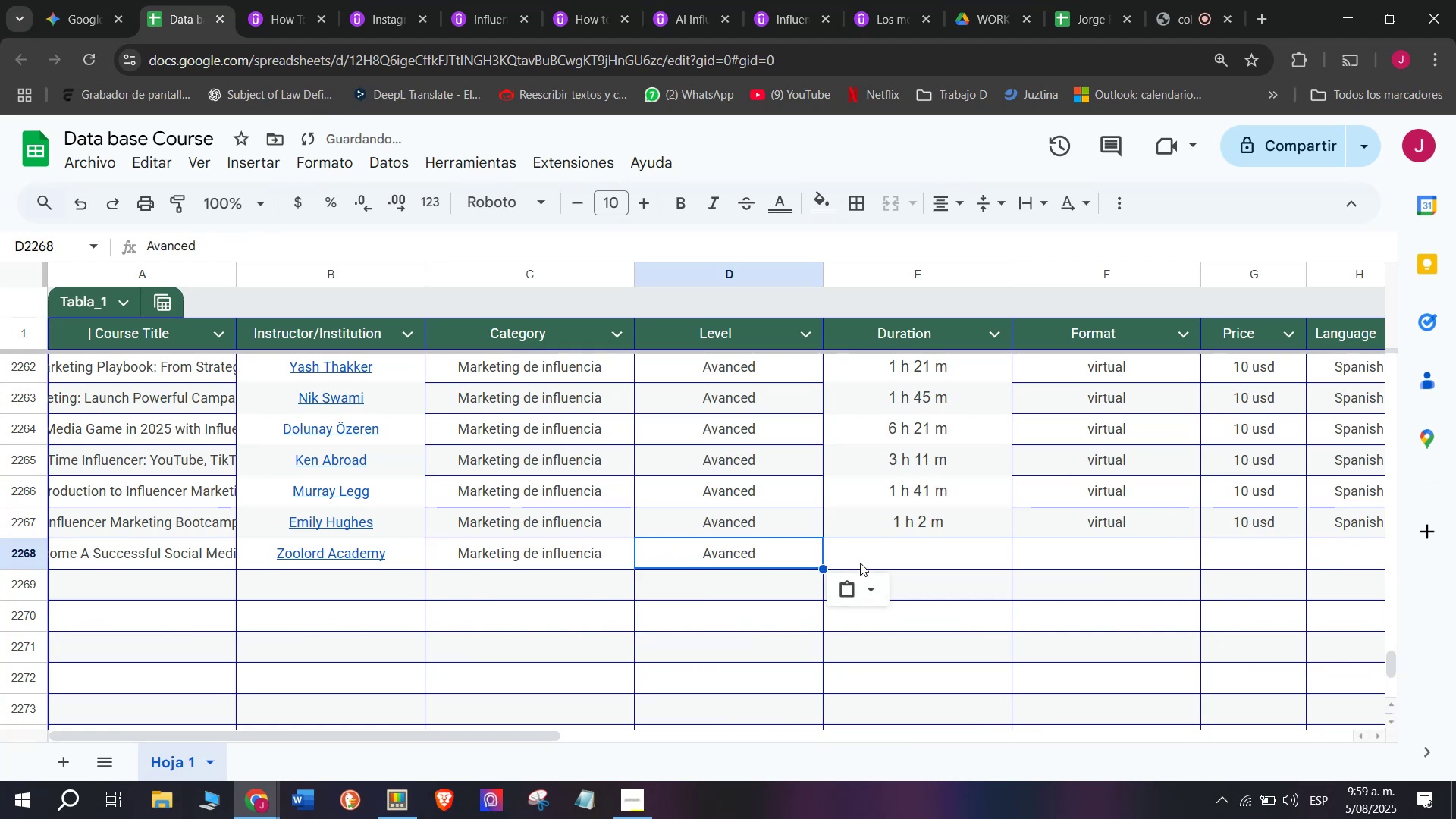 
key(Z)
 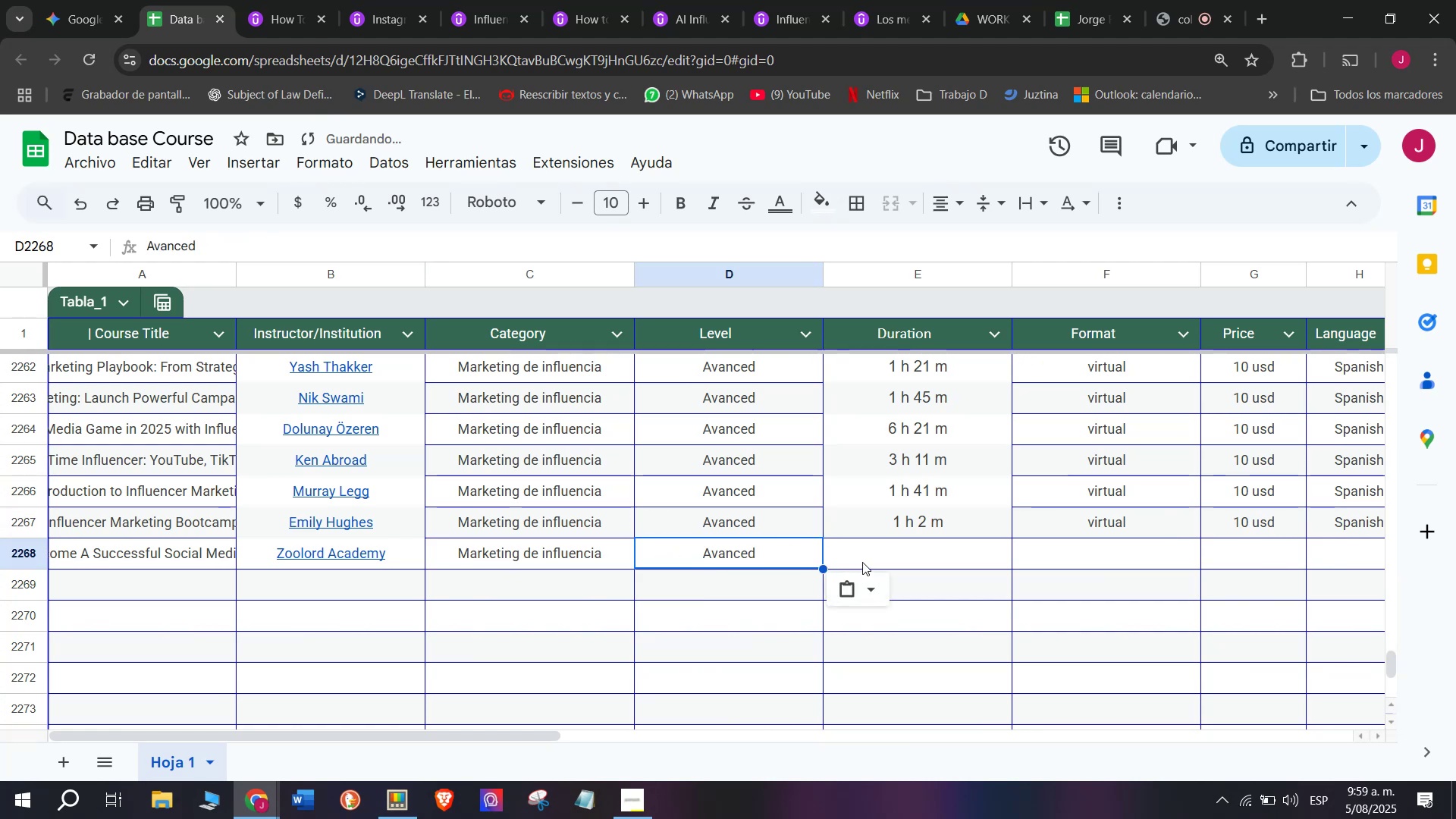 
key(Control+V)
 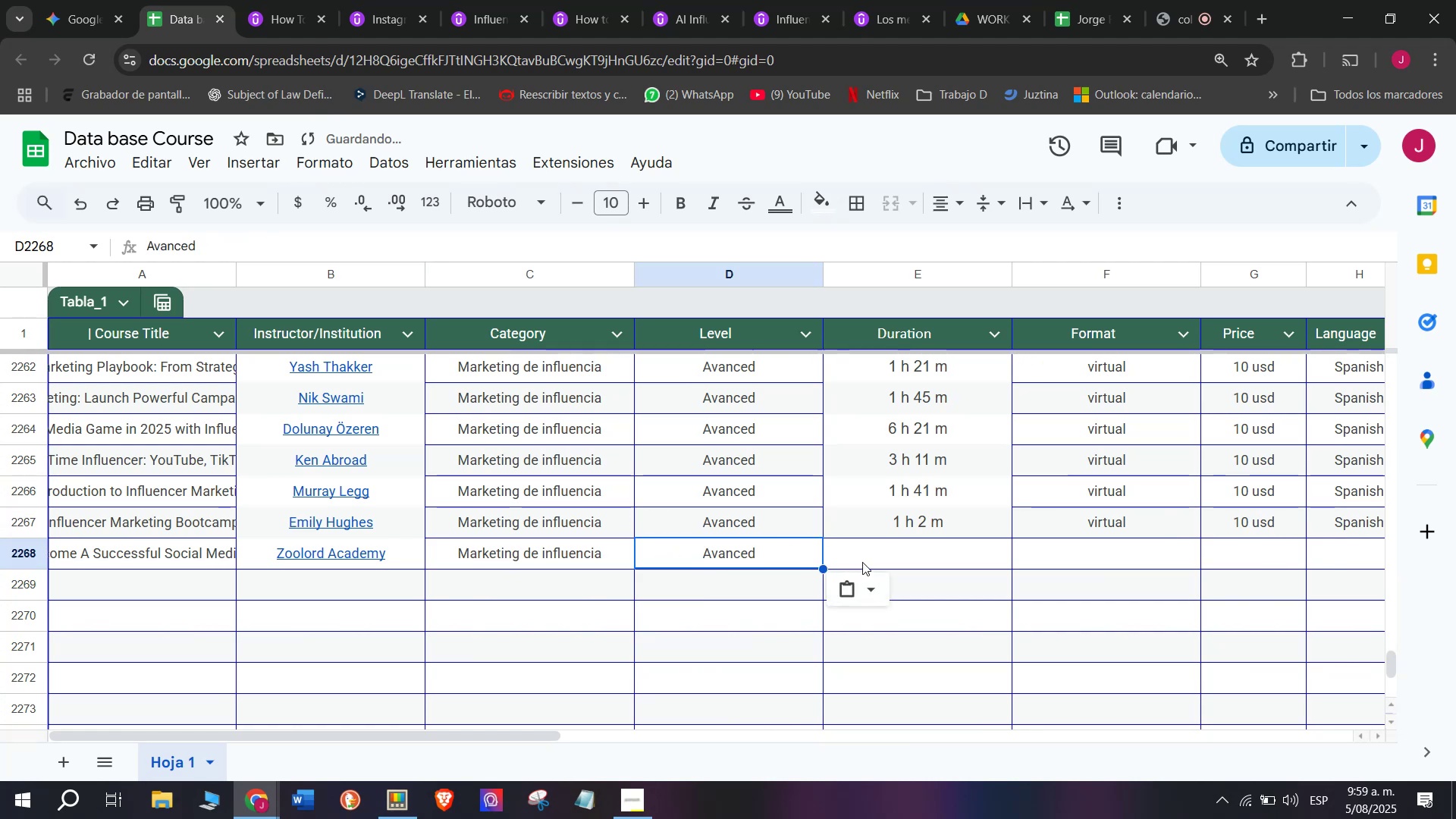 
left_click([862, 562])
 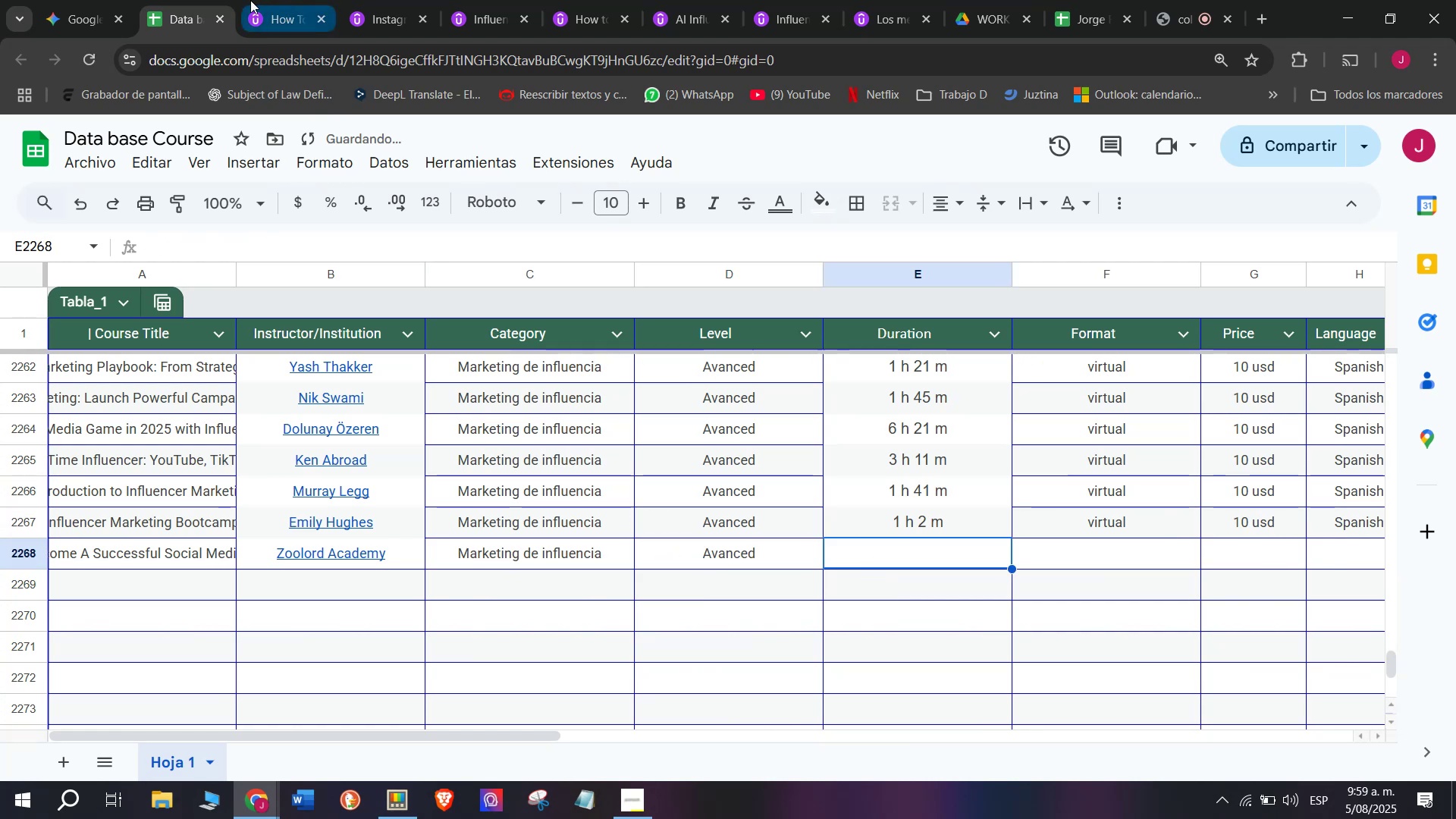 
left_click([301, 0])
 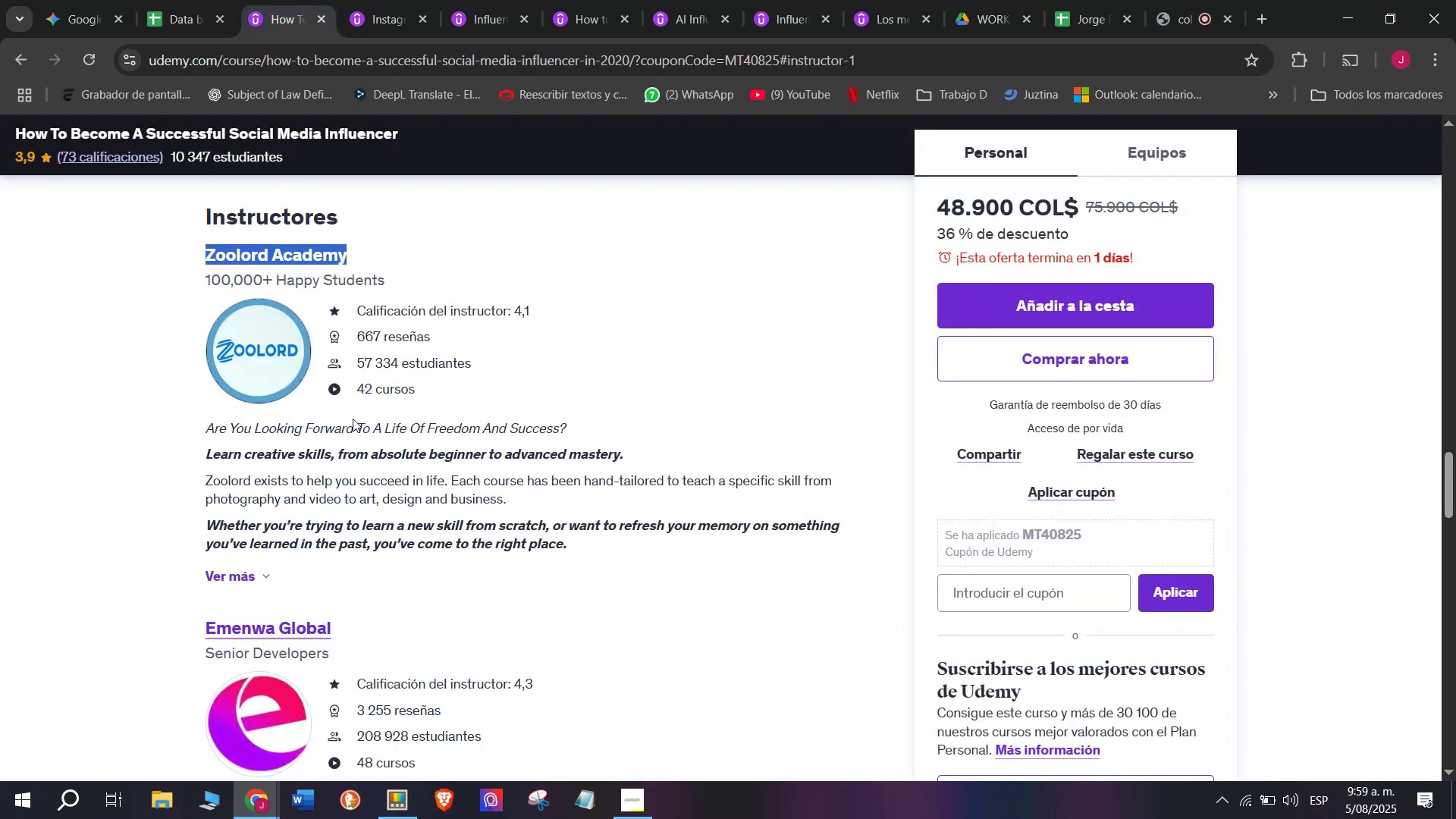 
scroll: coordinate [364, 505], scroll_direction: up, amount: 9.0
 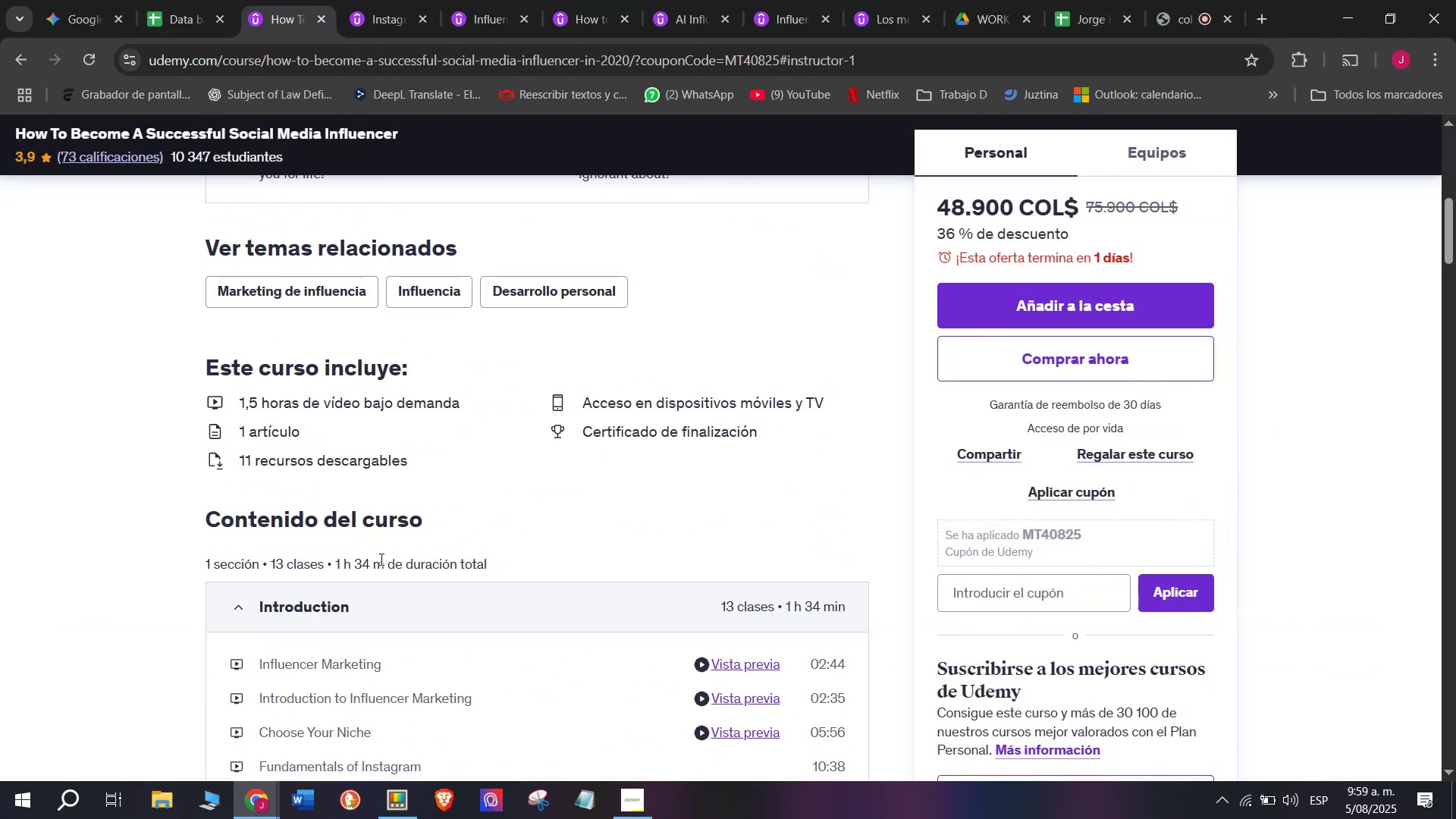 
left_click_drag(start_coordinate=[380, 562], to_coordinate=[334, 564])
 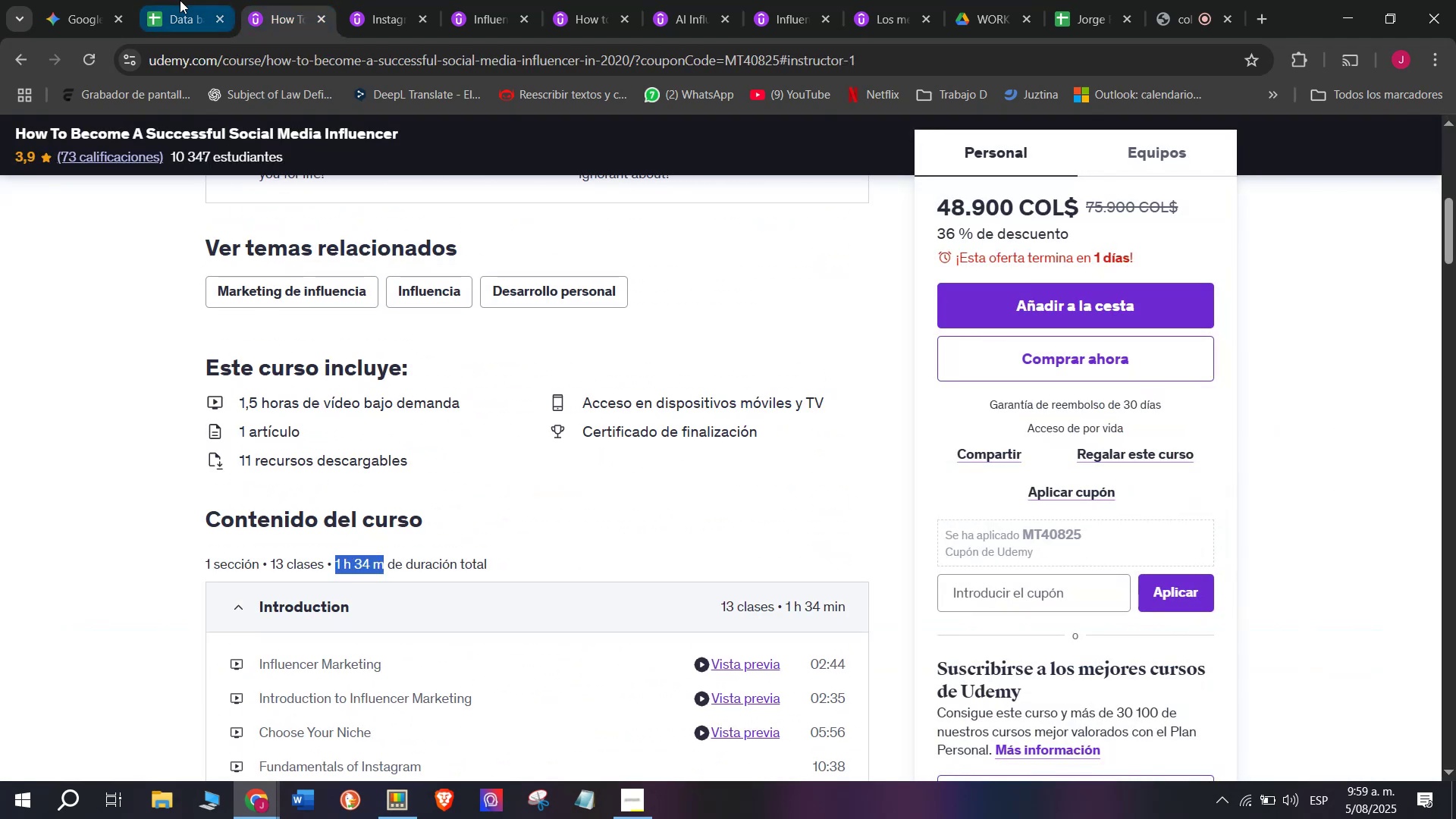 
key(Control+ControlLeft)
 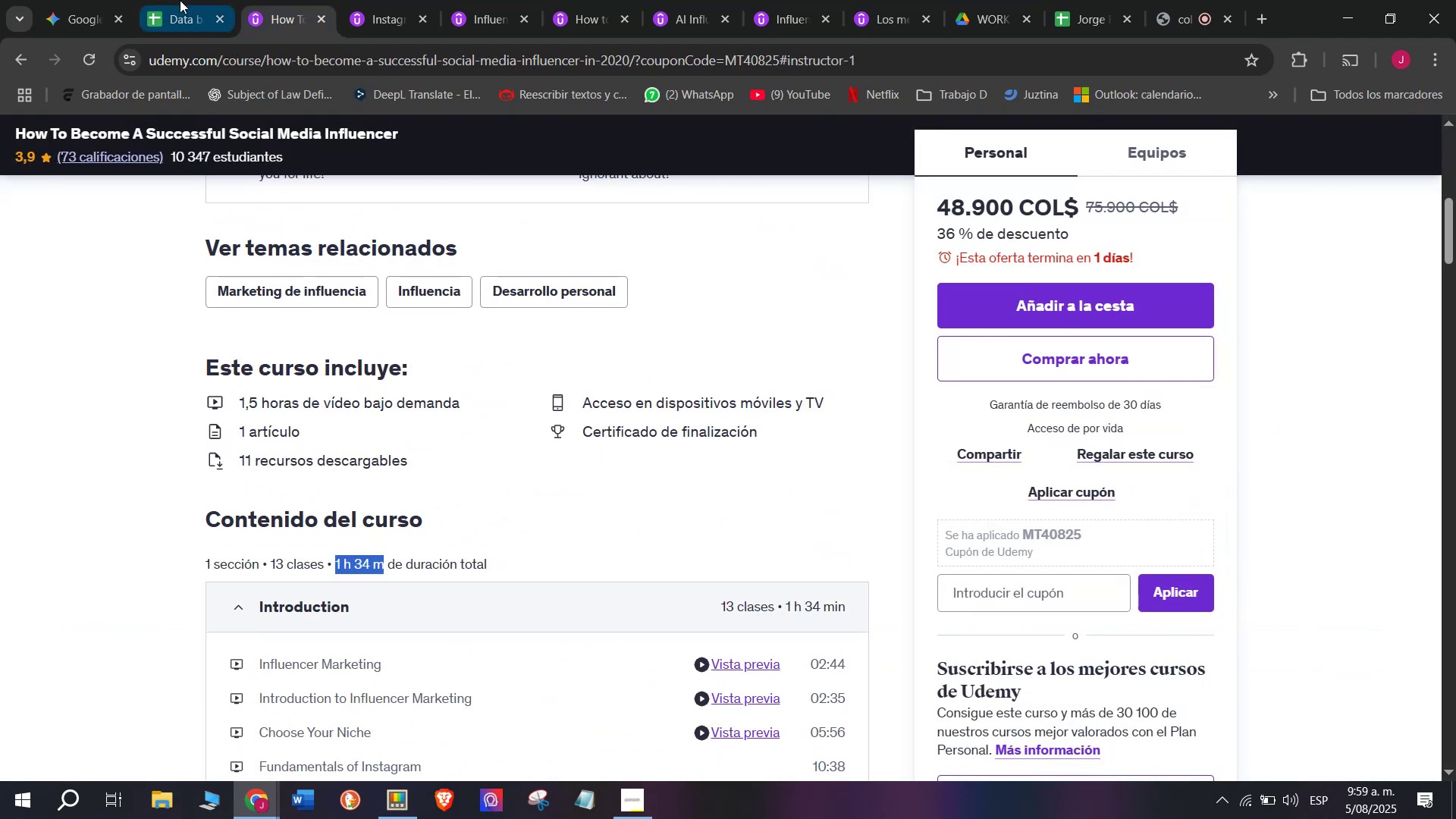 
key(Break)
 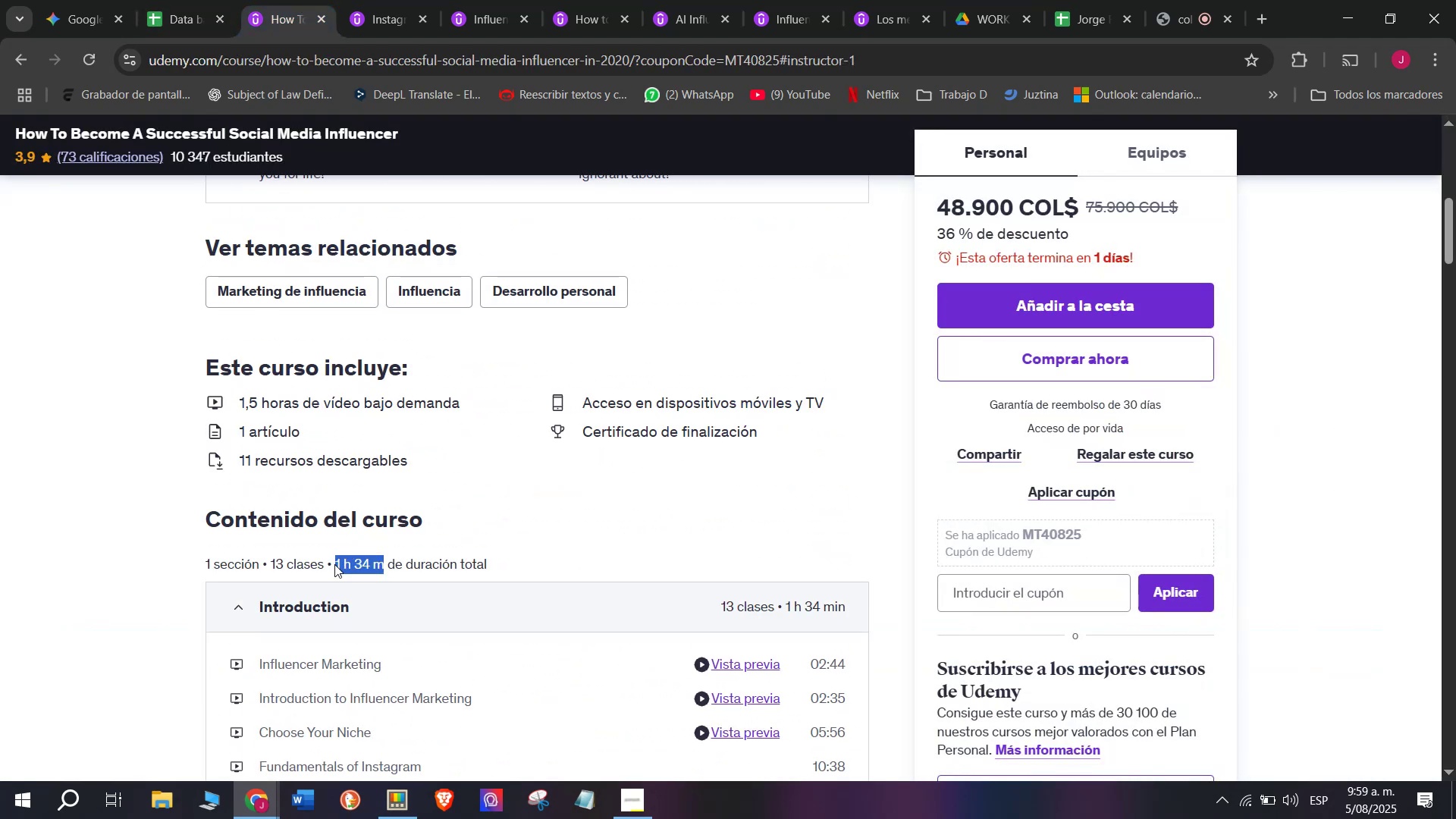 
key(Control+C)
 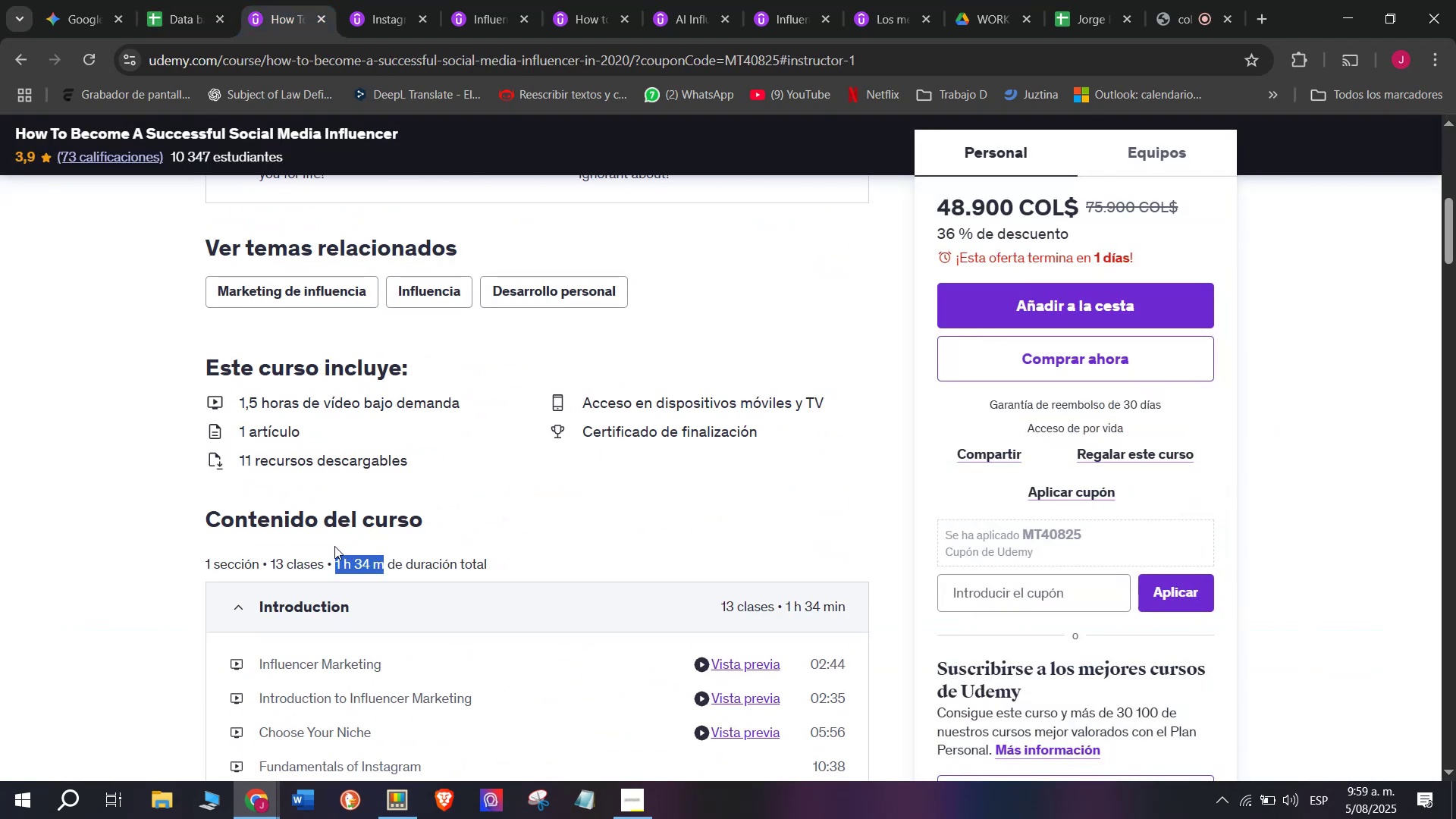 
key(Break)
 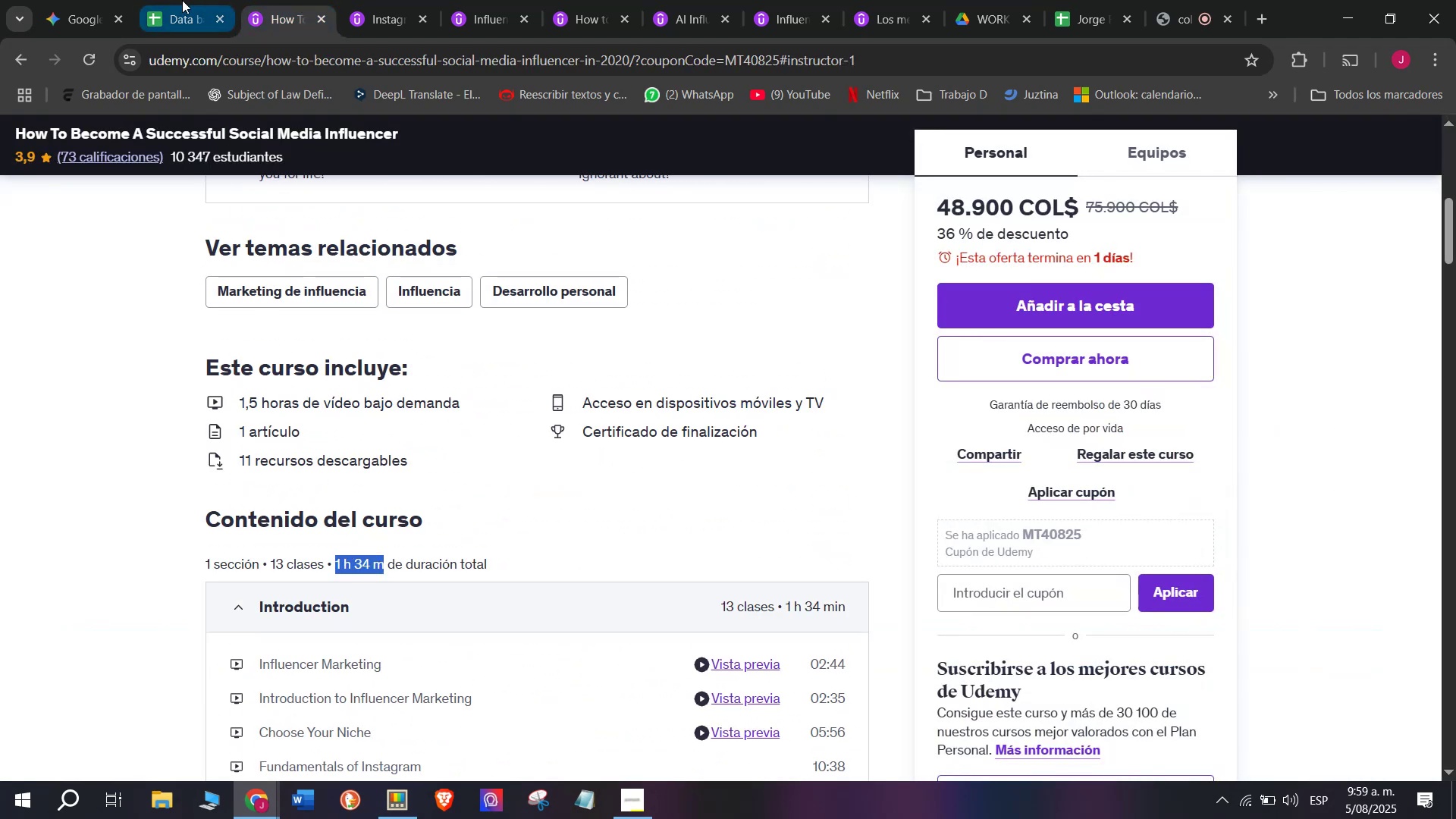 
key(Control+ControlLeft)
 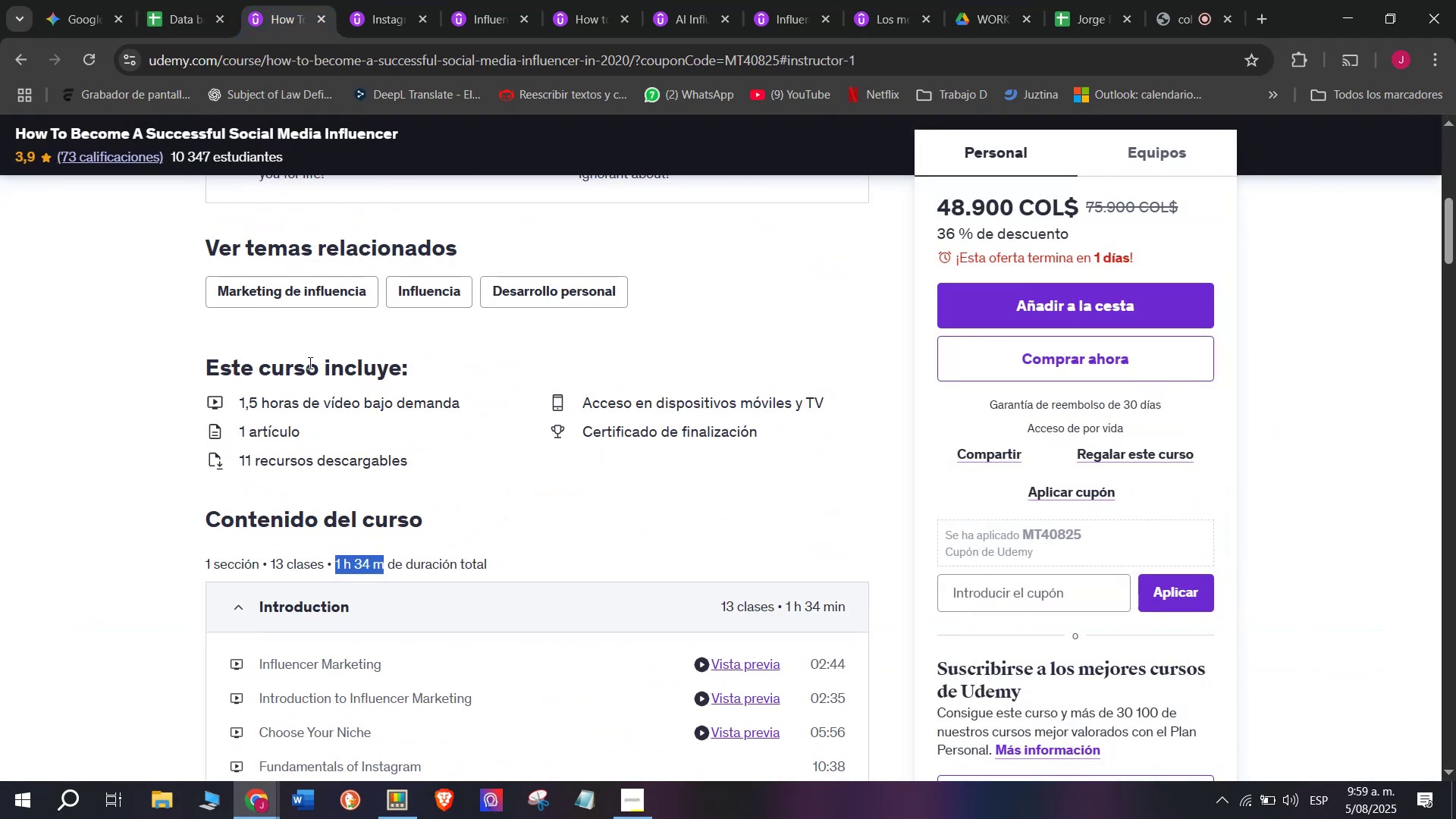 
key(Control+C)
 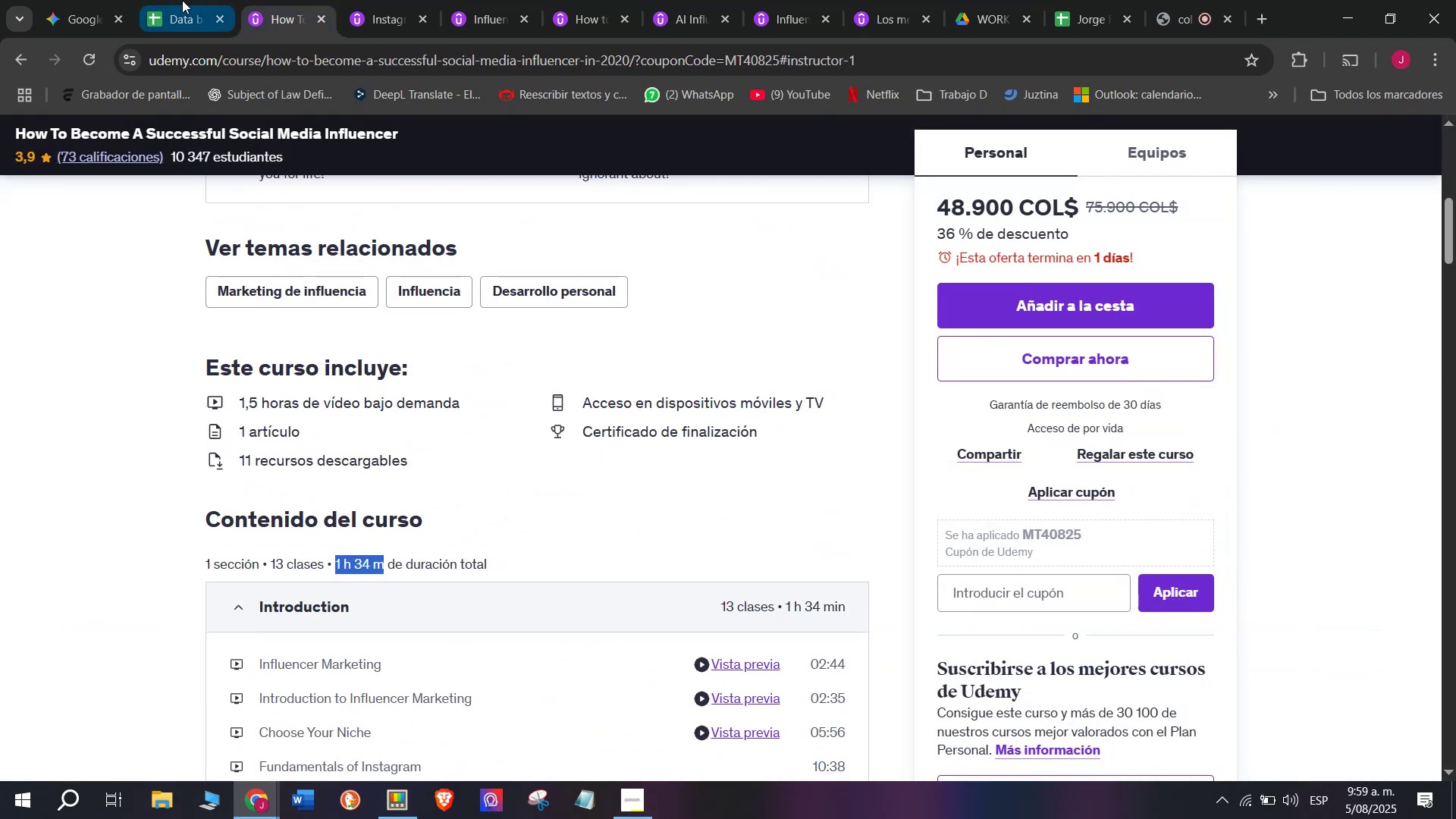 
left_click([182, 0])
 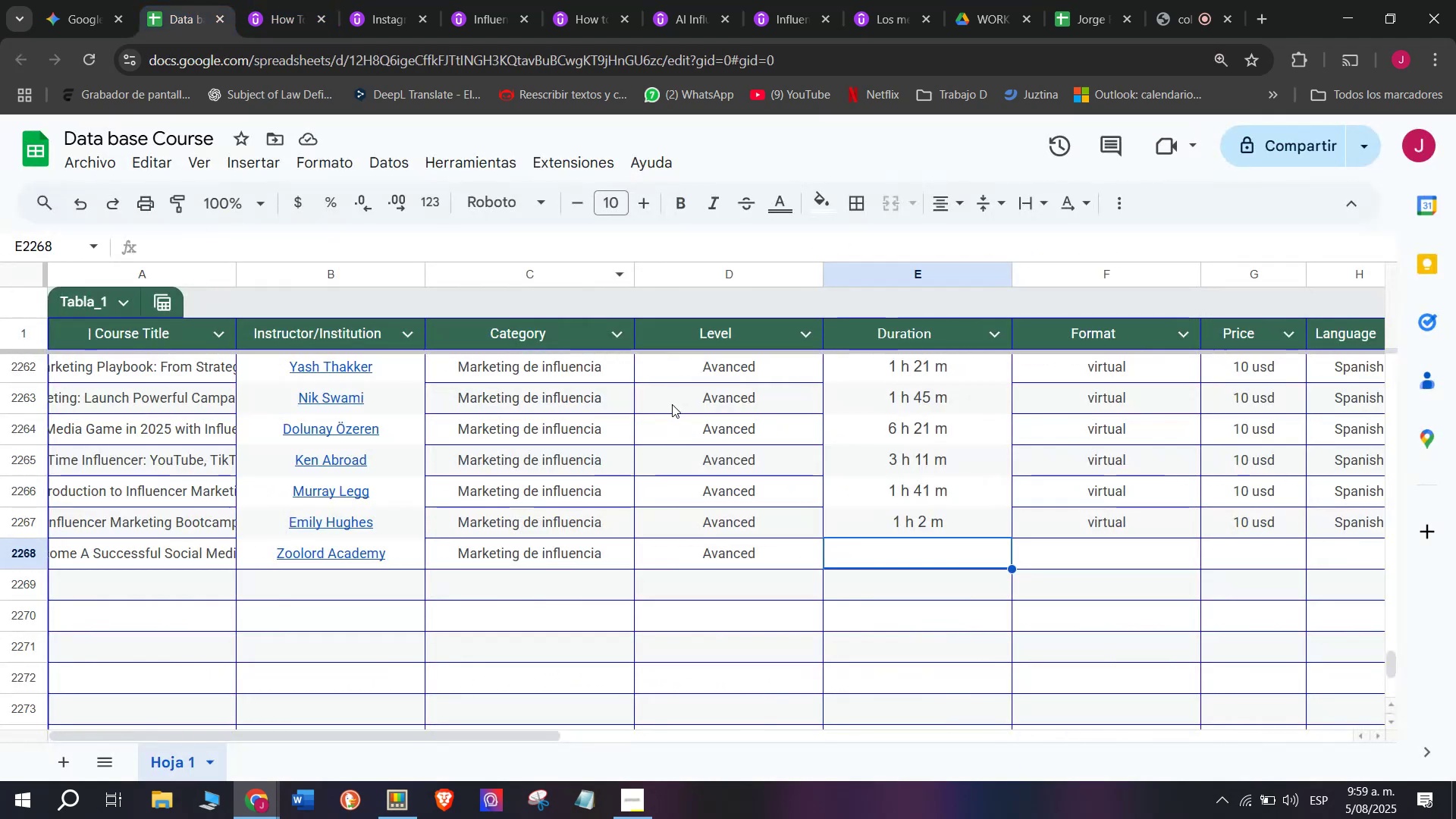 
key(Control+ControlLeft)
 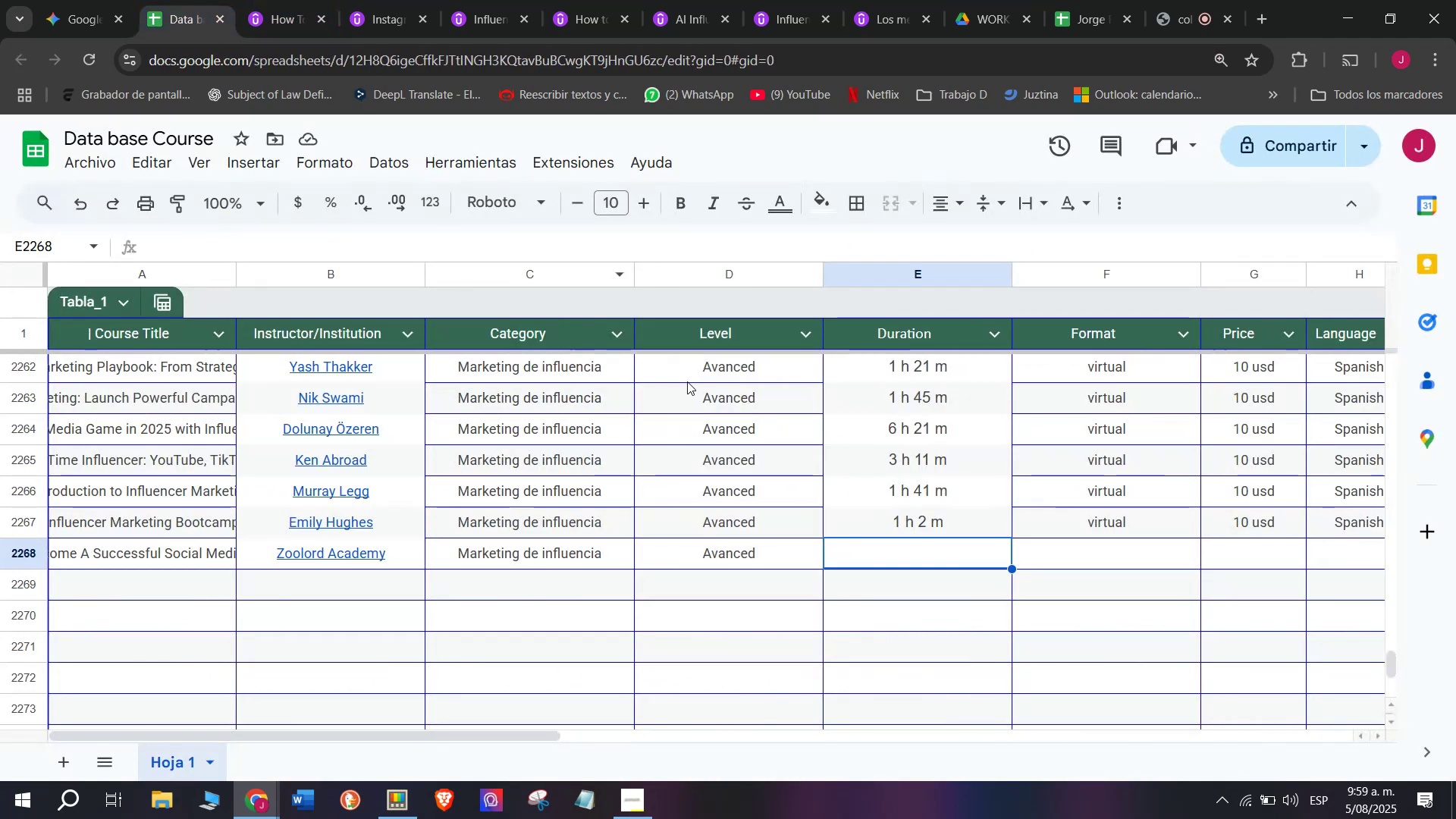 
key(Z)
 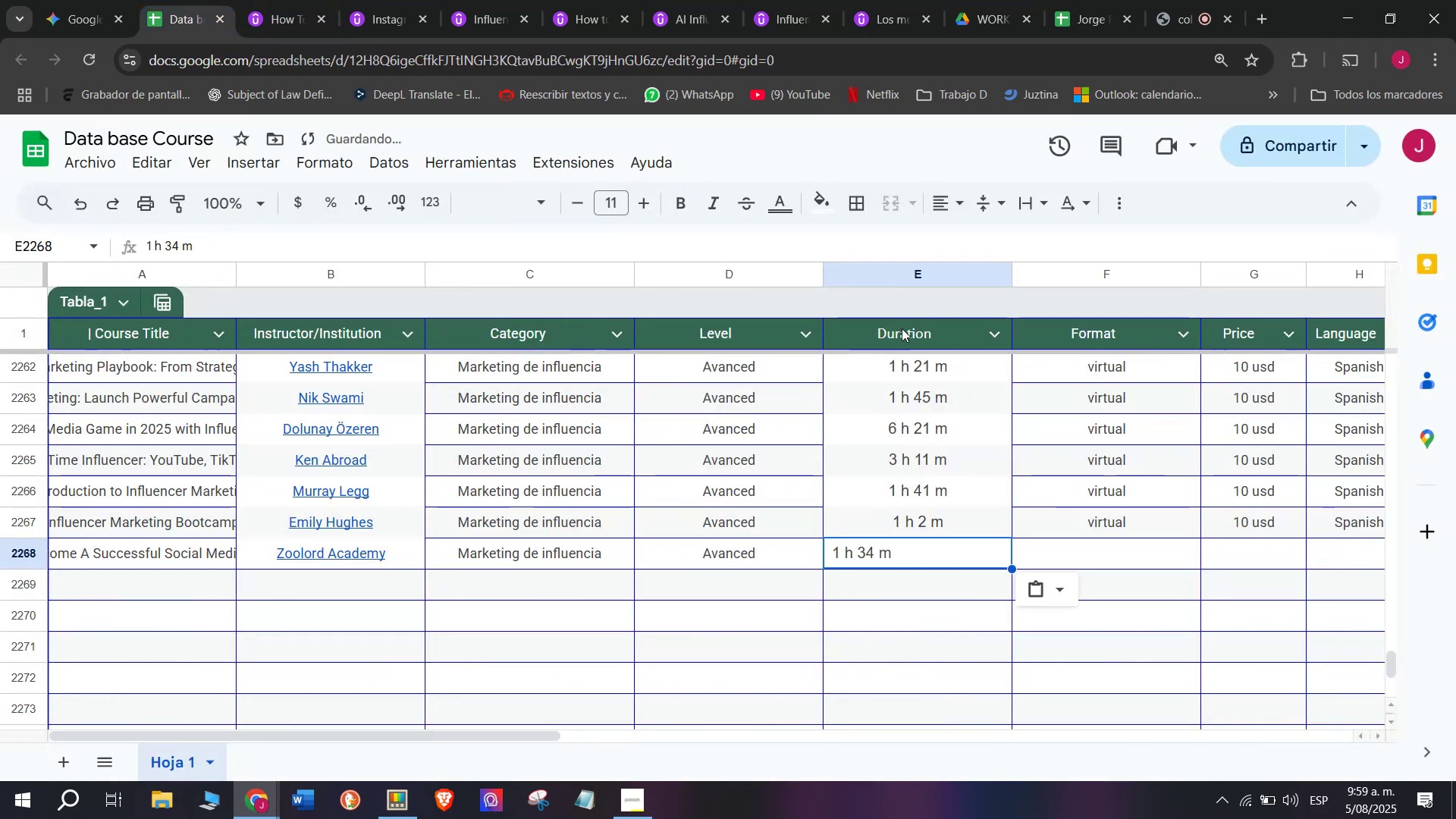 
key(Control+V)
 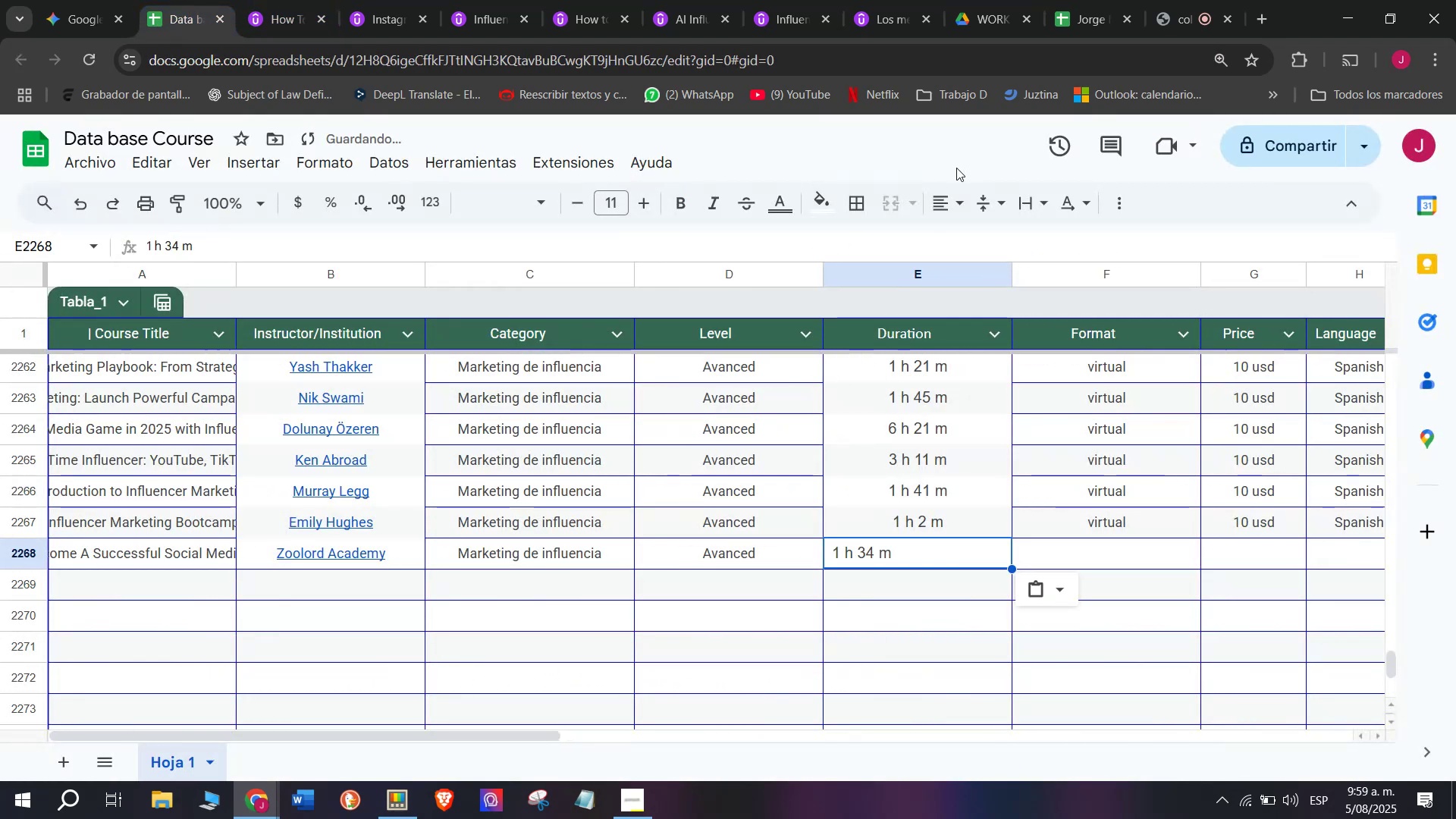 
left_click_drag(start_coordinate=[959, 184], to_coordinate=[962, 199])
 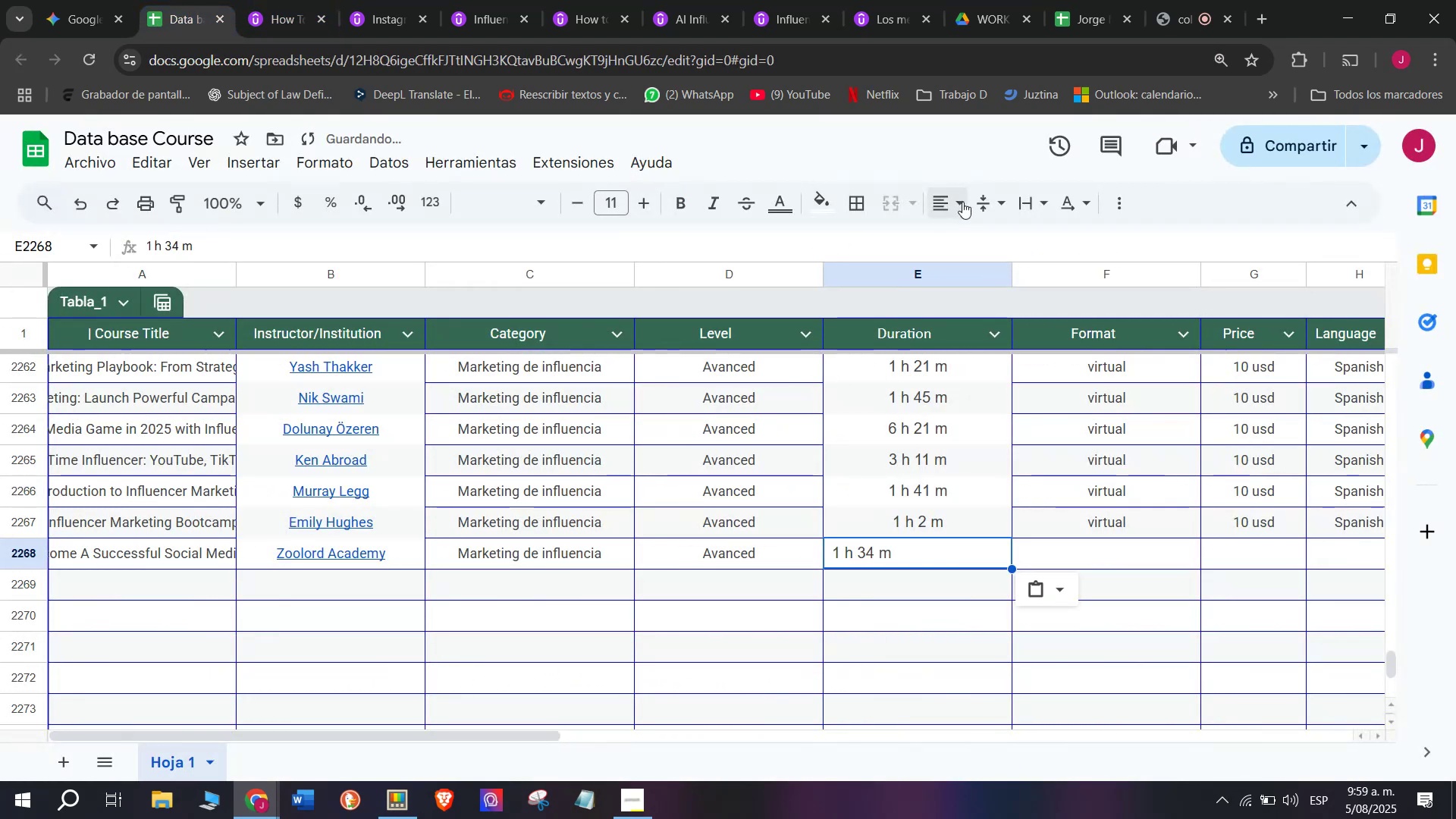 
double_click([962, 202])
 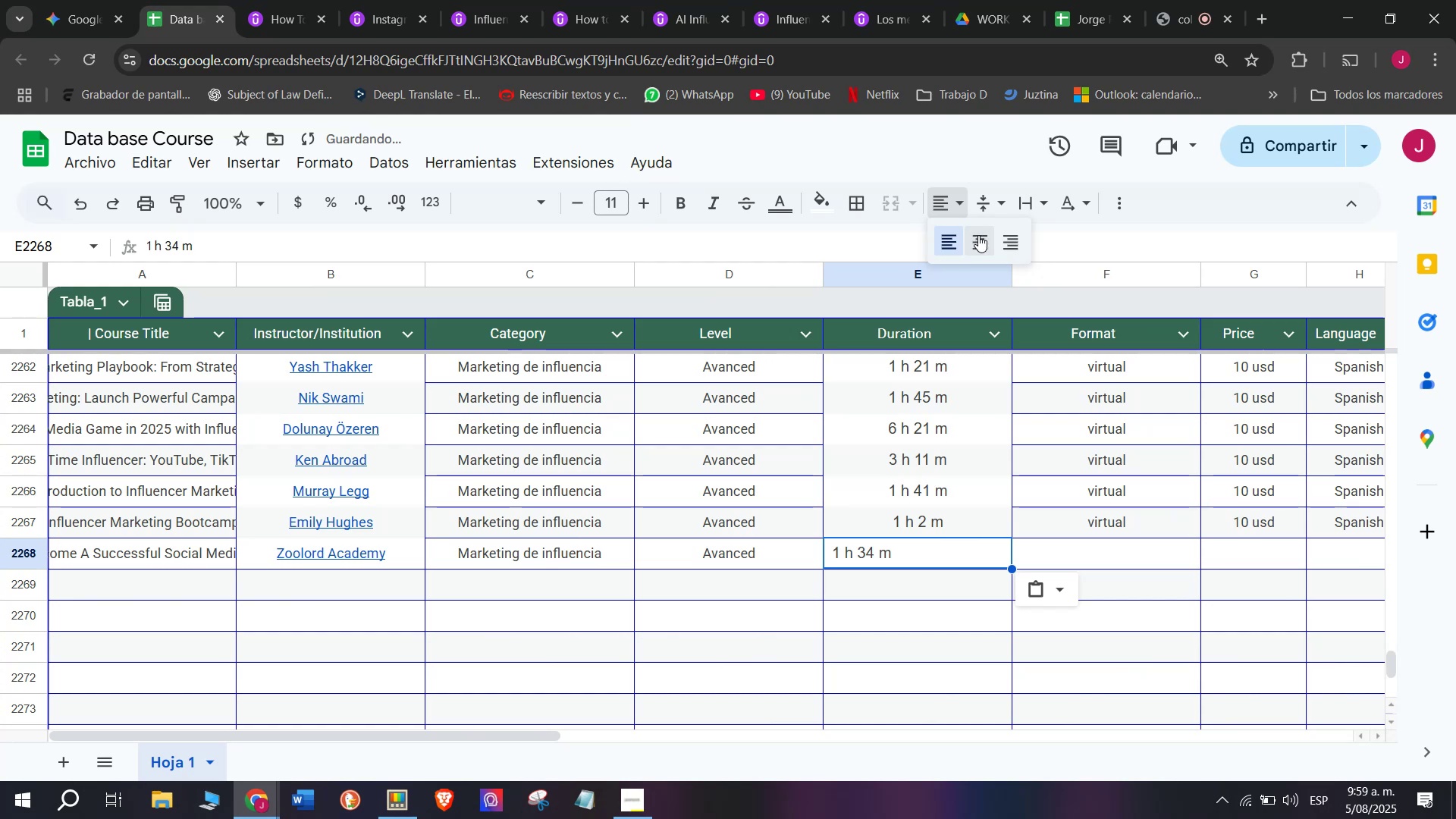 
left_click([978, 235])
 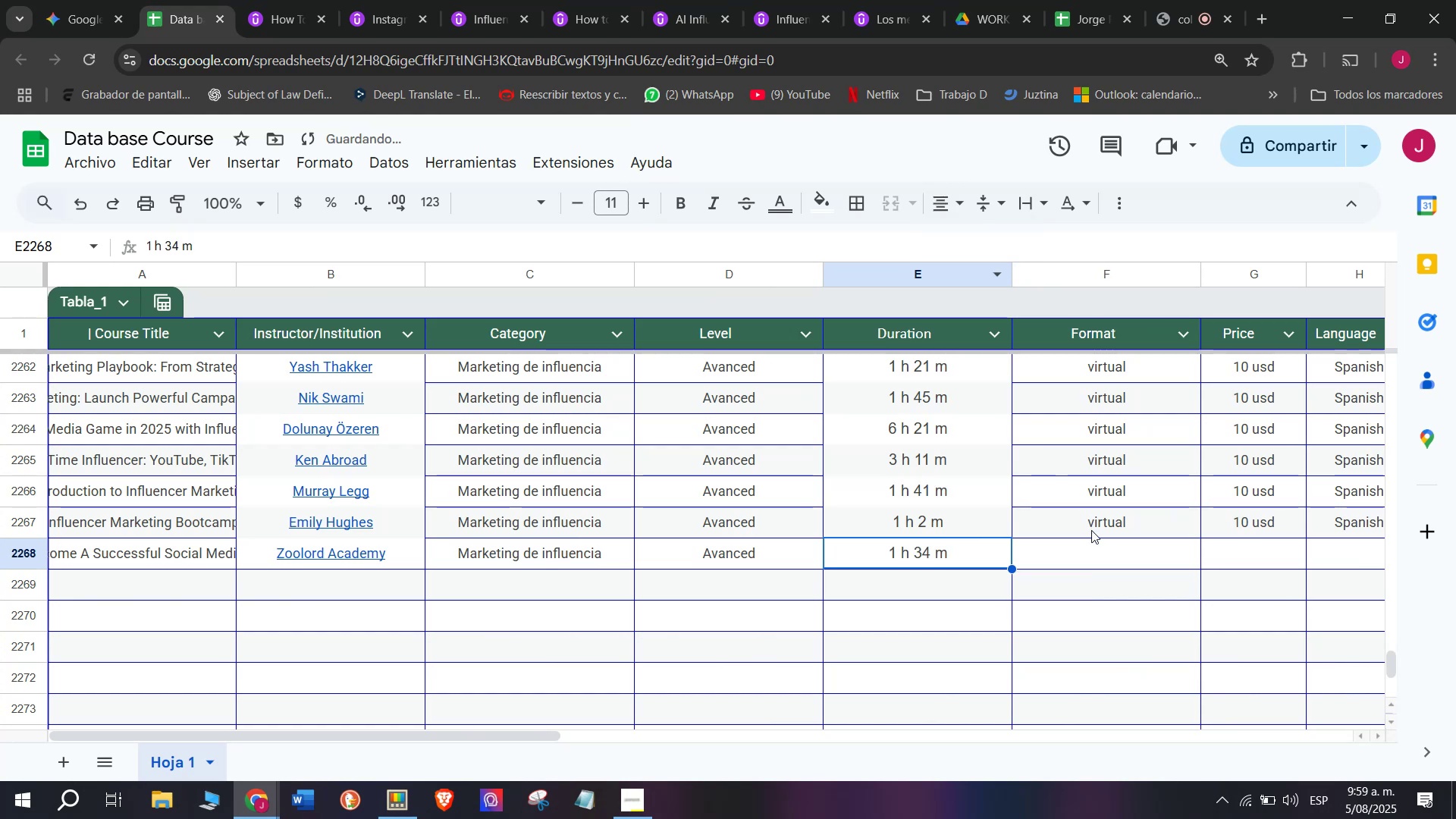 
key(Break)
 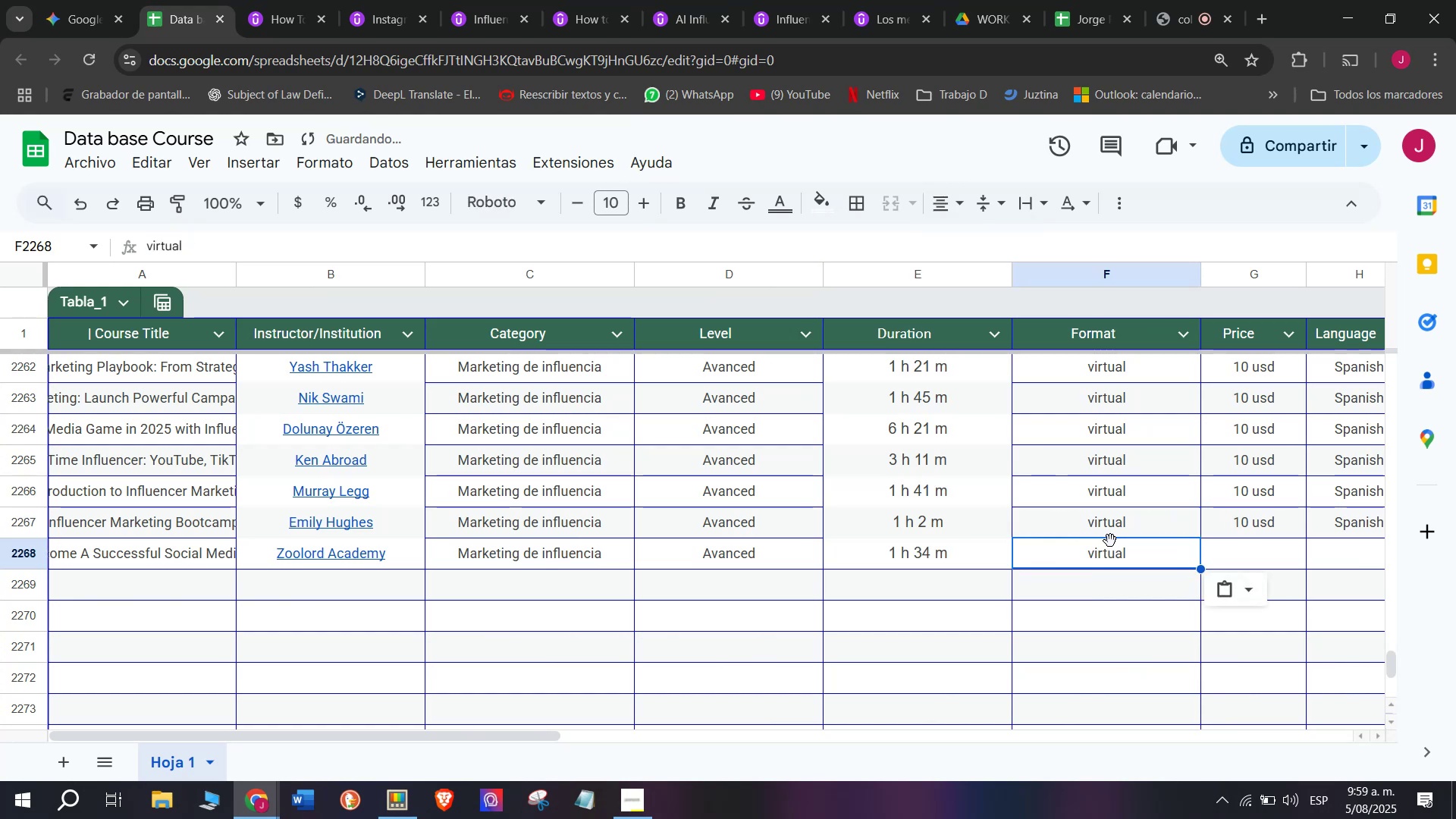 
key(Control+ControlLeft)
 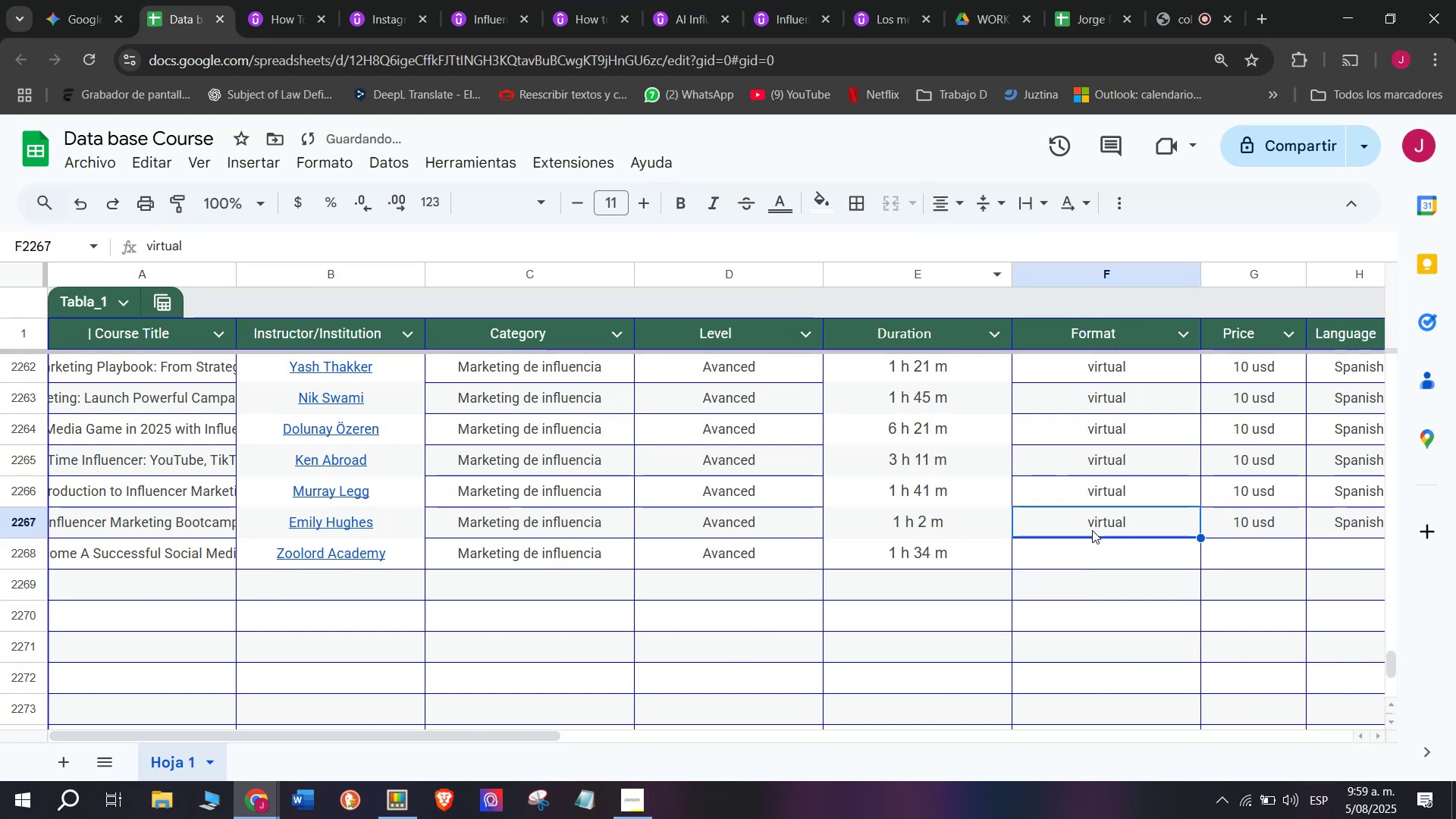 
key(Control+C)
 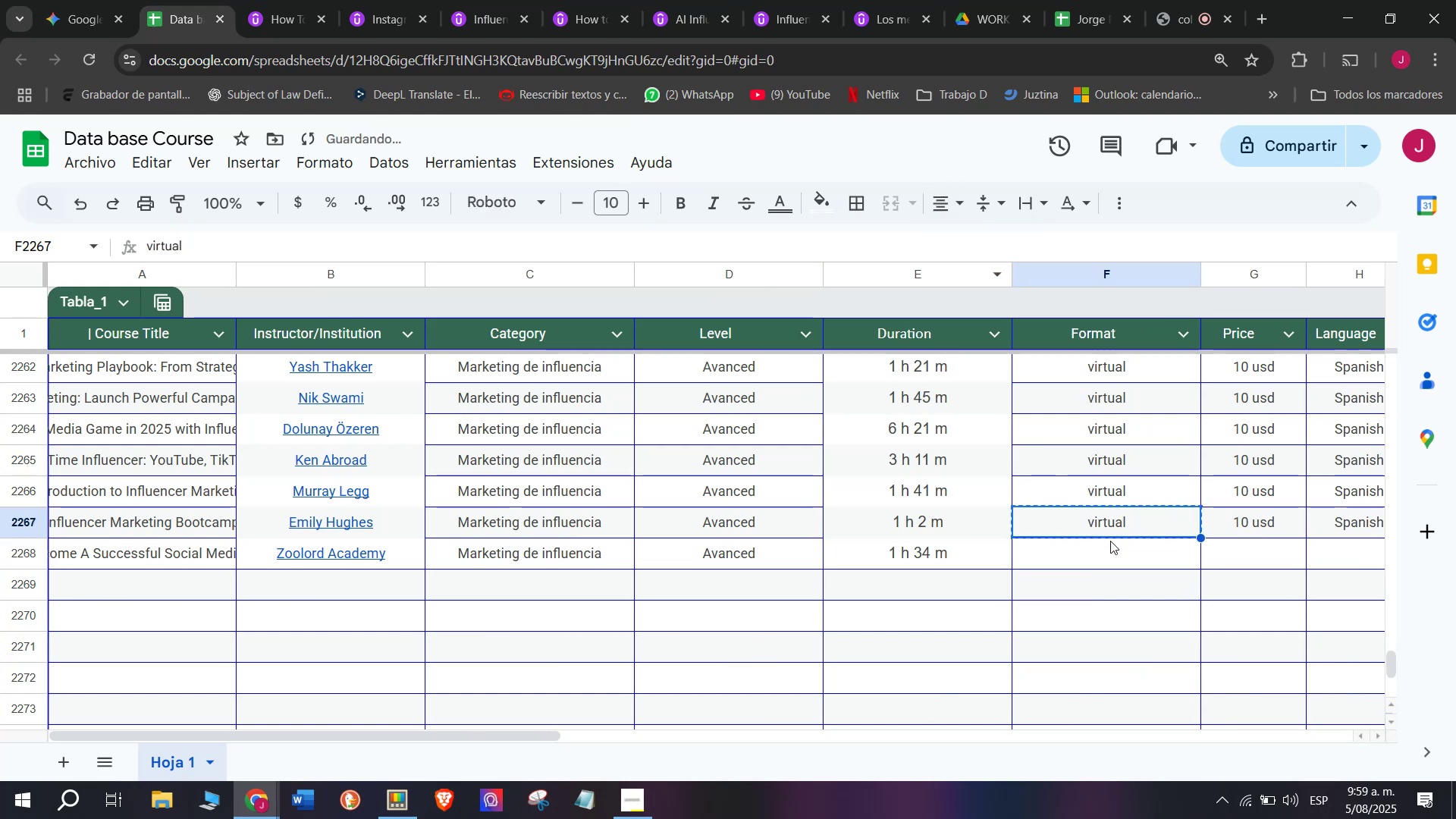 
double_click([1110, 541])
 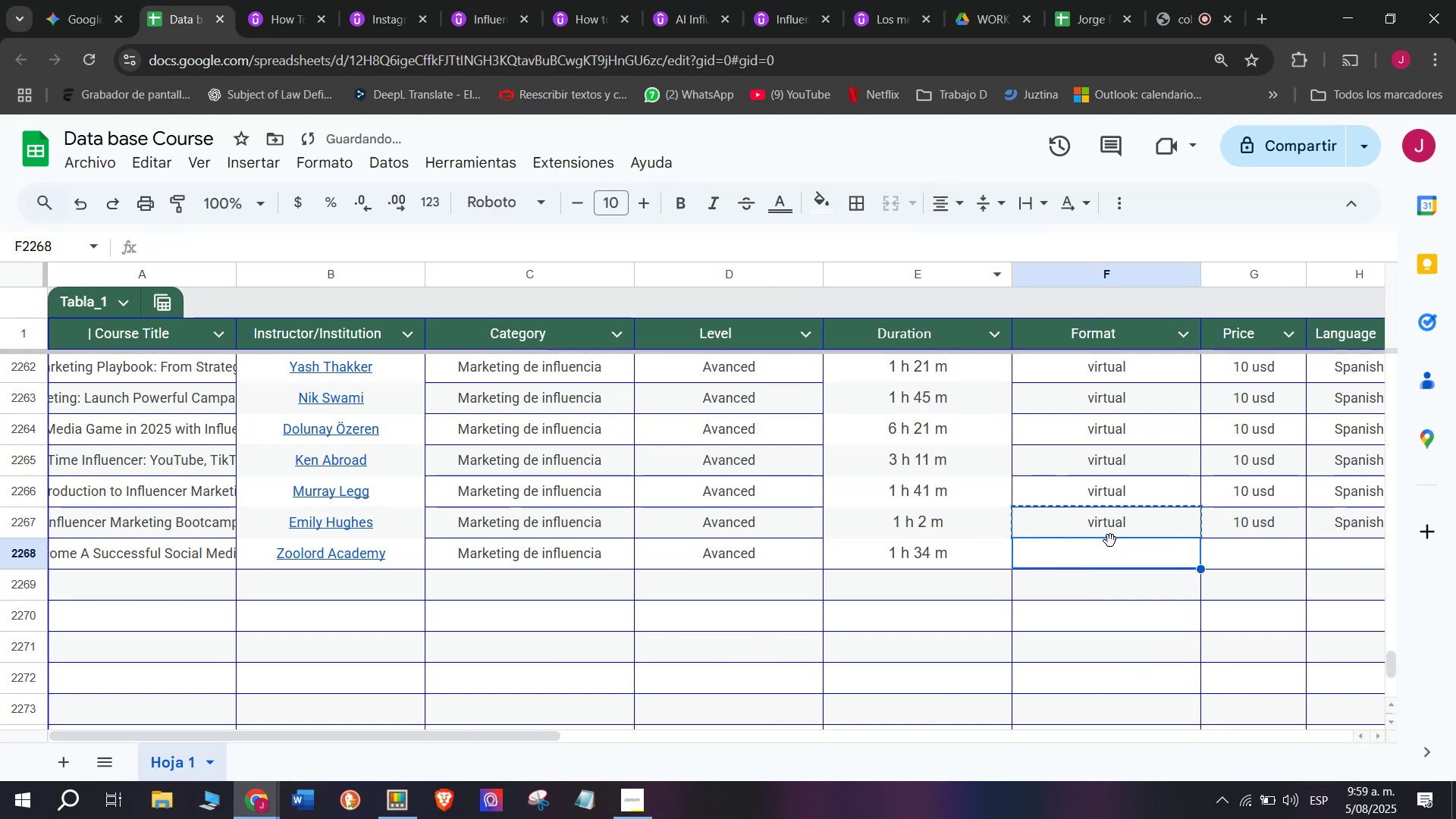 
key(Control+ControlLeft)
 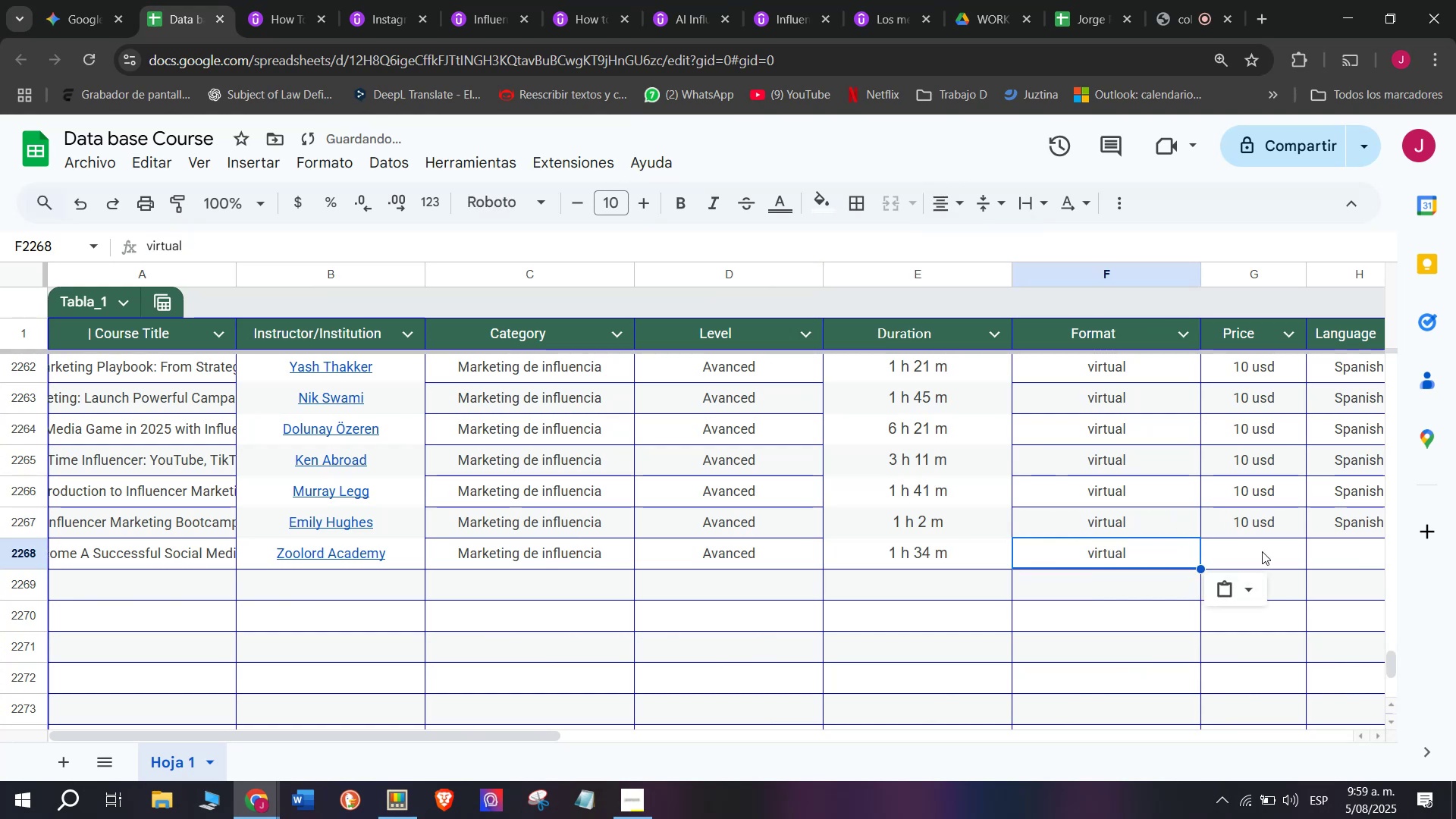 
key(Z)
 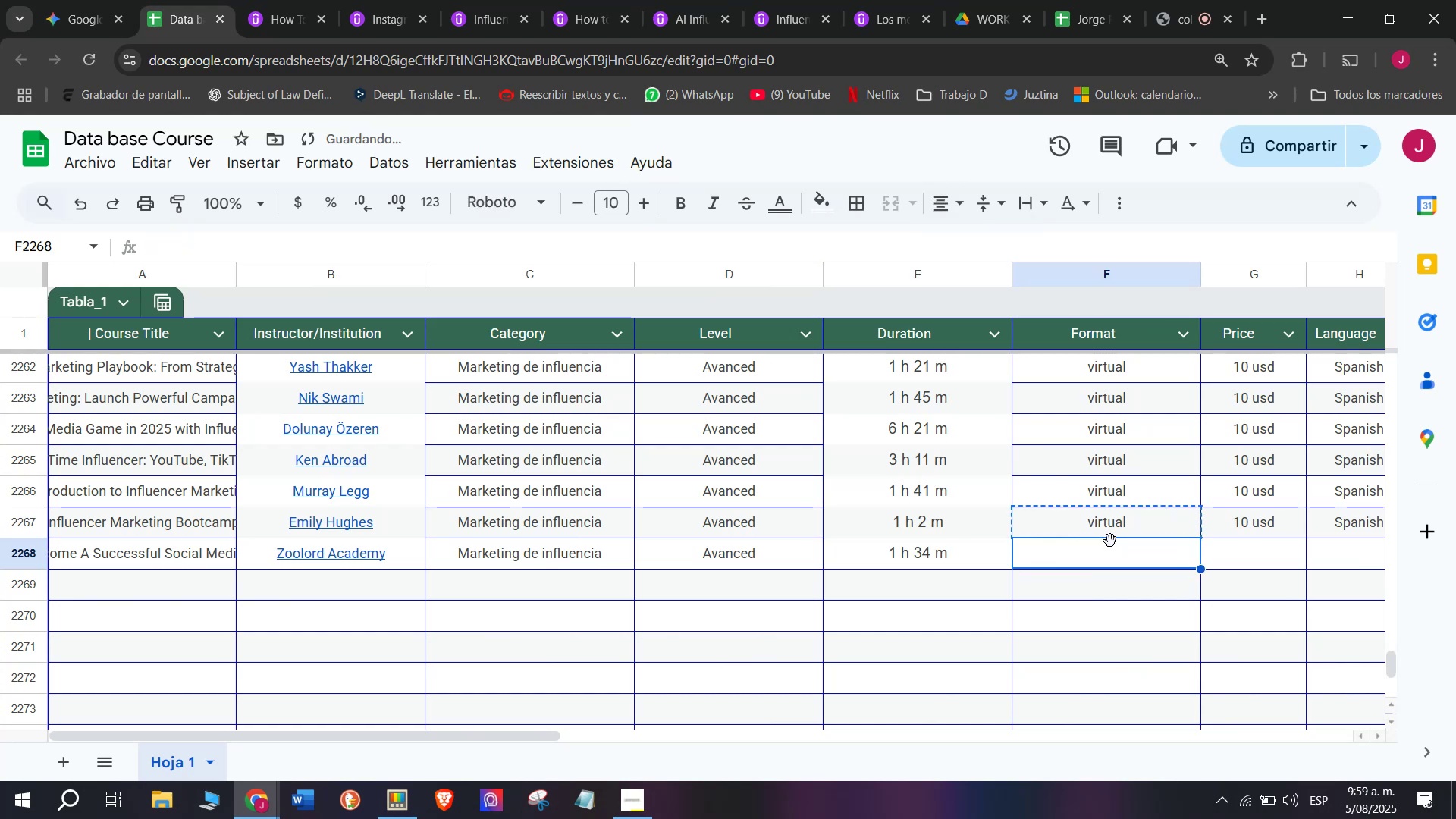 
key(Control+V)
 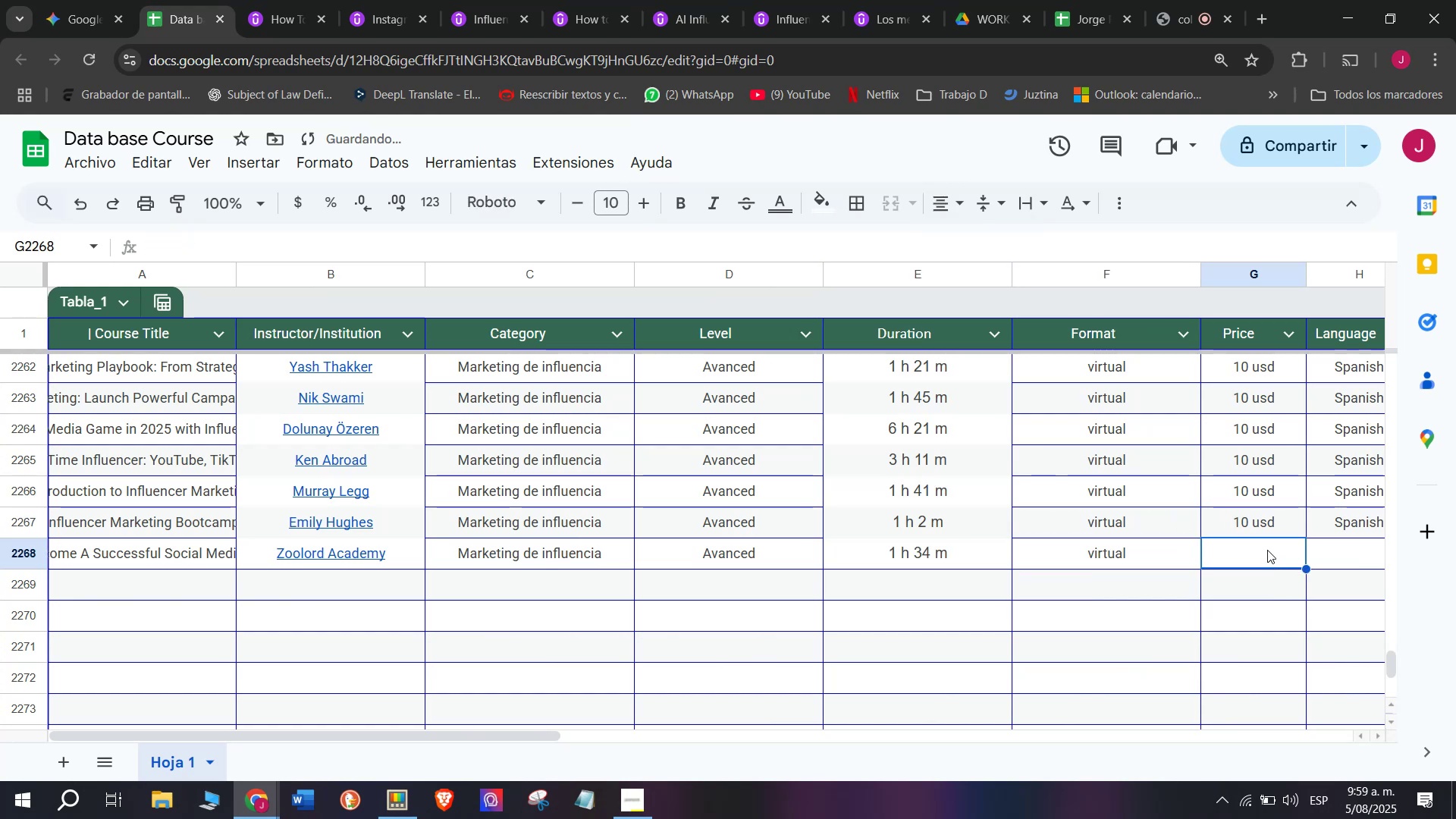 
key(Break)
 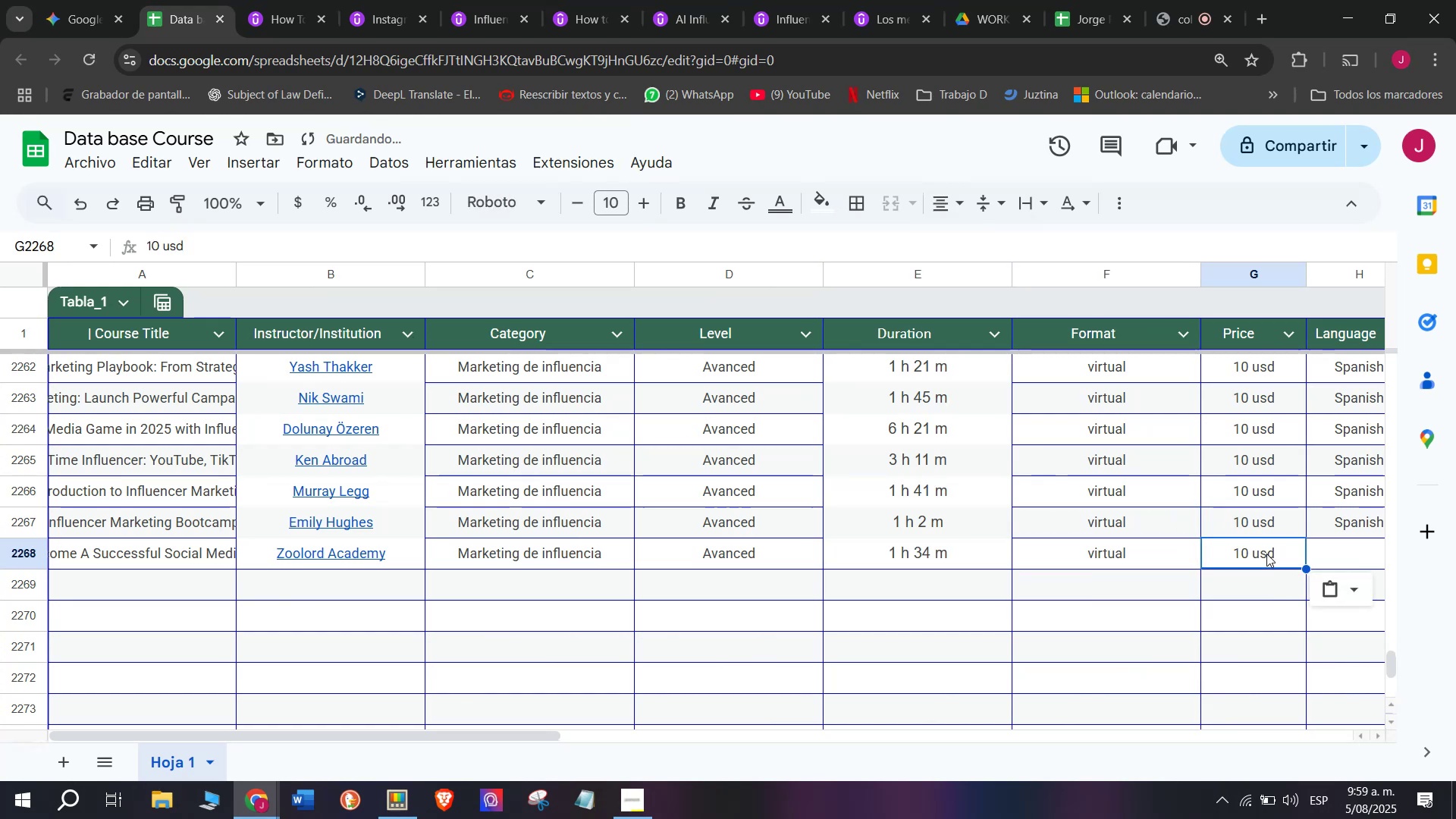 
key(Control+ControlLeft)
 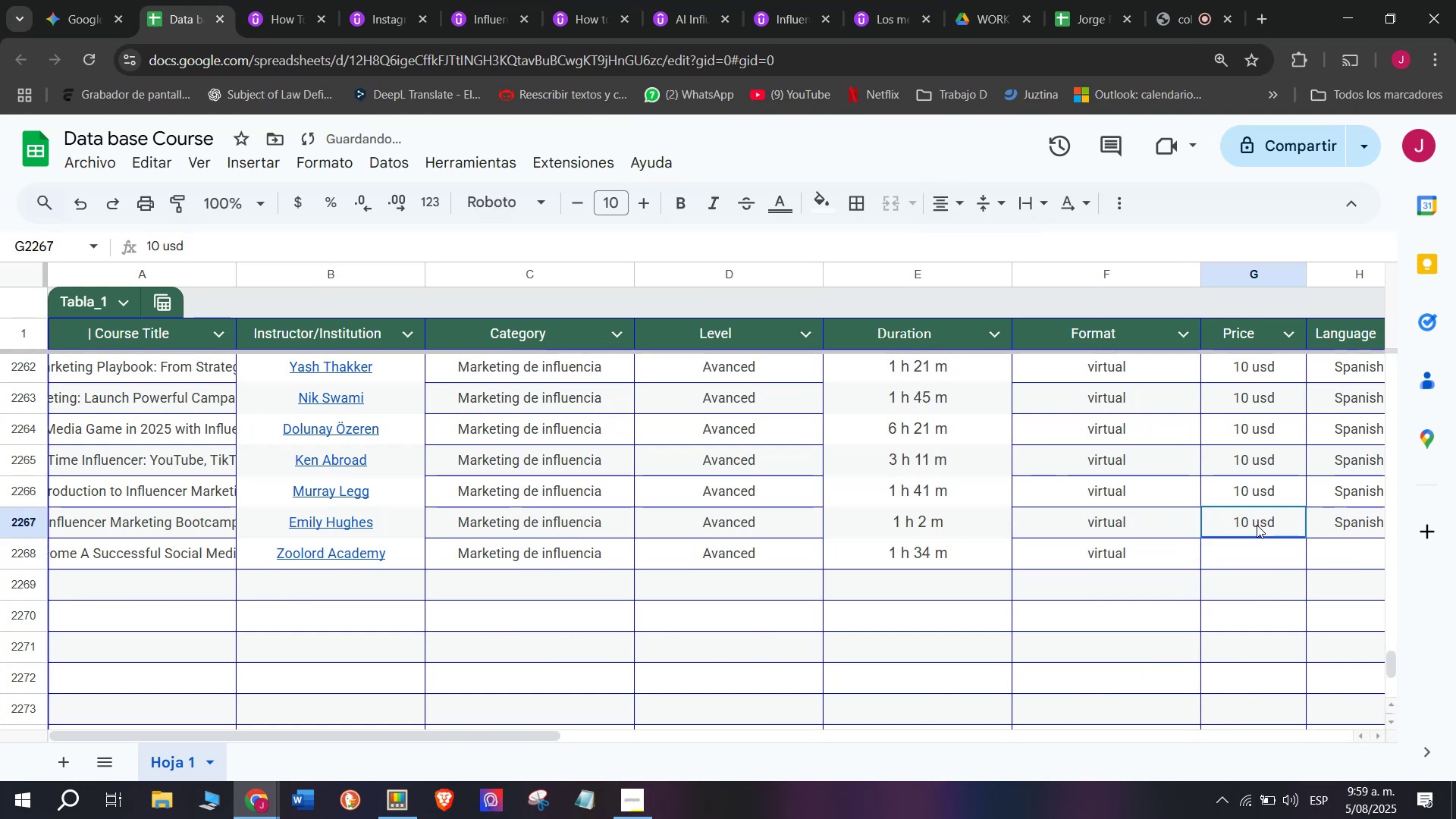 
key(Control+C)
 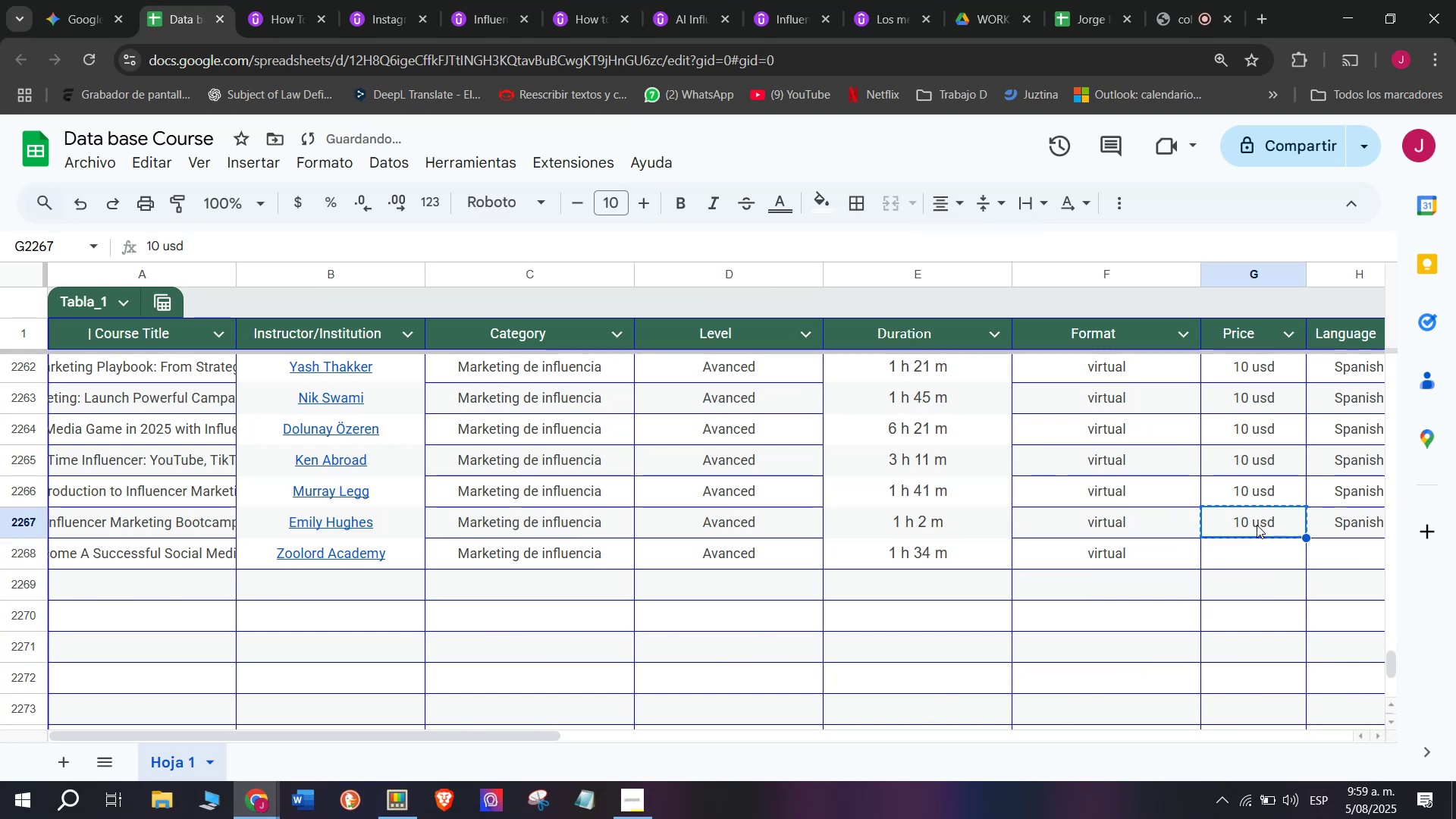 
double_click([1257, 525])
 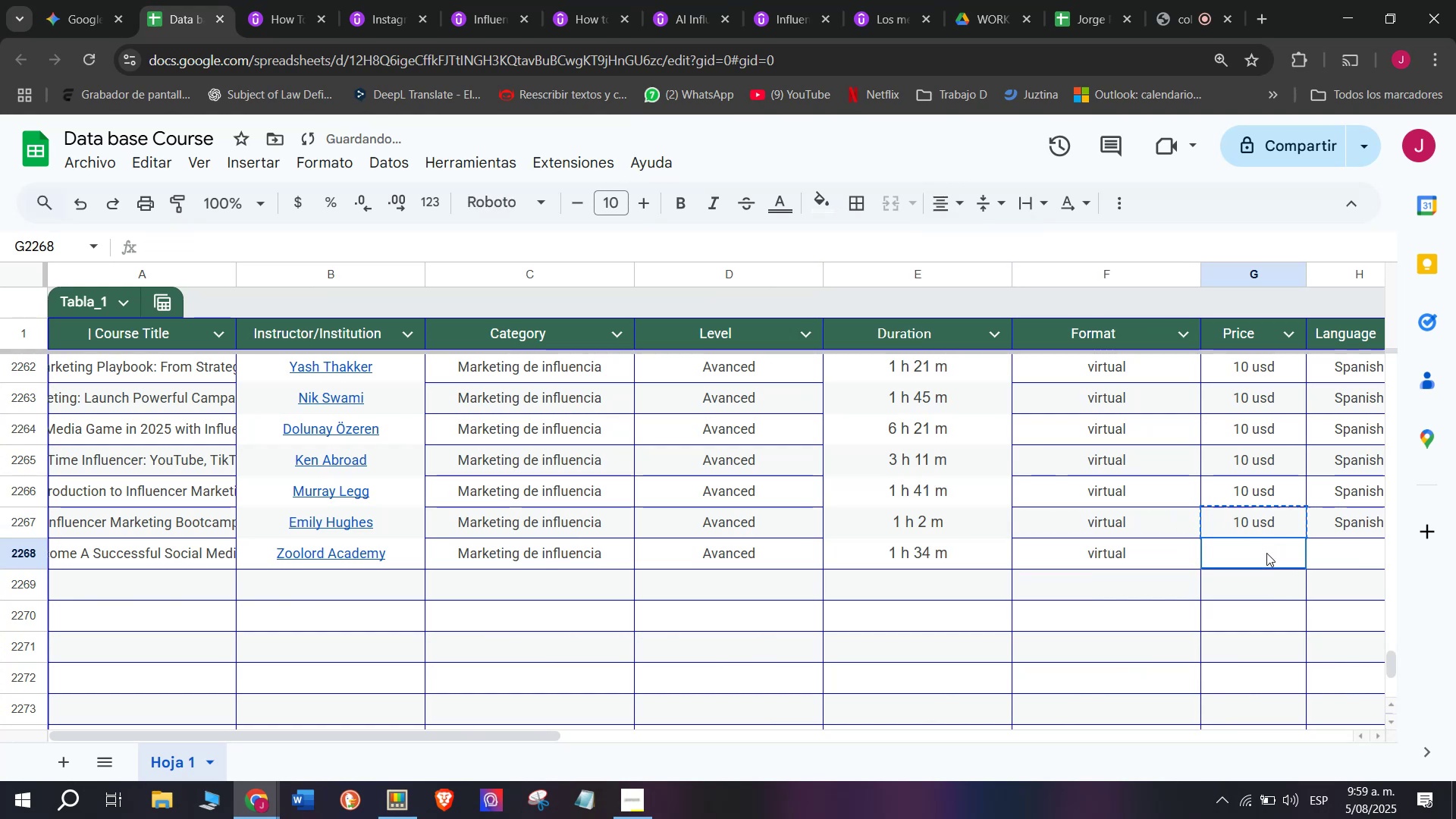 
triple_click([1266, 553])
 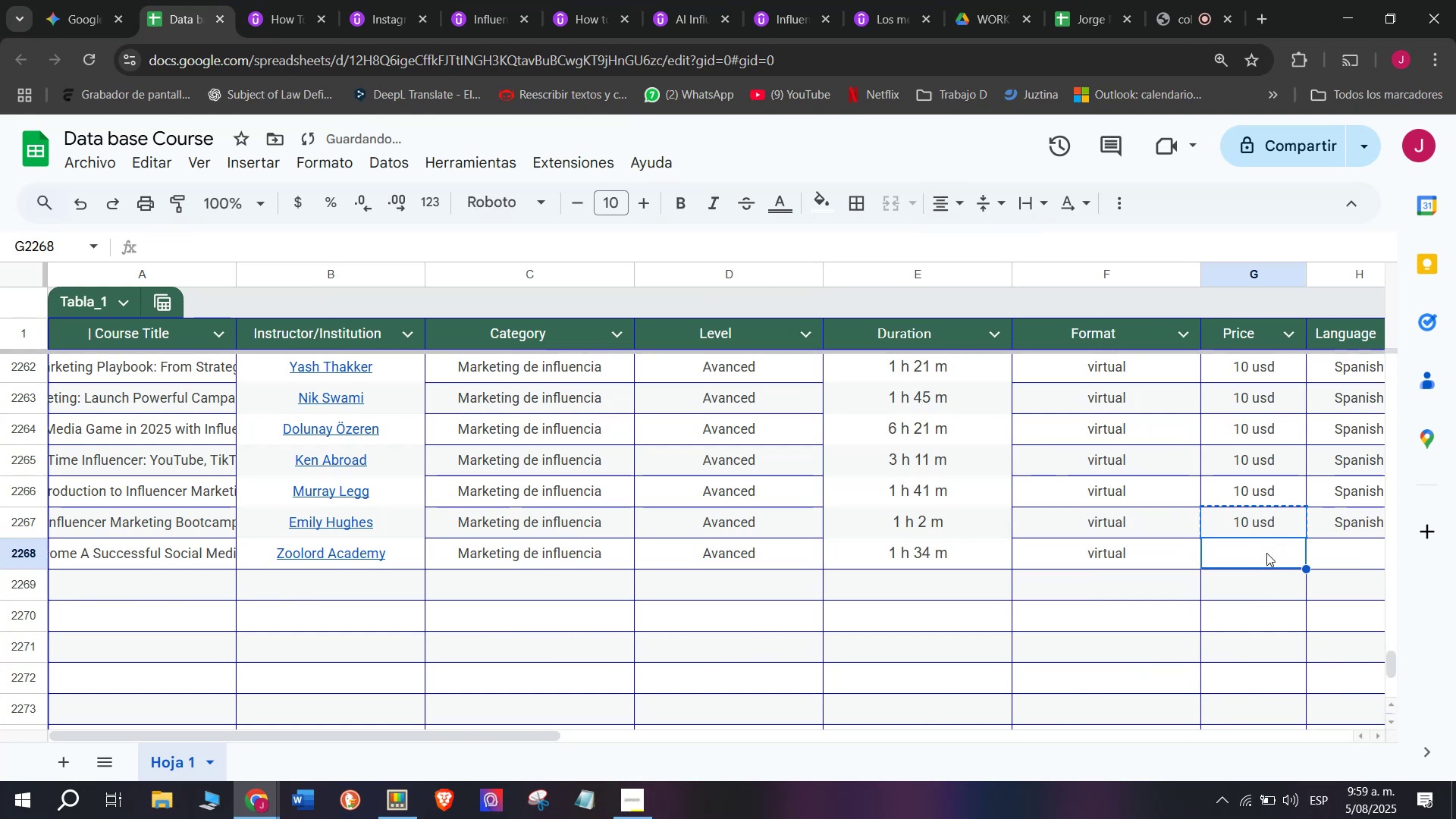 
key(Control+ControlLeft)
 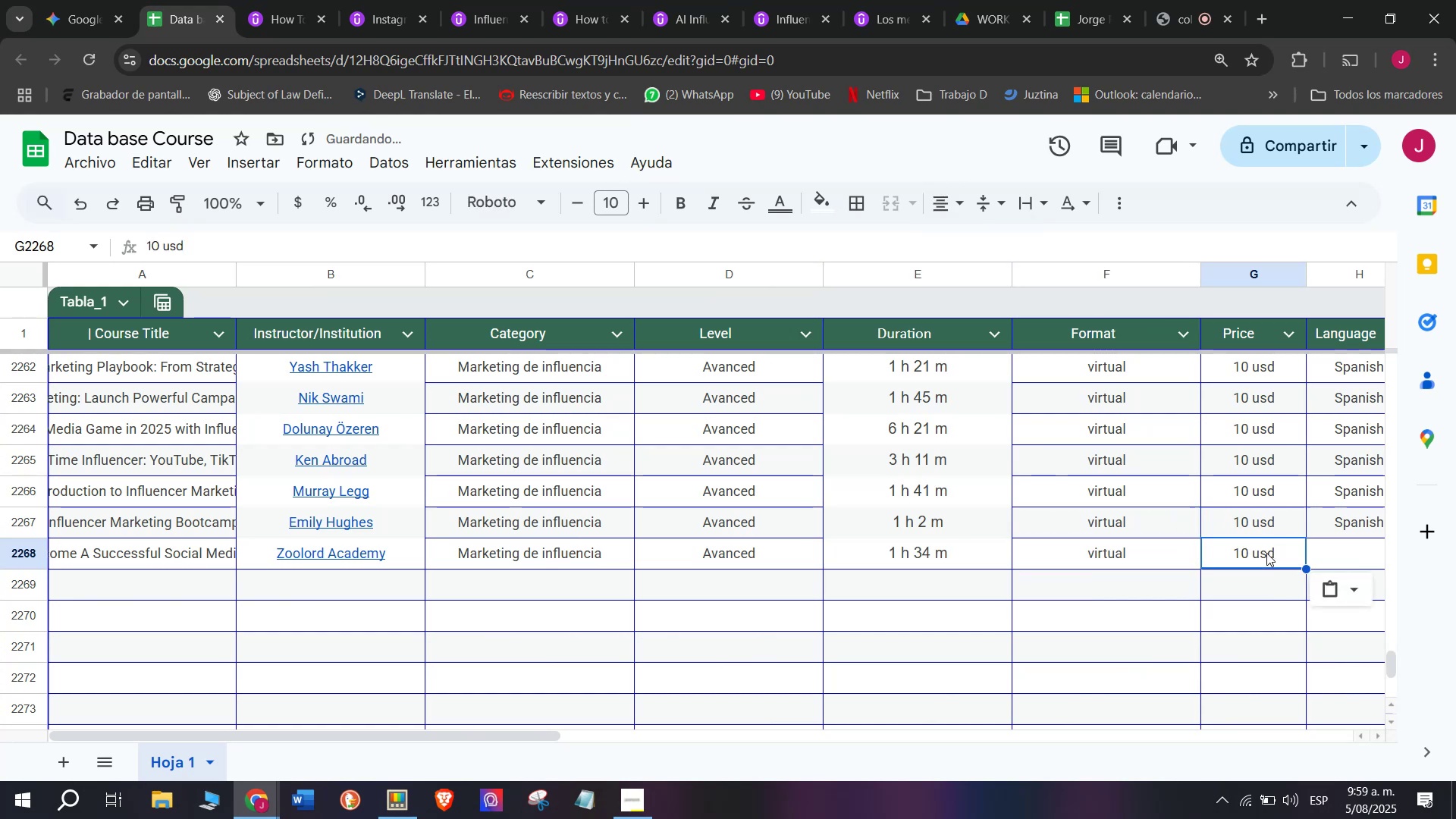 
key(Z)
 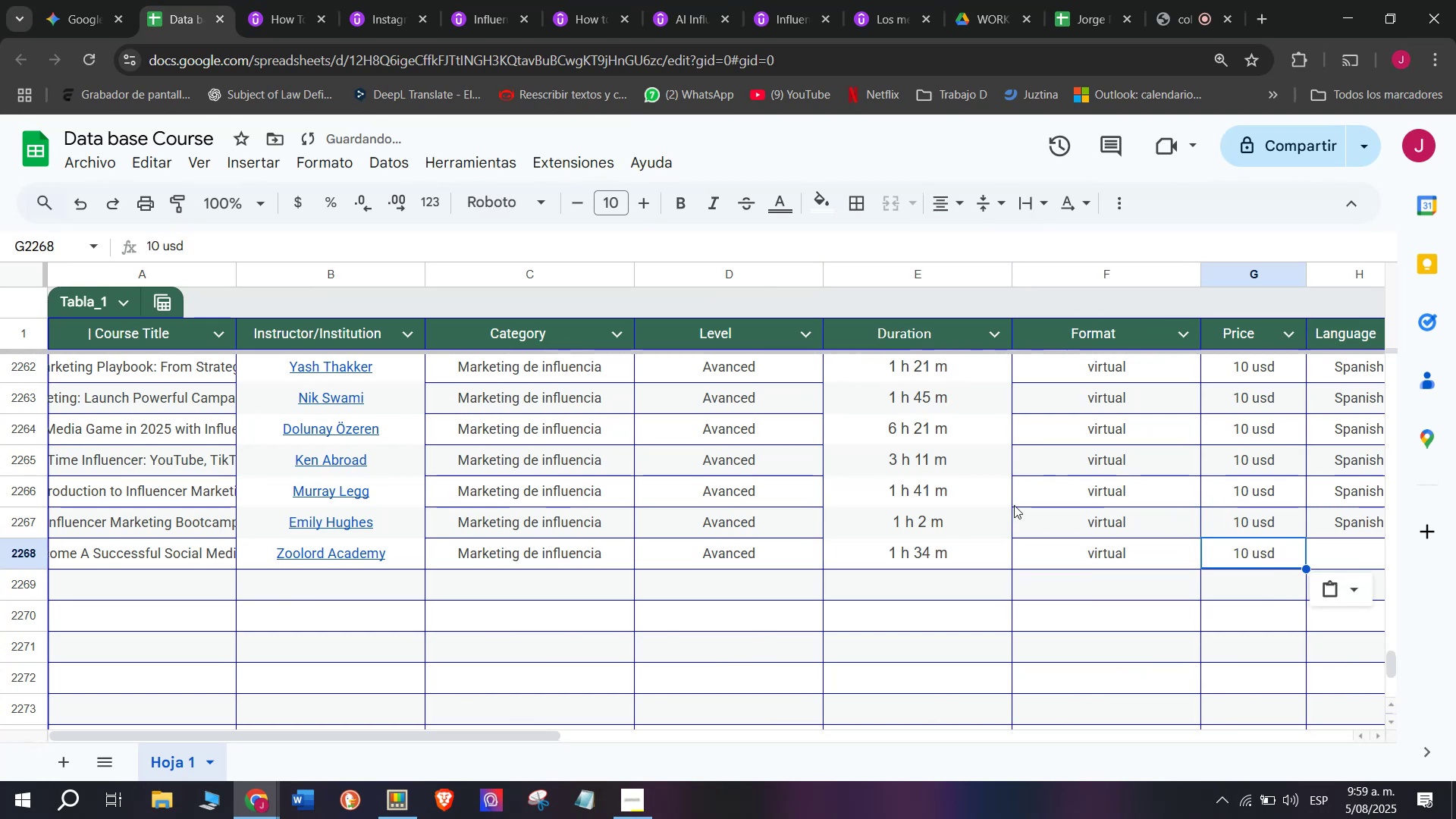 
key(Control+V)
 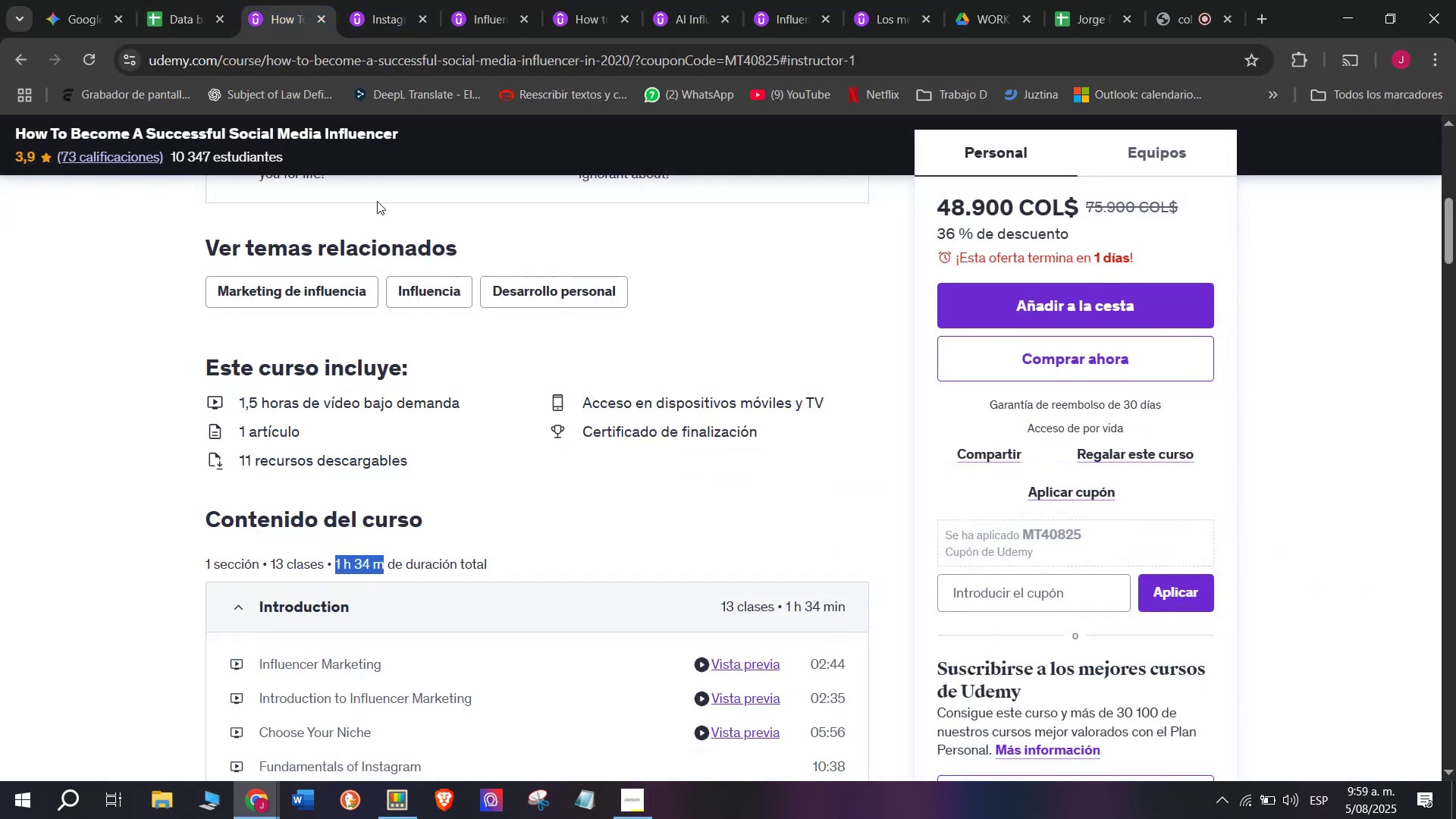 
scroll: coordinate [388, 355], scroll_direction: up, amount: 1.0
 